 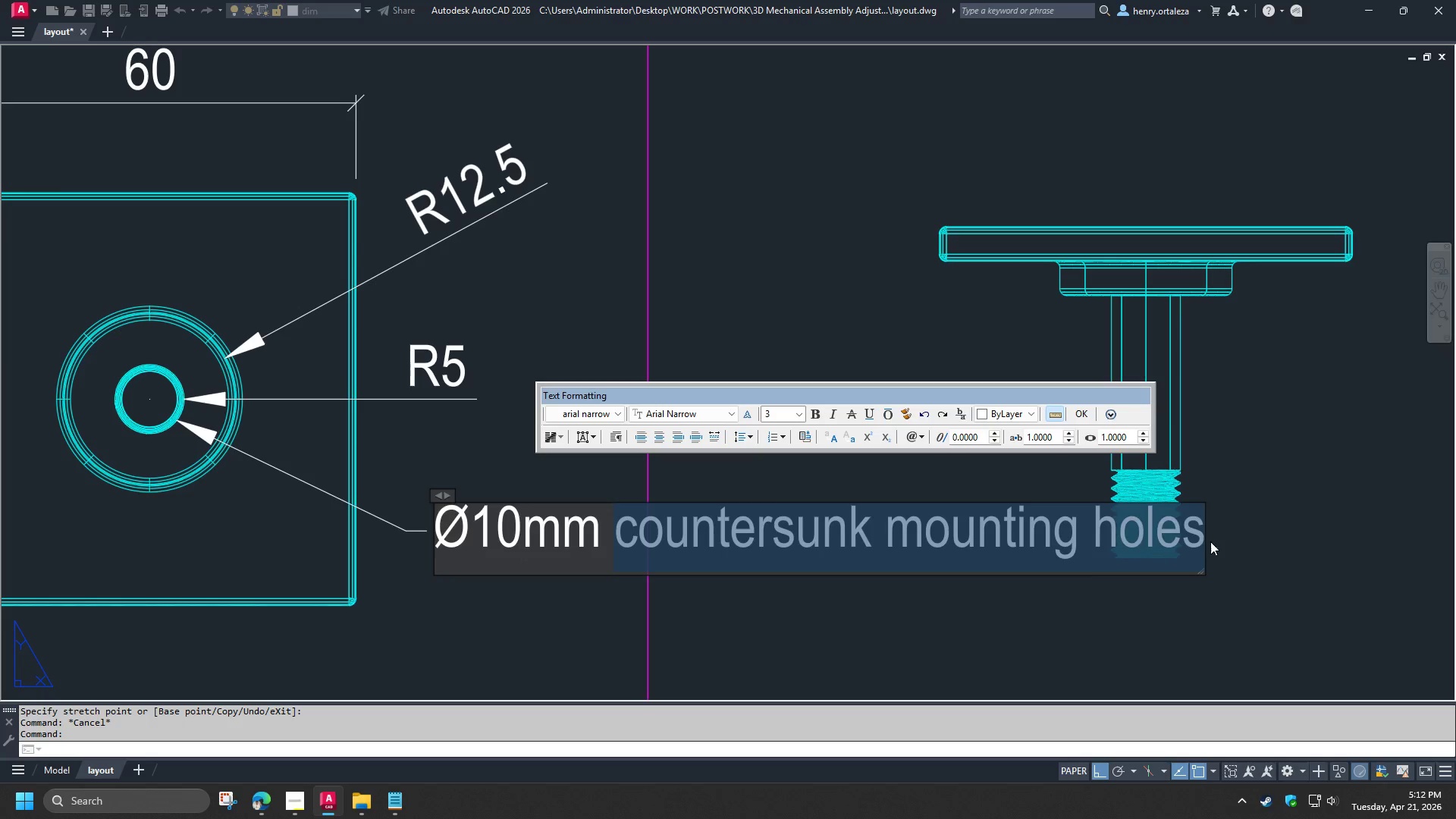 
key(Control+V)
 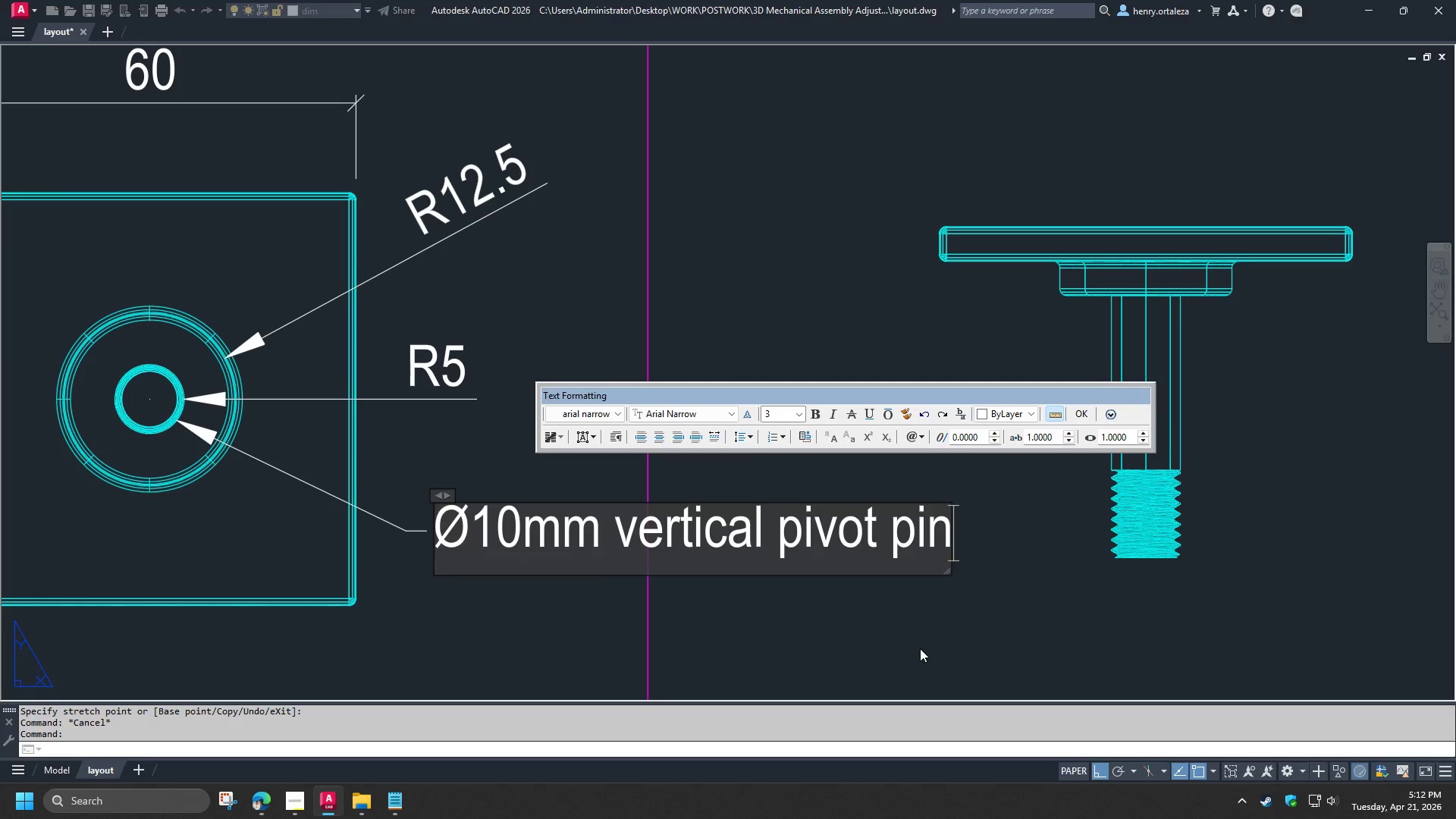 
key(NumpadEnter)
type(with thread)
 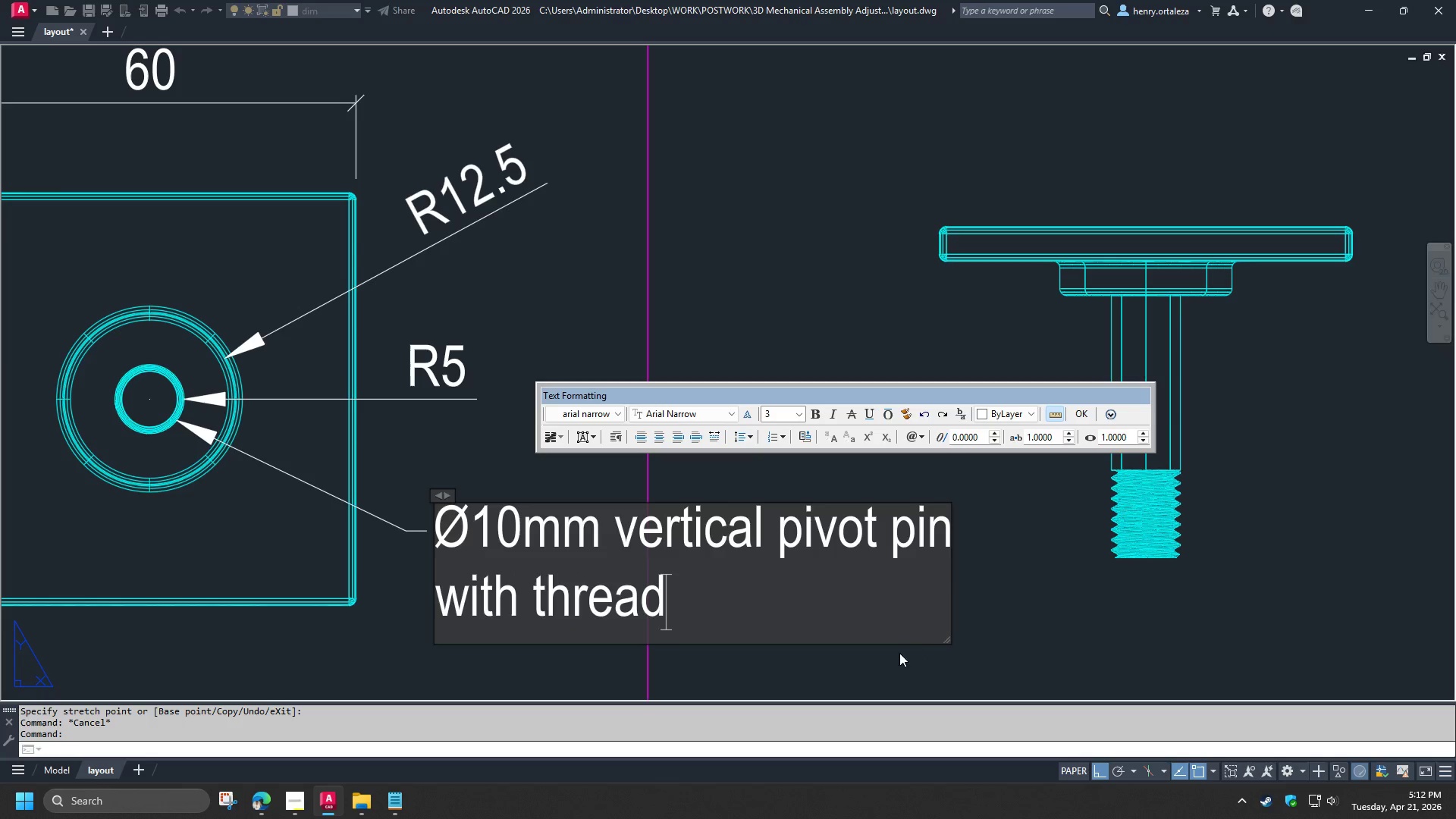 
left_click([829, 666])
 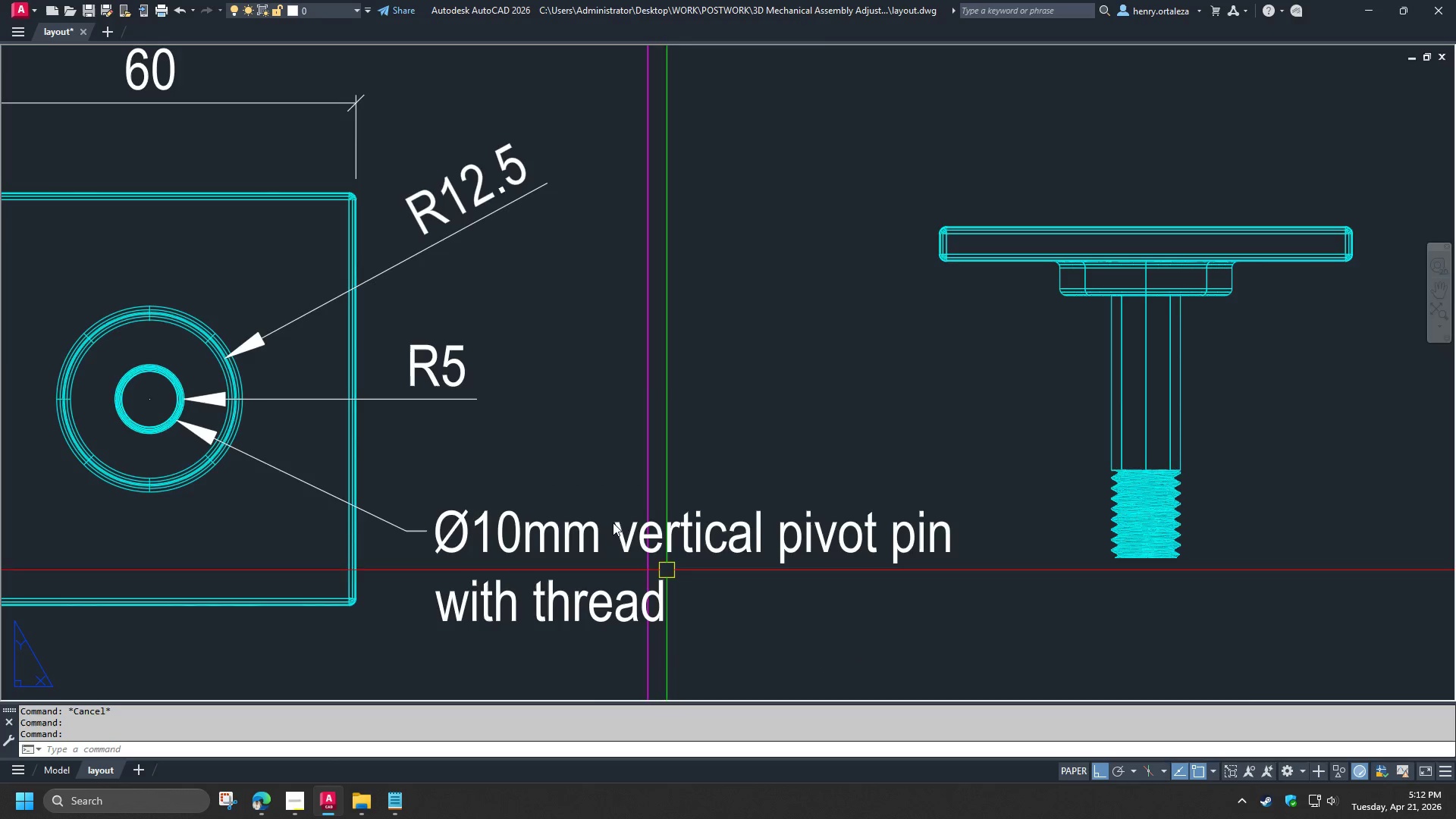 
scroll: coordinate [589, 501], scroll_direction: down, amount: 3.0
 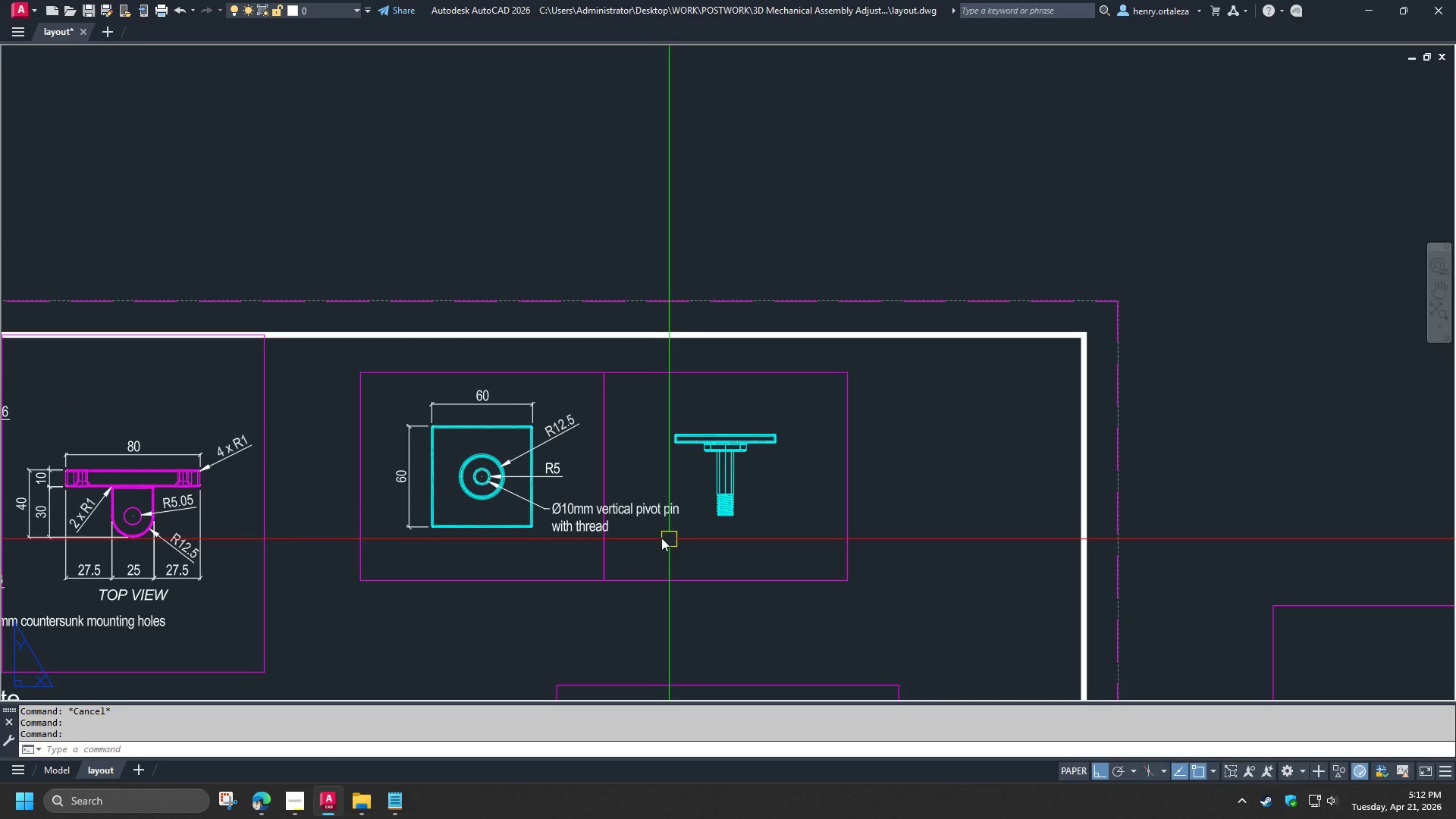 
scroll: coordinate [593, 520], scroll_direction: up, amount: 3.0
 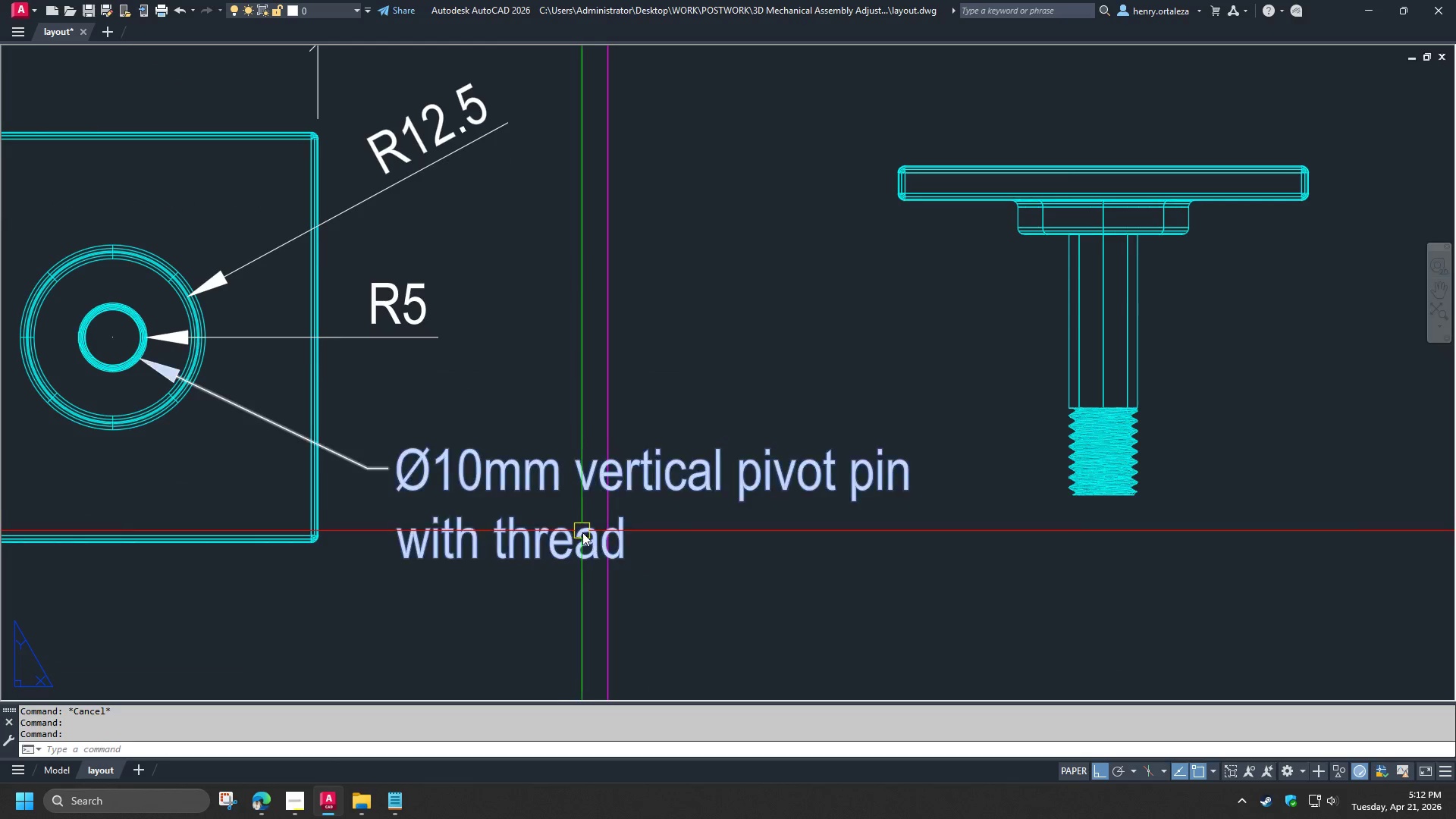 
mouse_move([616, 548])
 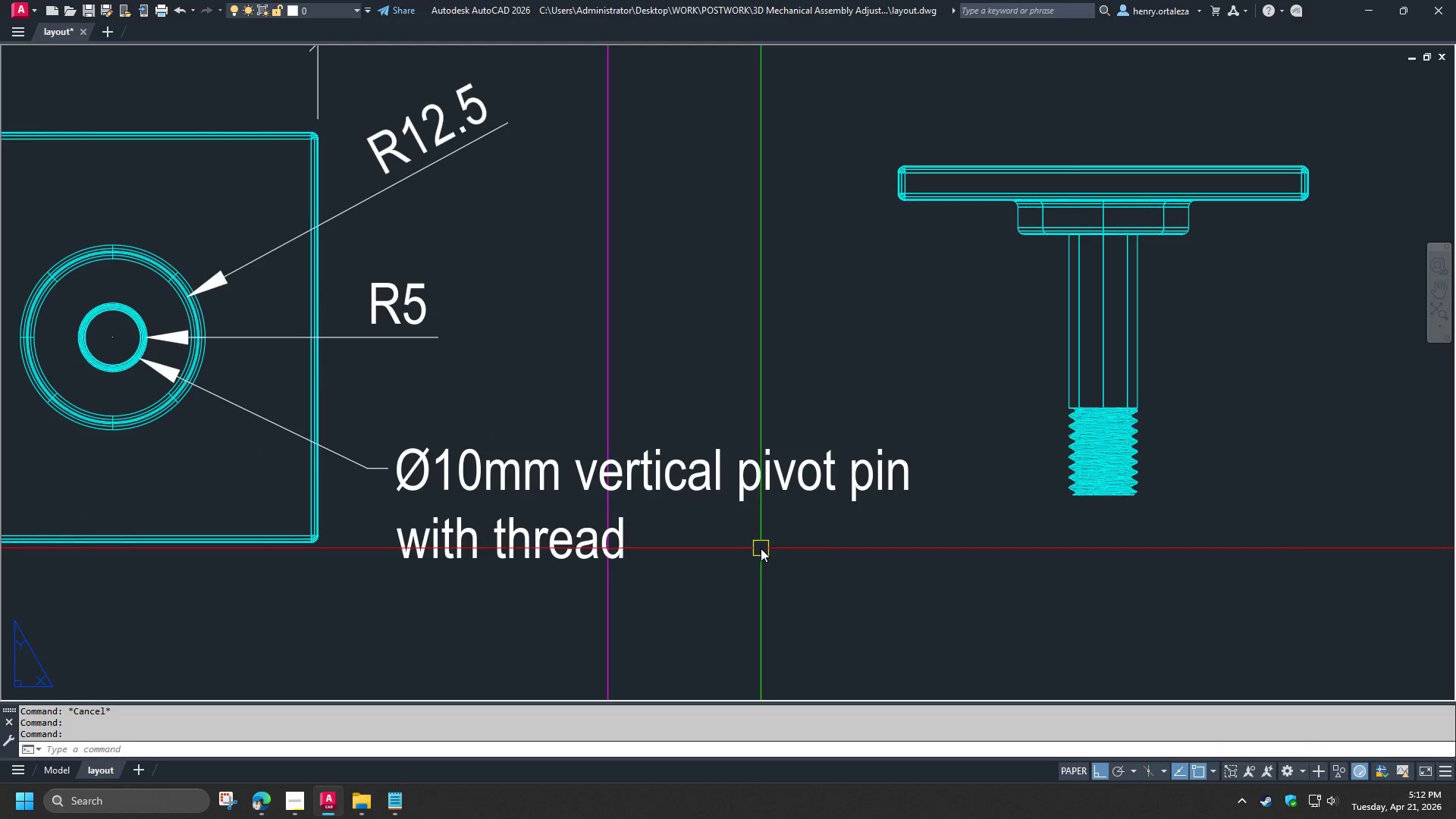 
scroll: coordinate [764, 548], scroll_direction: down, amount: 2.0
 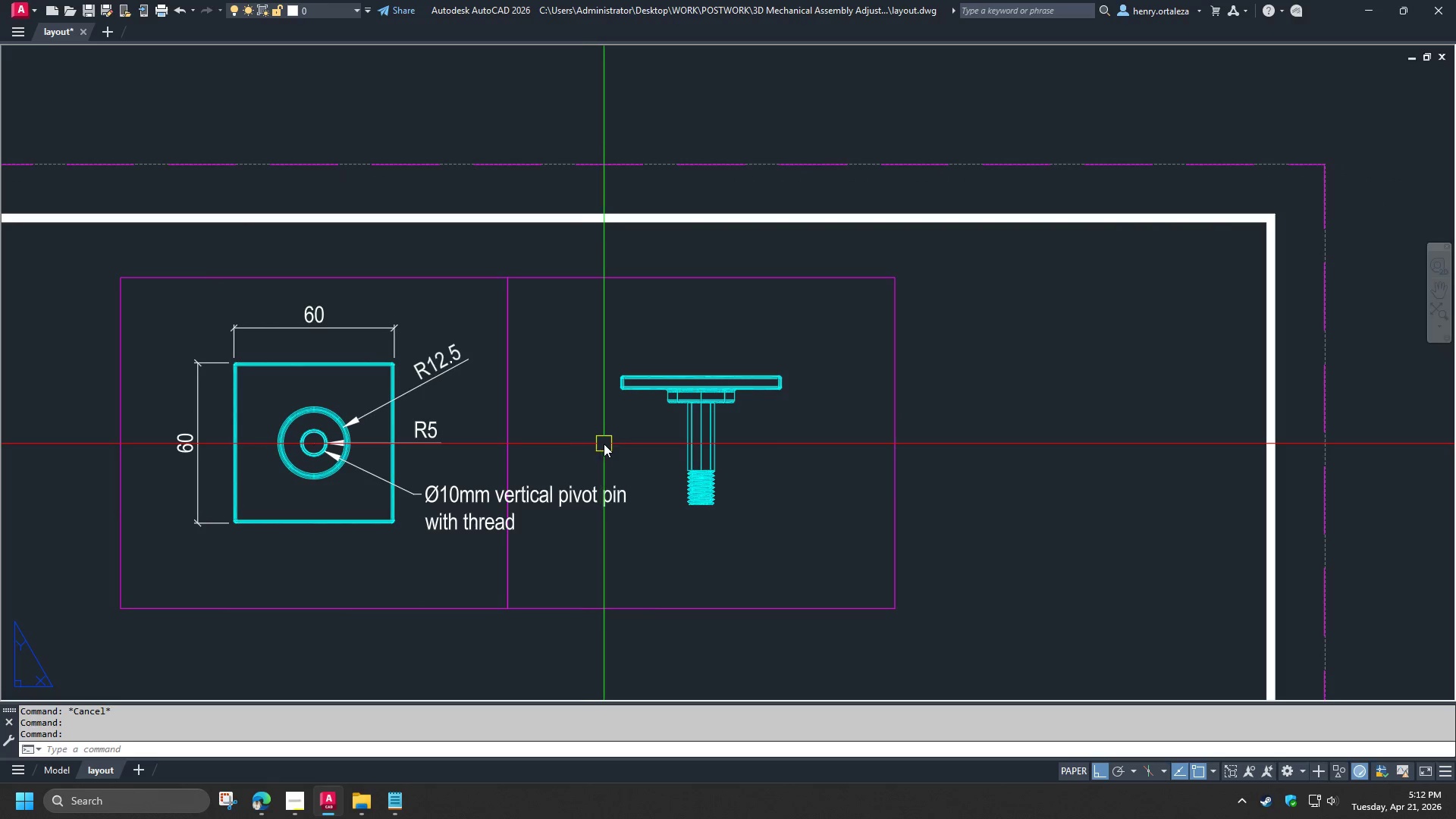 
wait(5.37)
 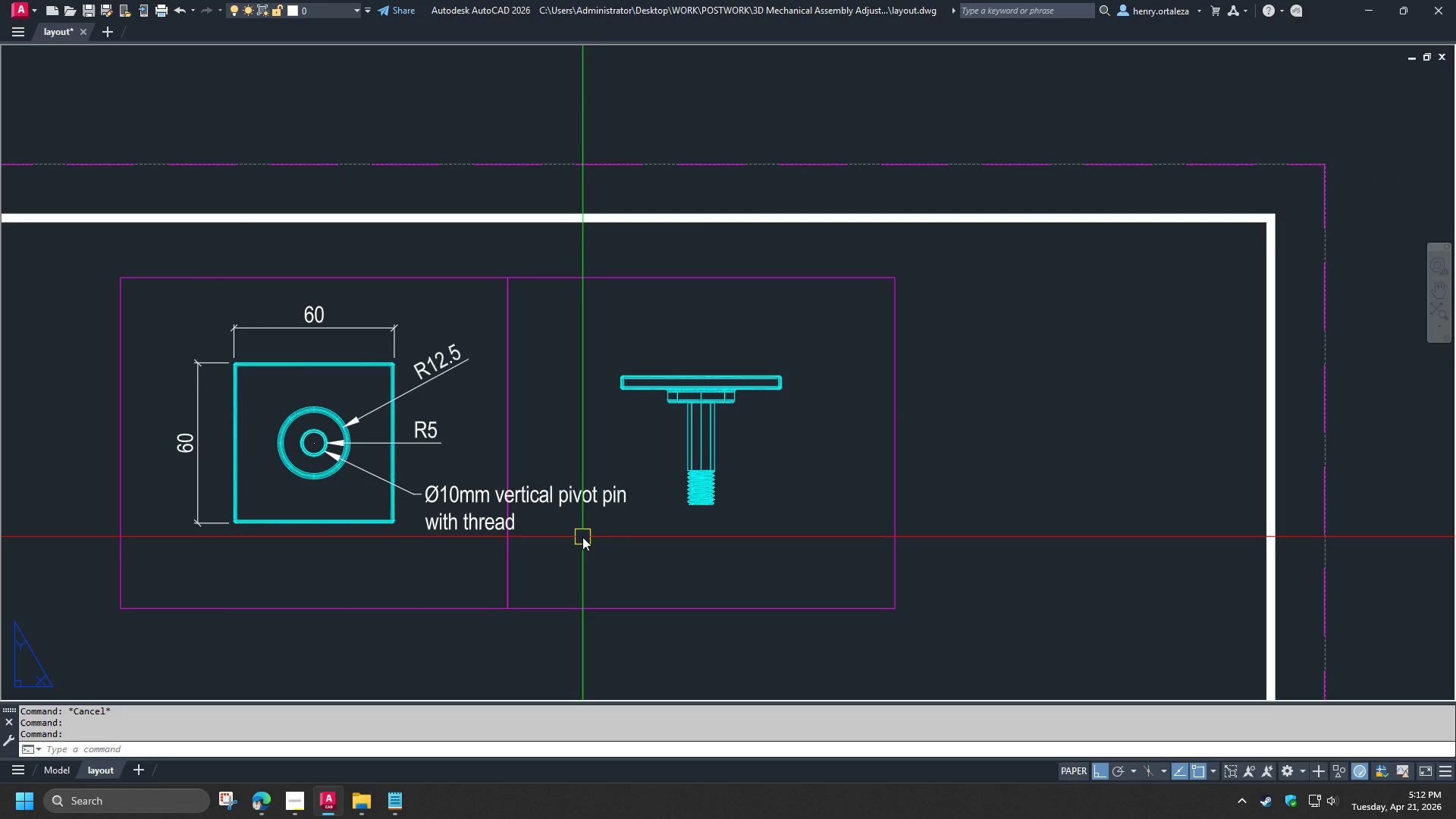 
scroll: coordinate [612, 441], scroll_direction: down, amount: 2.0
 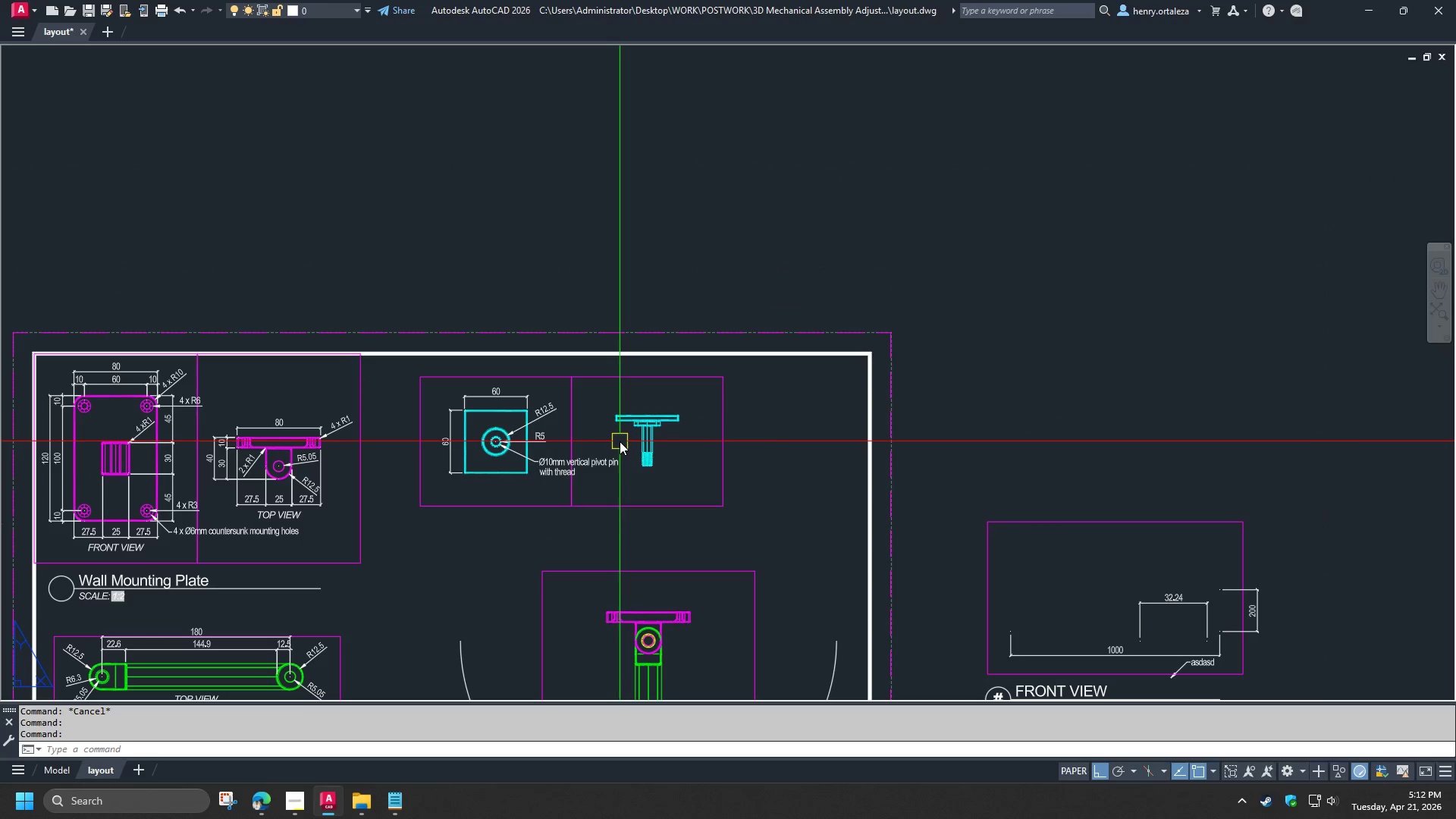 
scroll: coordinate [620, 441], scroll_direction: up, amount: 2.0
 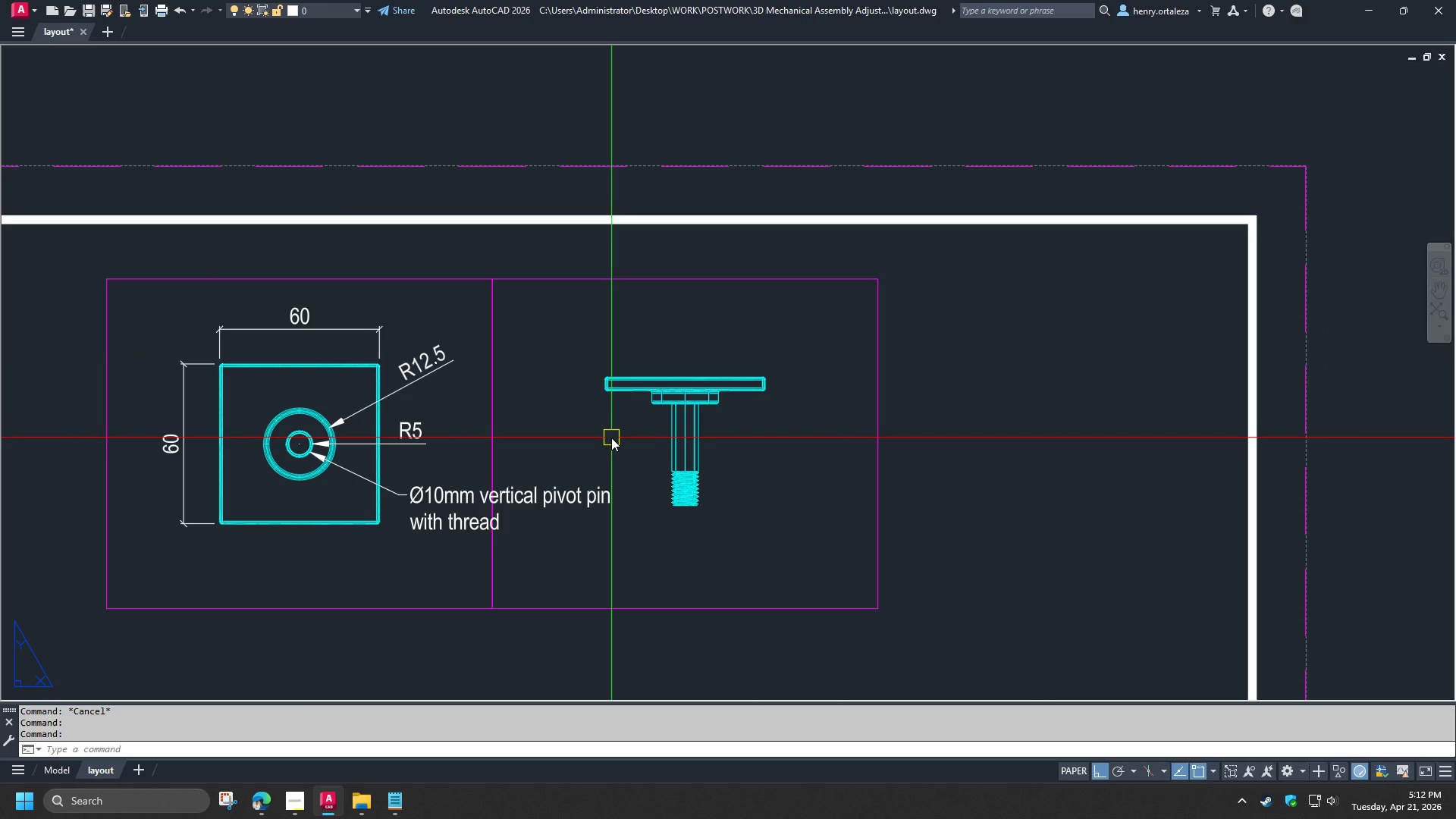 
type(dra )
 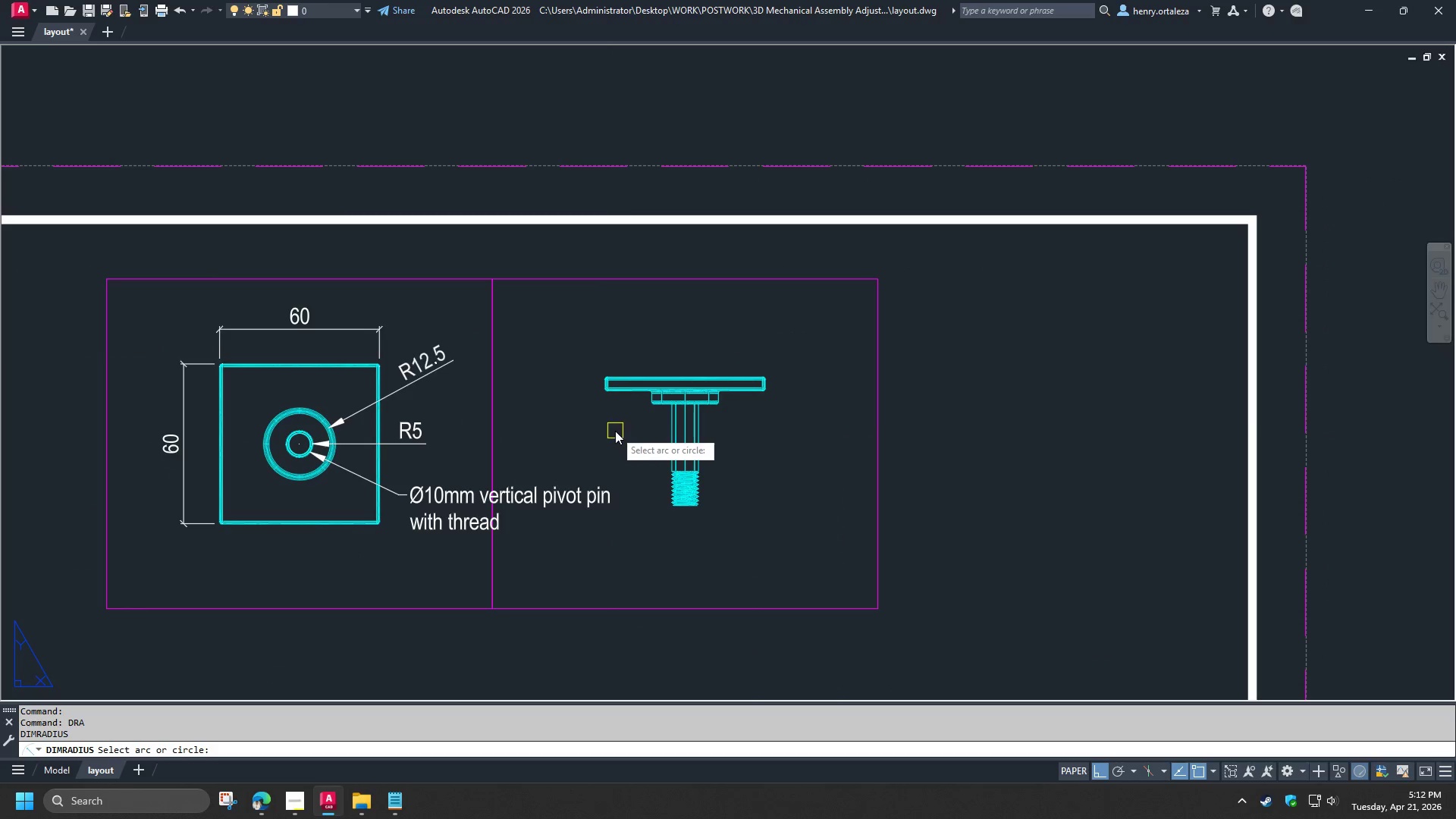 
scroll: coordinate [615, 430], scroll_direction: up, amount: 1.0
 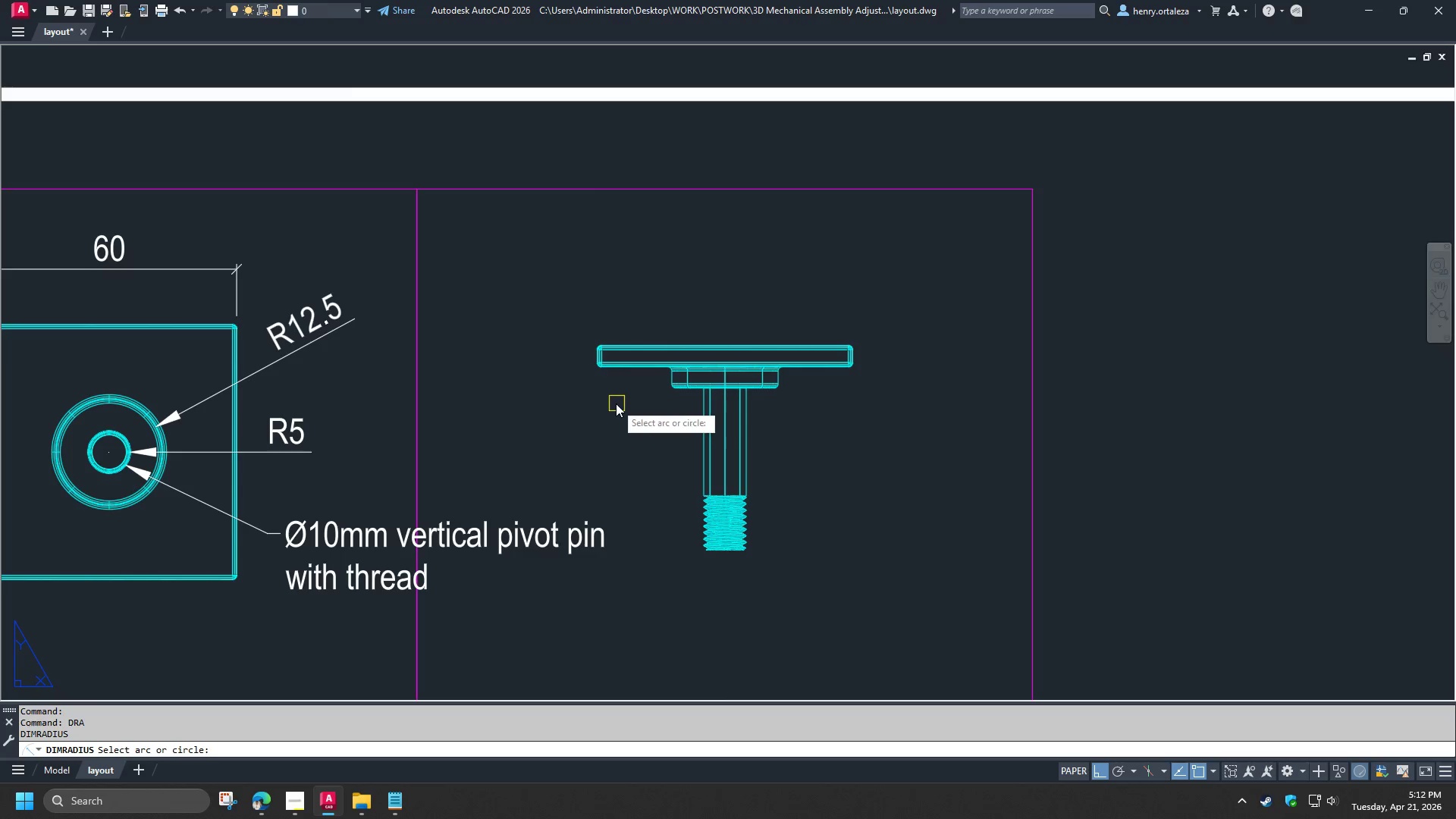 
key(Escape)
type(dli)
 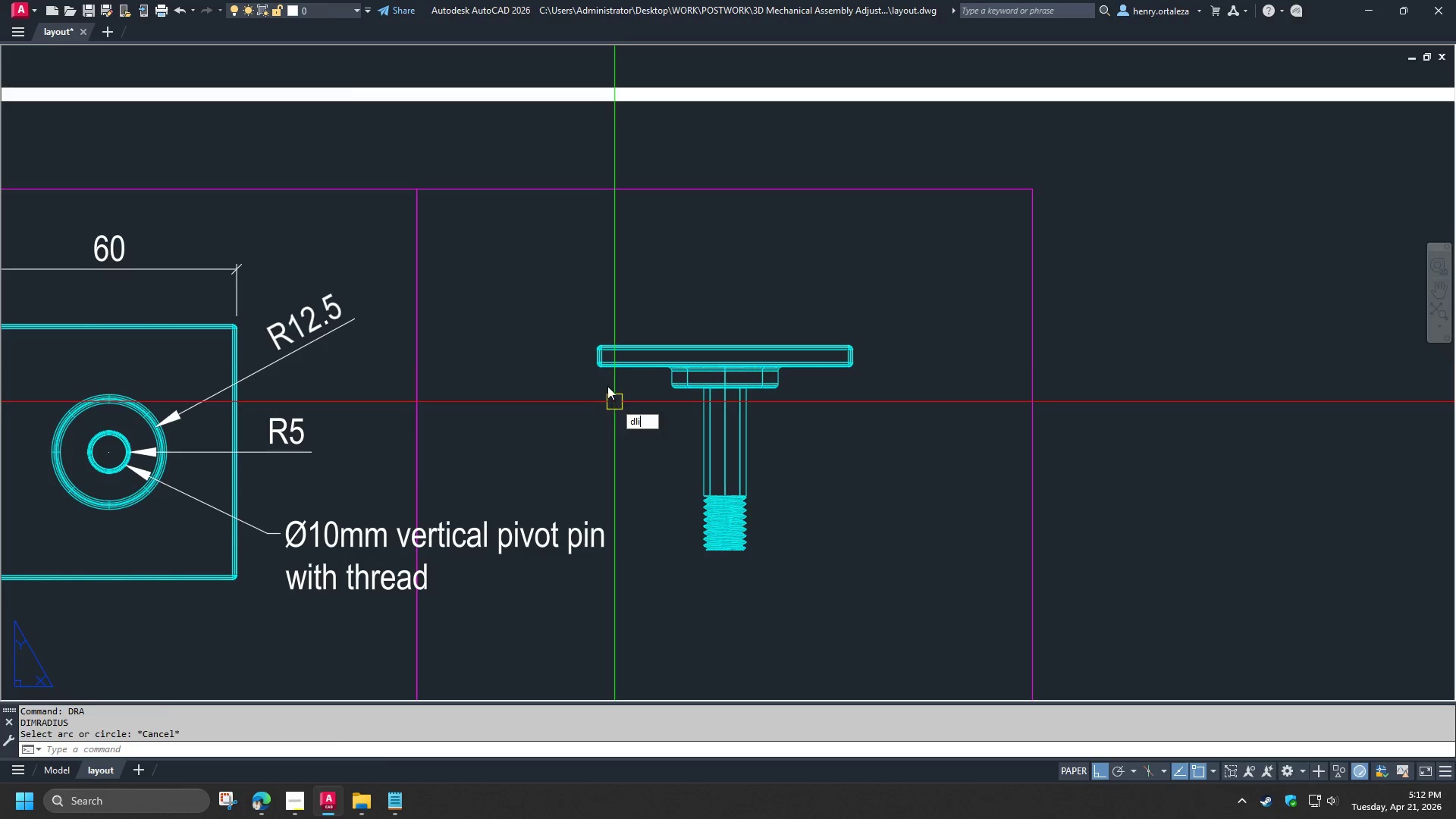 
key(Space)
 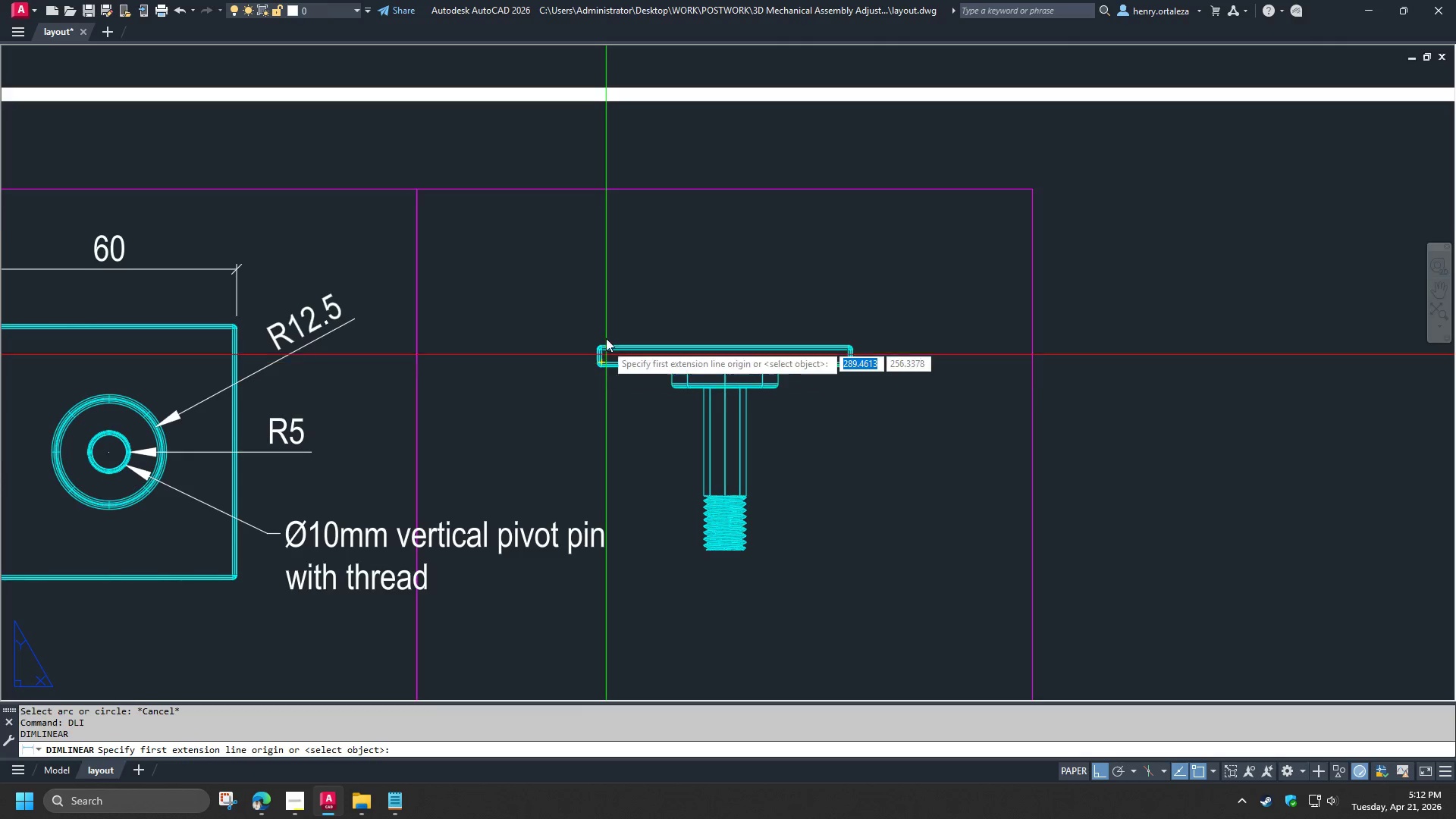 
scroll: coordinate [606, 338], scroll_direction: up, amount: 3.0
 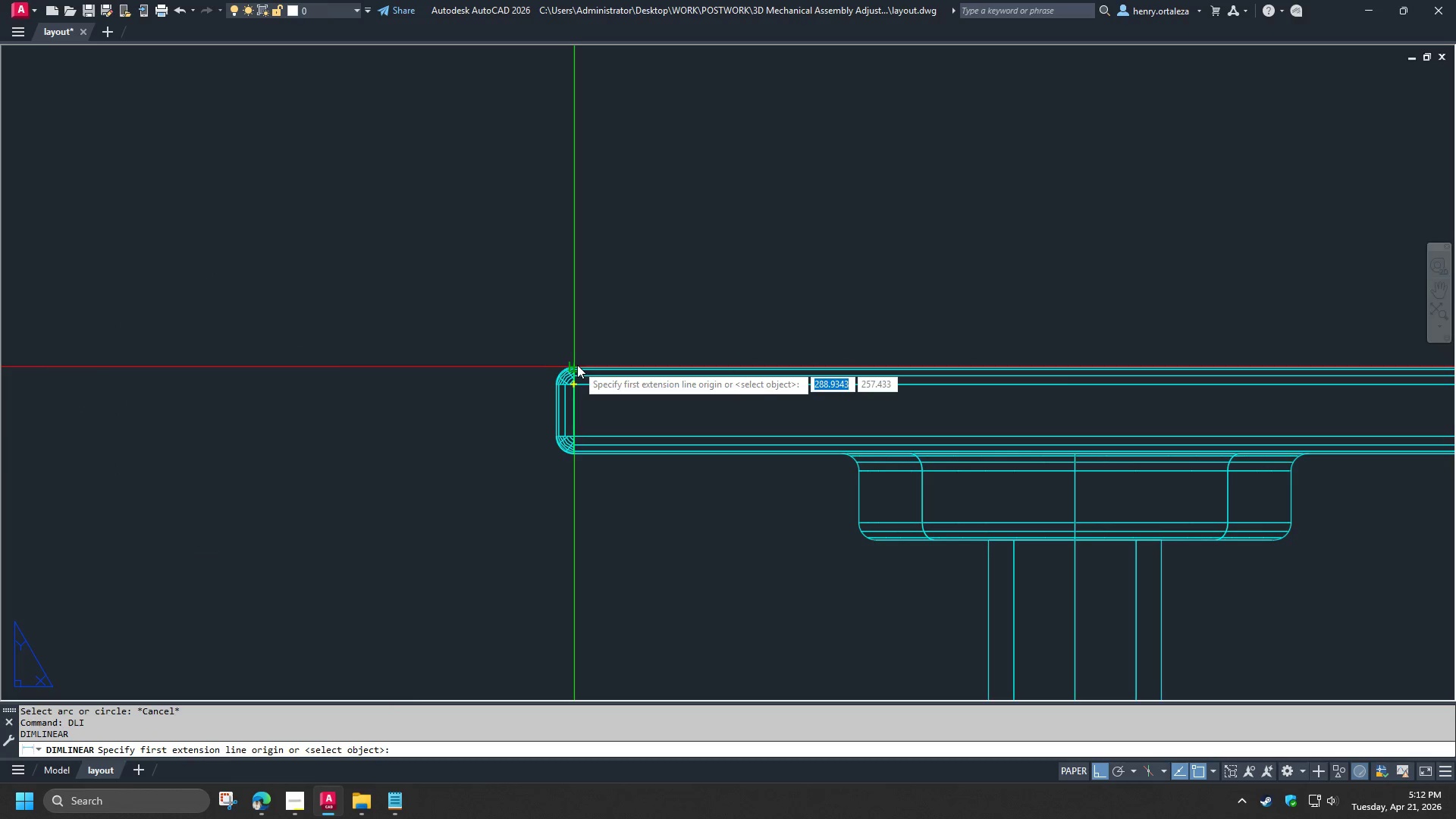 
type(end )
 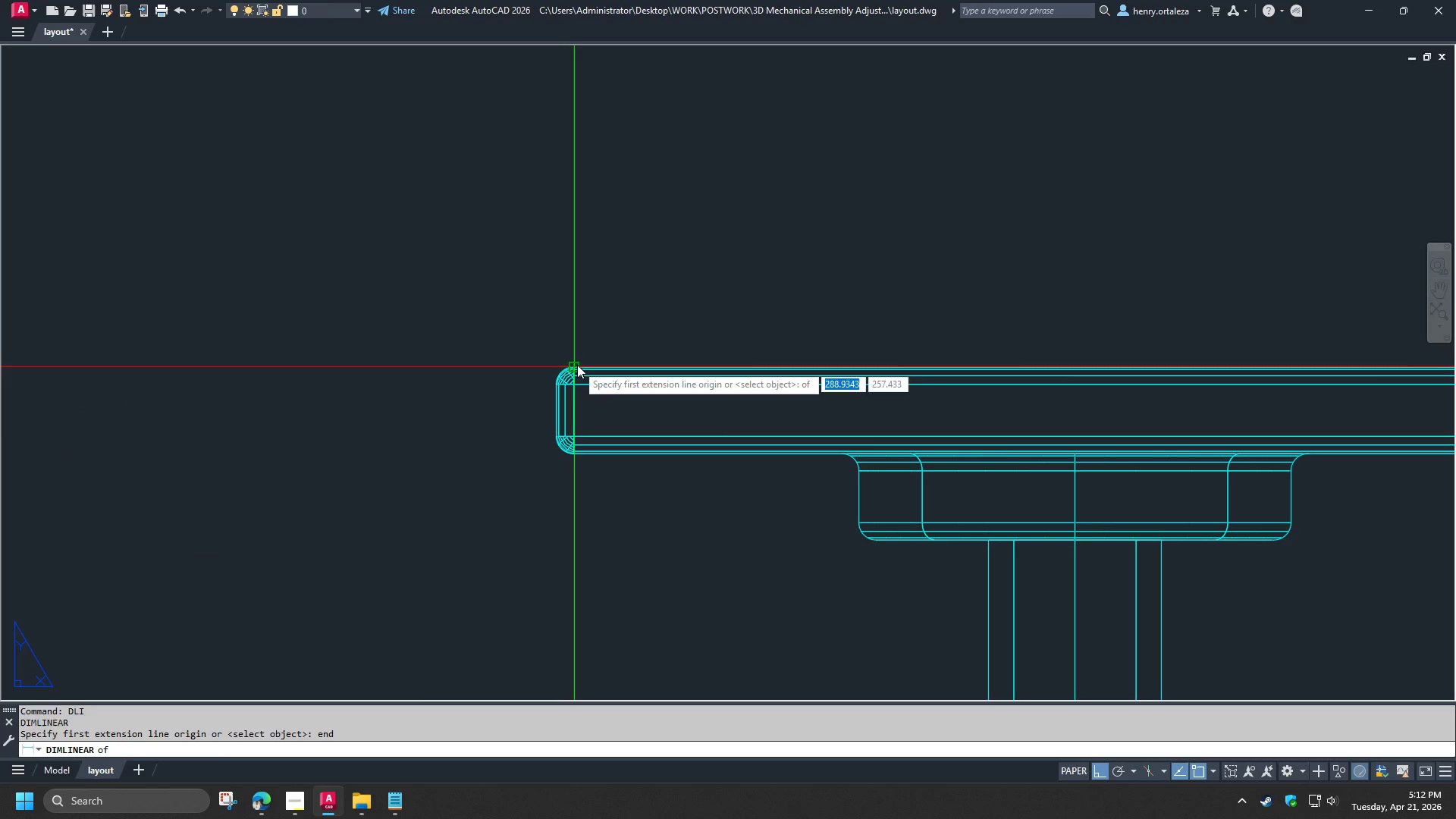 
left_click([577, 365])
 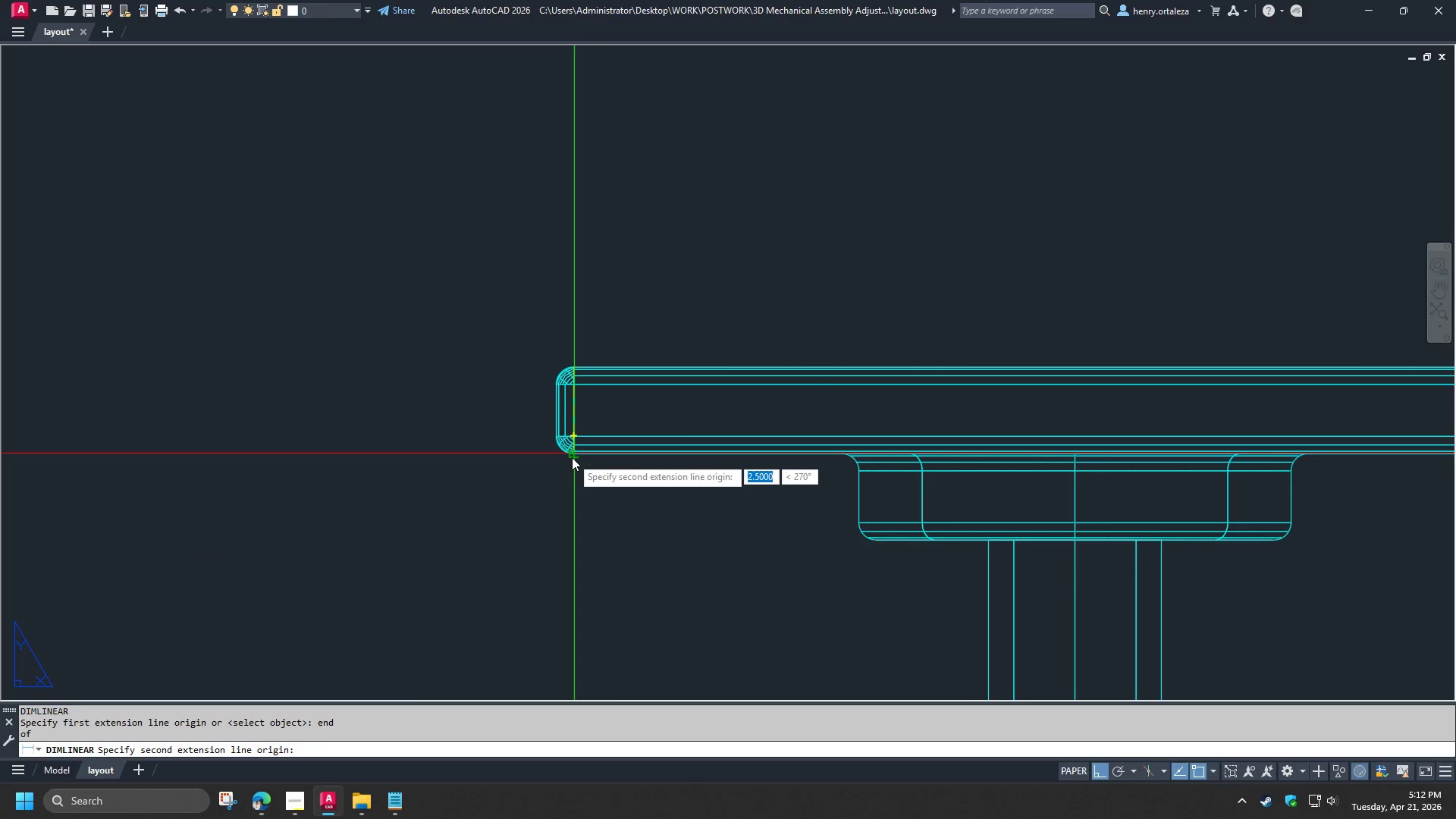 
type(end )
 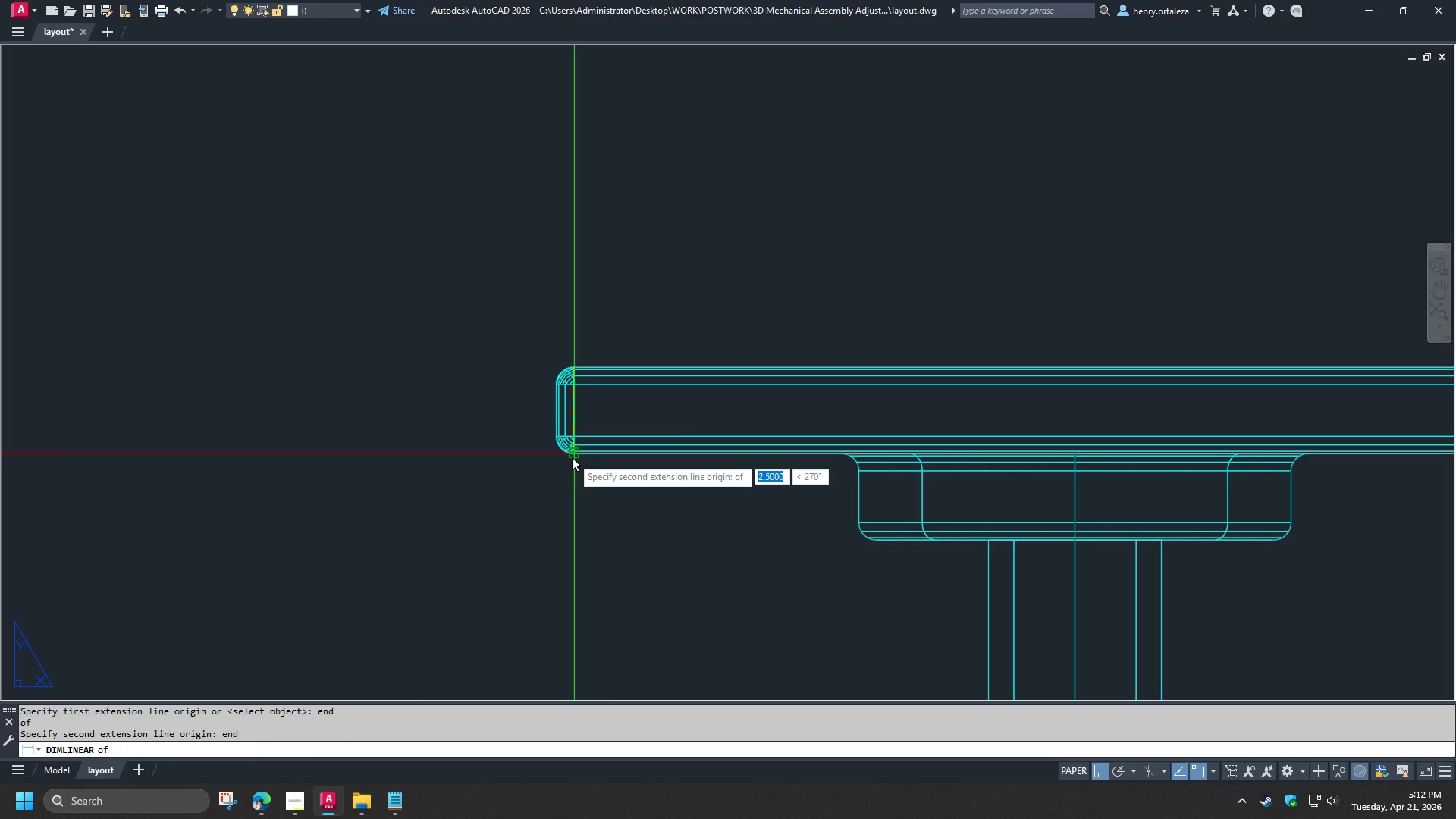 
left_click([572, 457])
 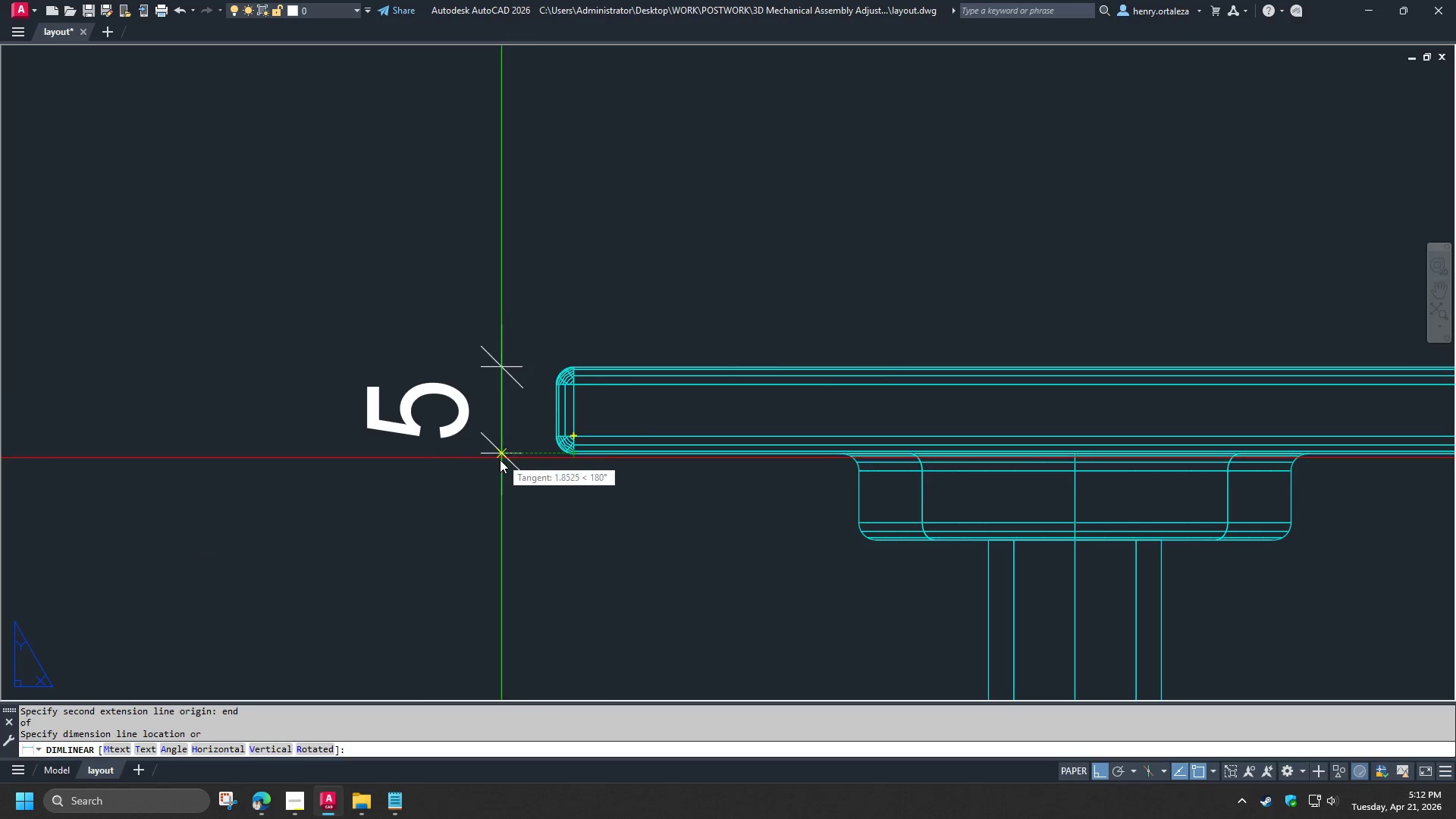 
scroll: coordinate [491, 463], scroll_direction: down, amount: 3.0
 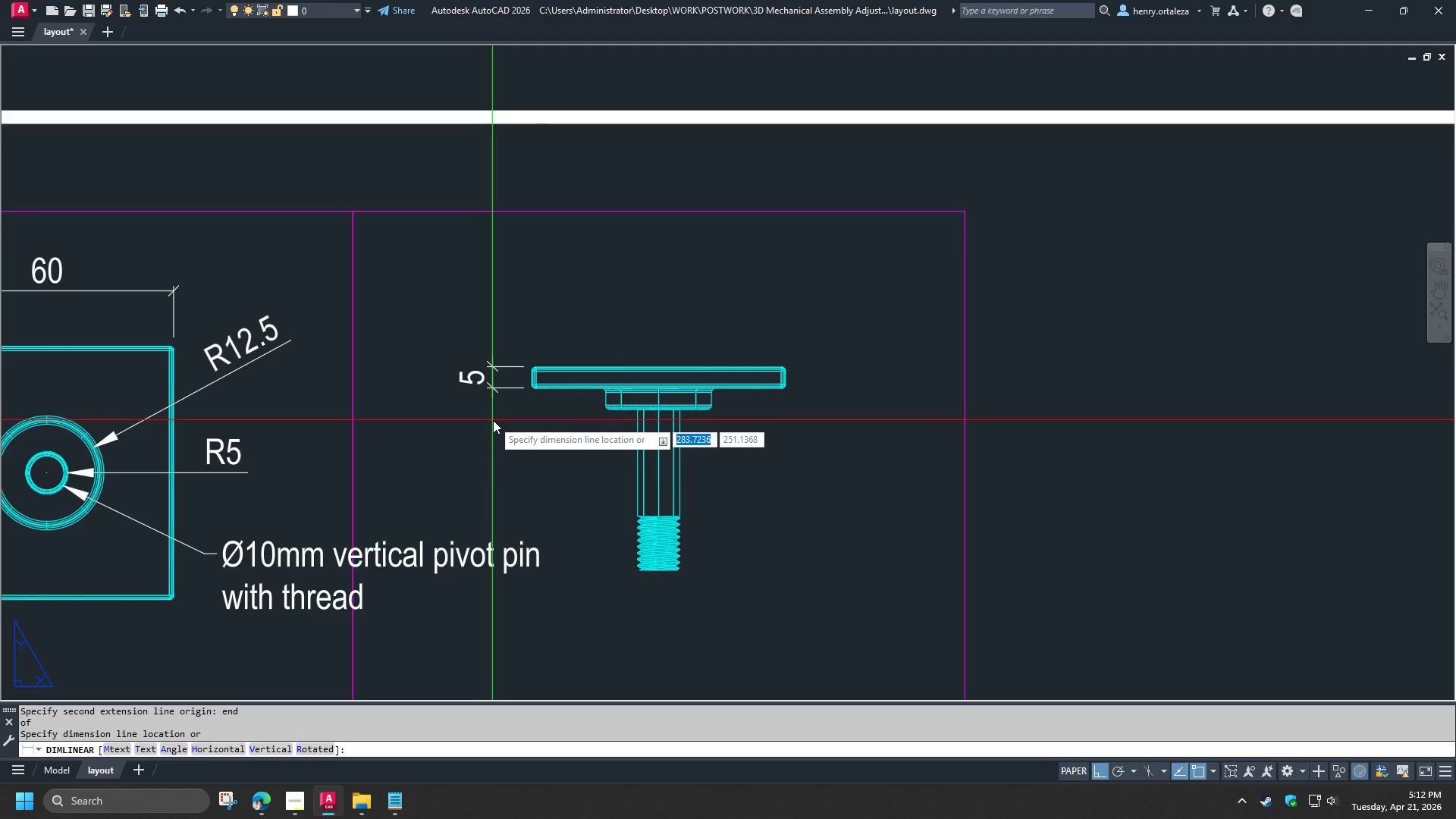 
left_click([495, 420])
 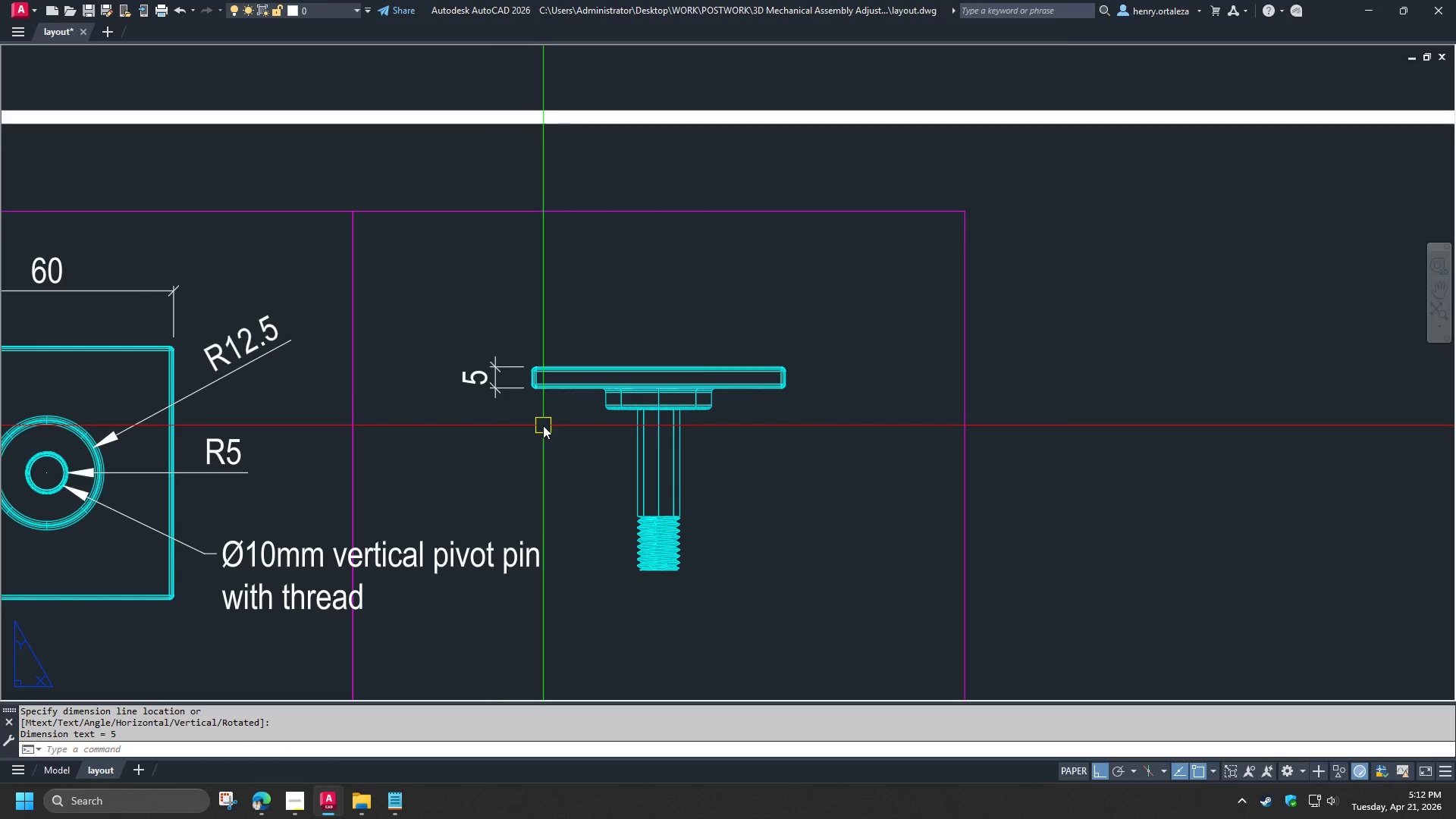 
wait(8.23)
 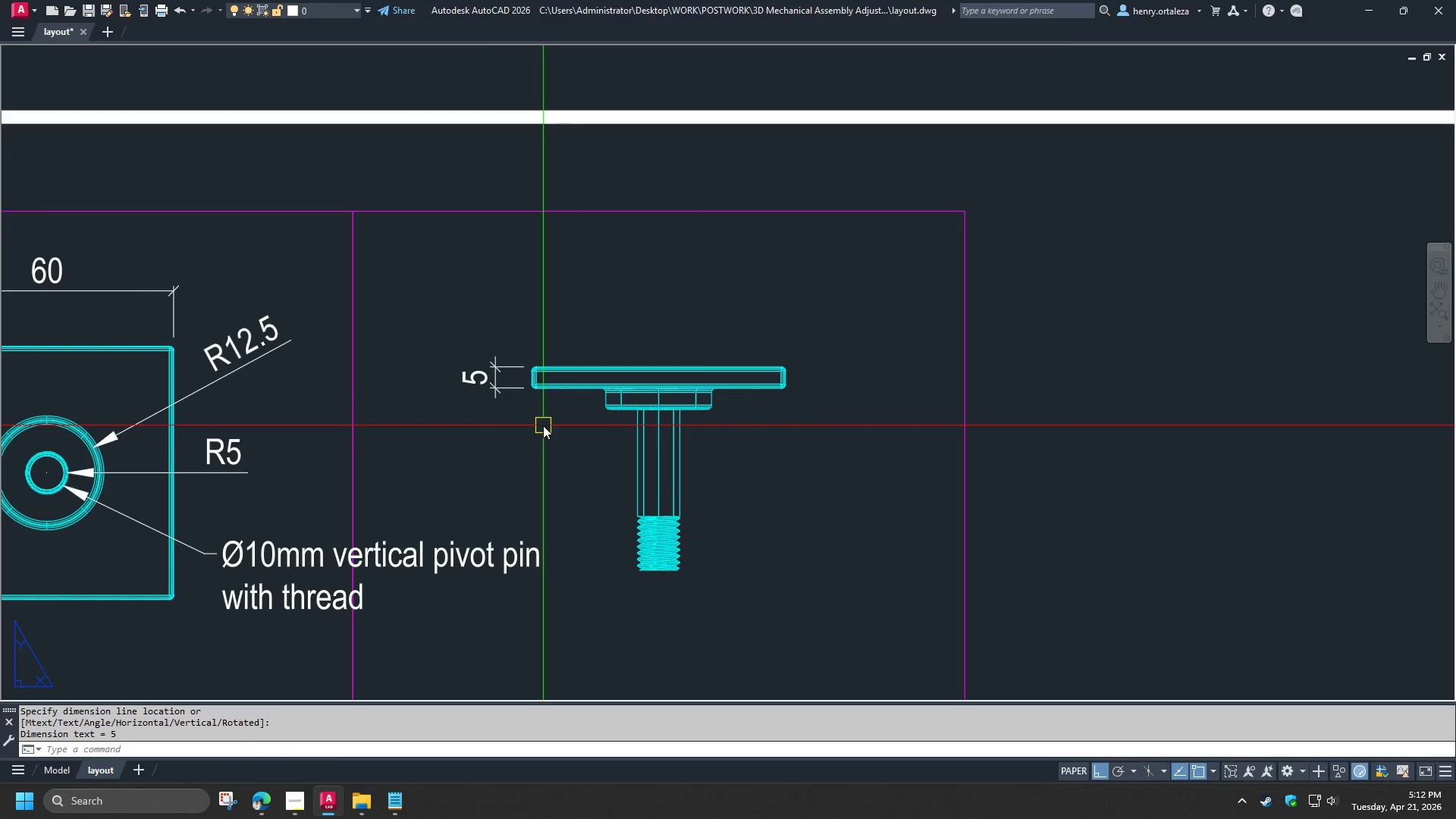 
type(dco )
 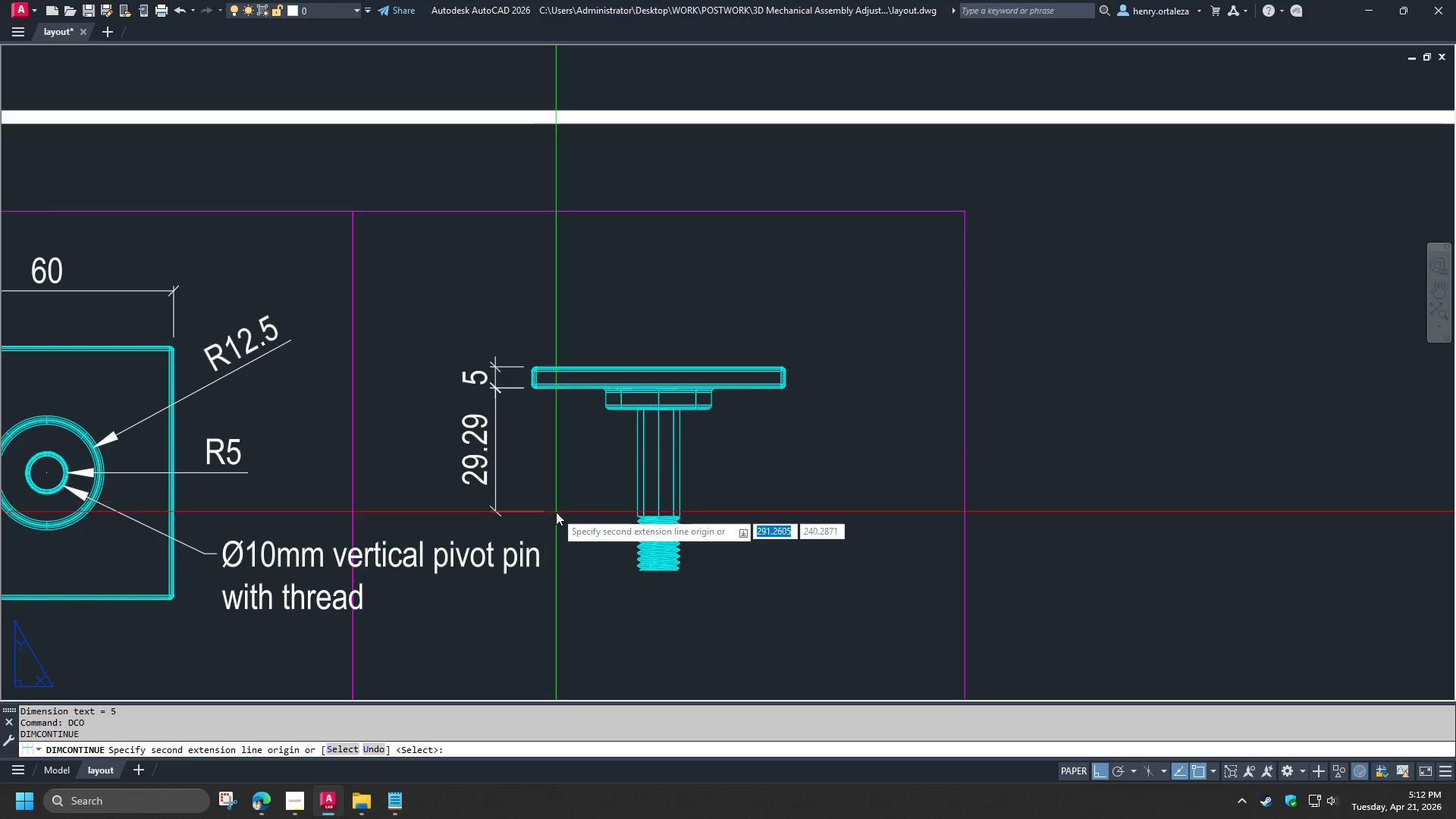 
key(Space)
 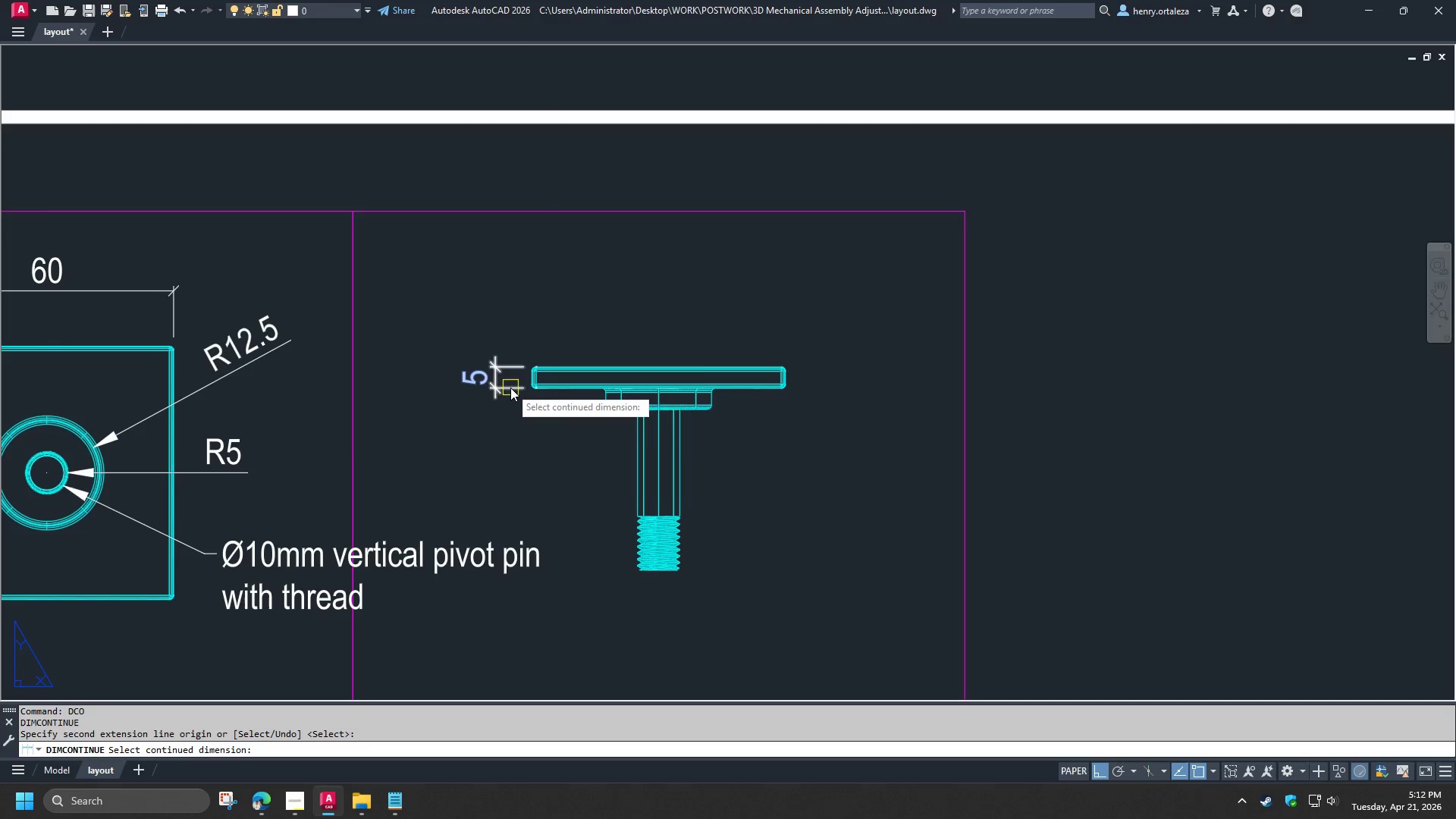 
left_click([510, 388])
 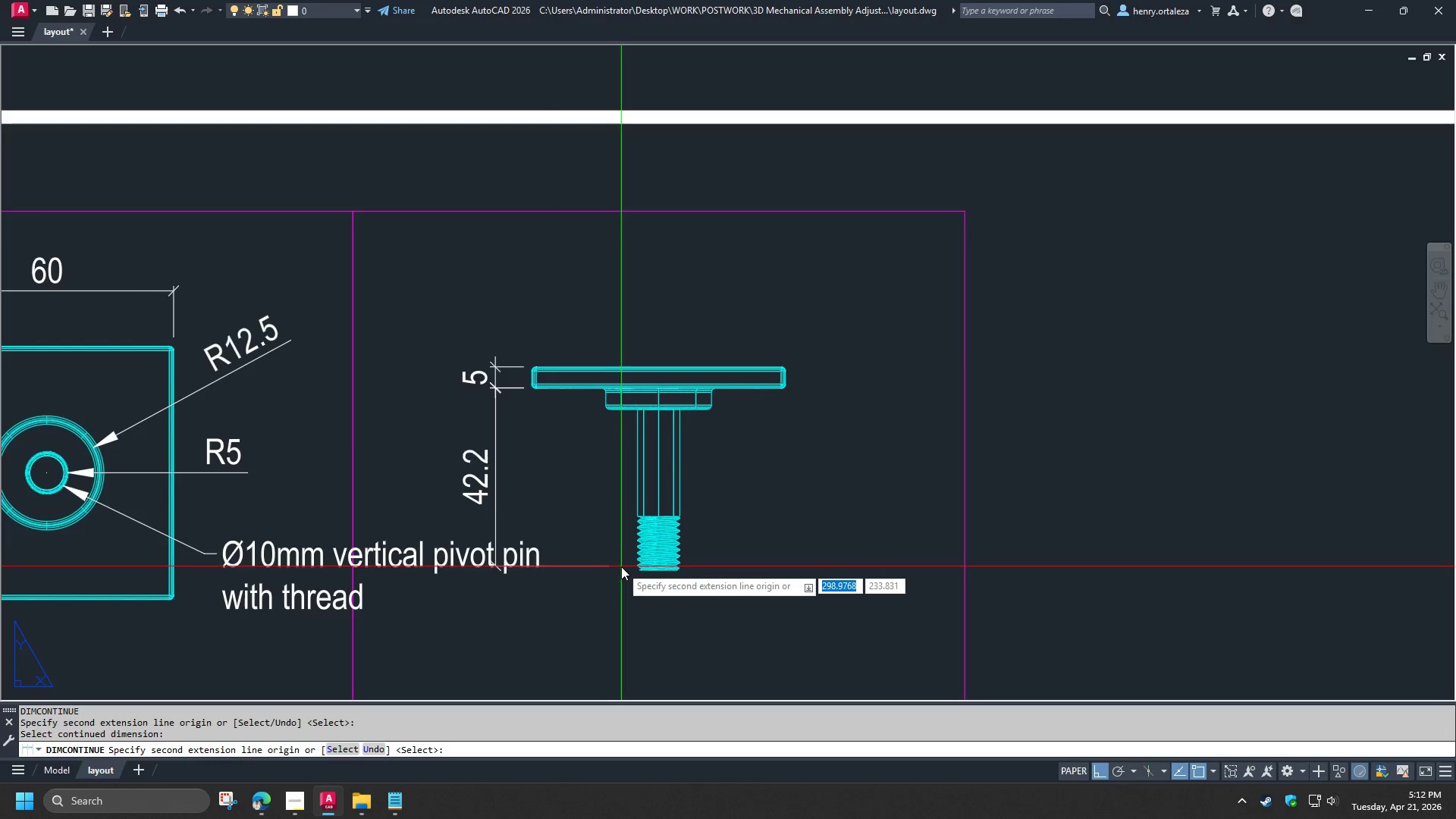 
scroll: coordinate [620, 555], scroll_direction: up, amount: 1.0
 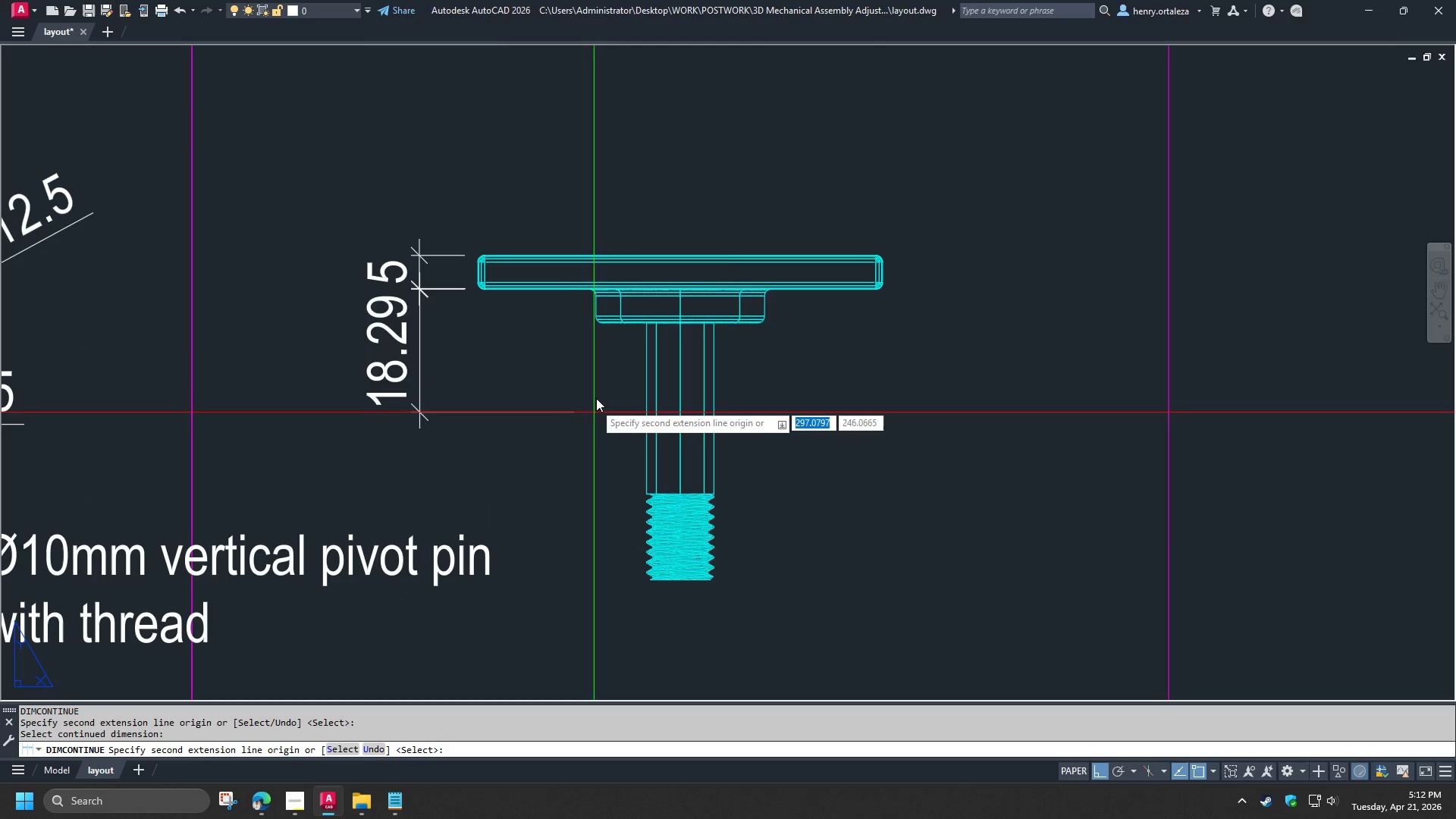 
type(end )
 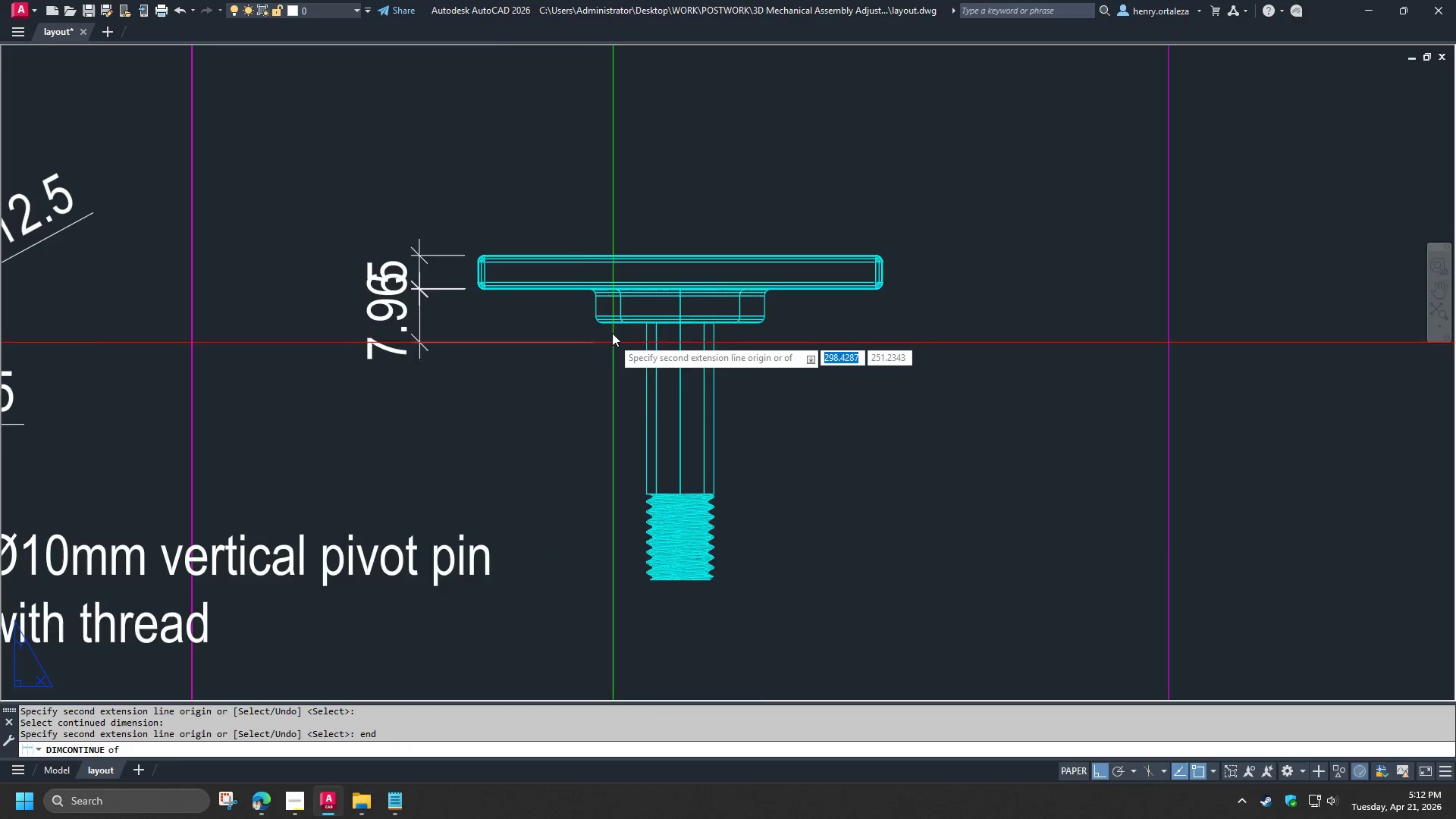 
scroll: coordinate [612, 333], scroll_direction: up, amount: 1.0
 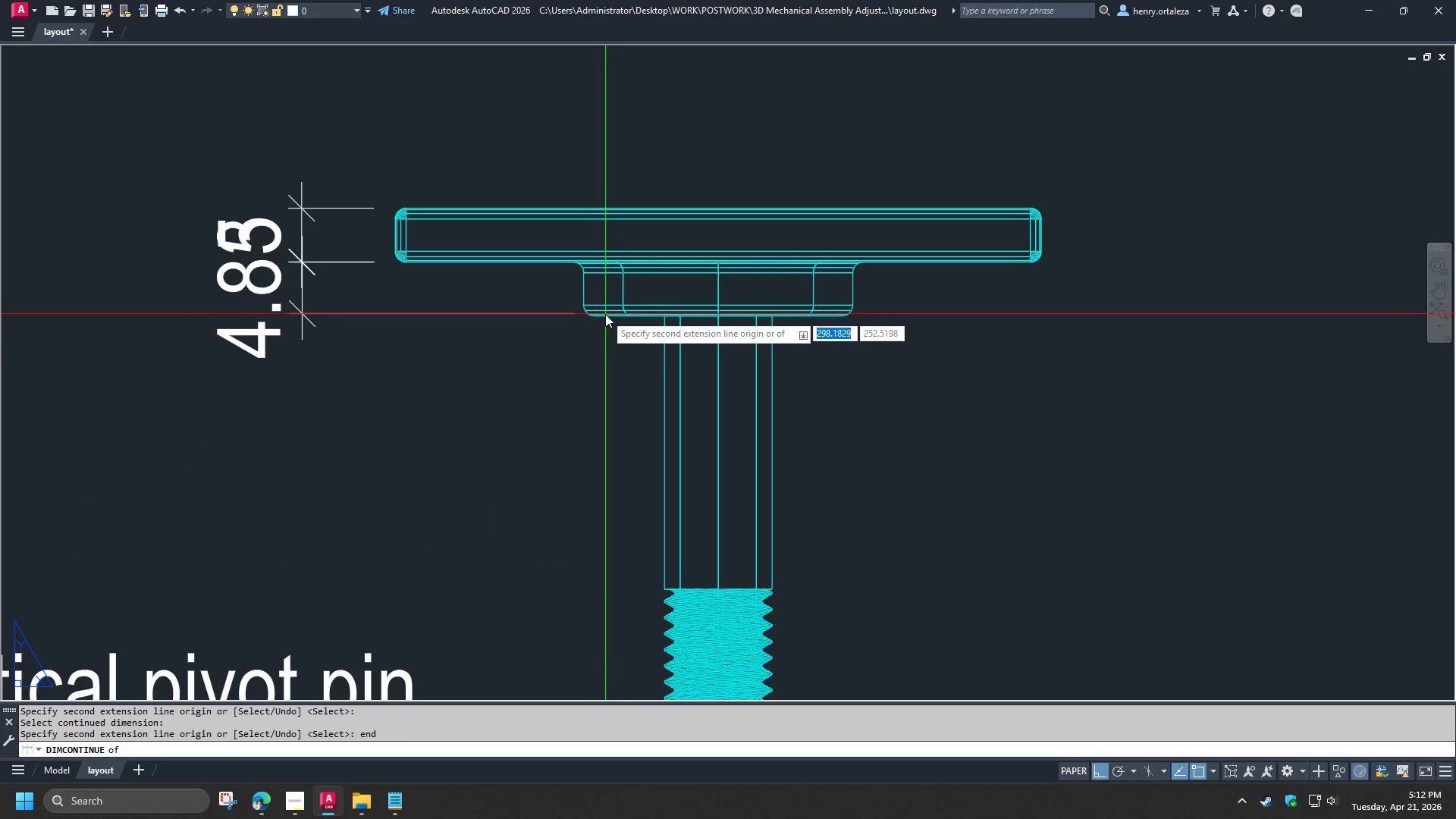 
left_click([600, 323])
 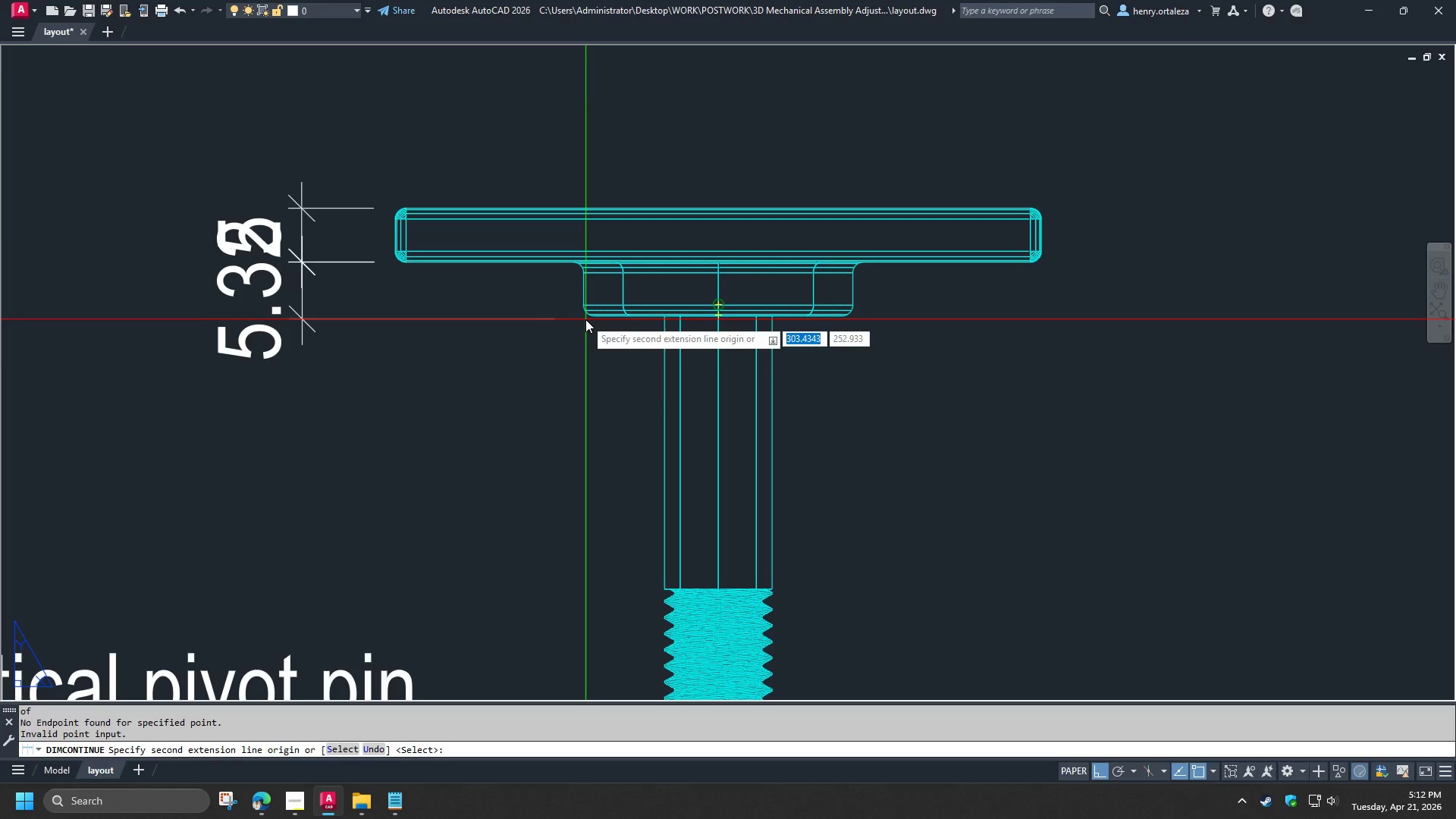 
type(qua )
 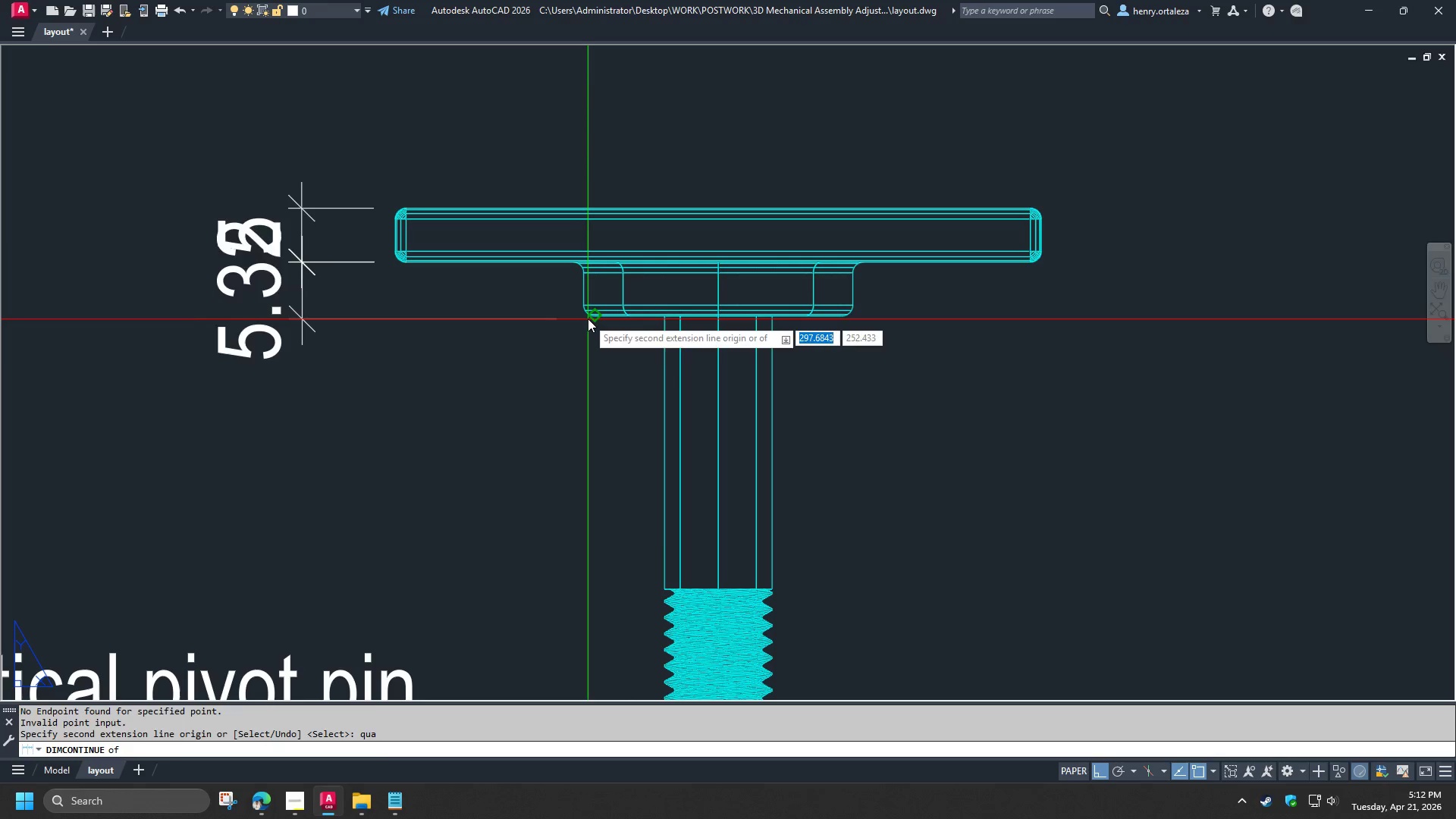 
left_click([588, 318])
 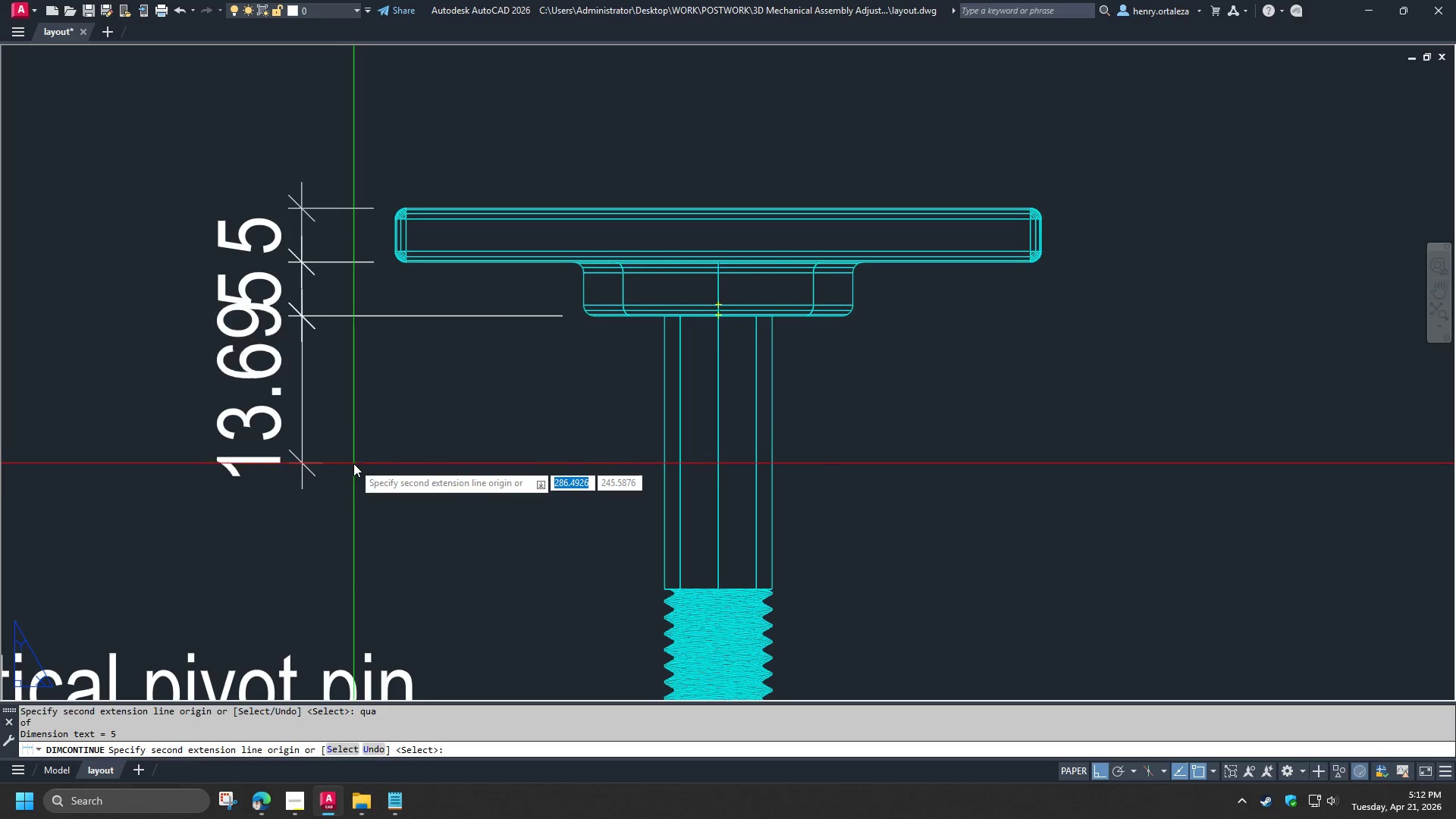 
scroll: coordinate [409, 475], scroll_direction: down, amount: 2.0
 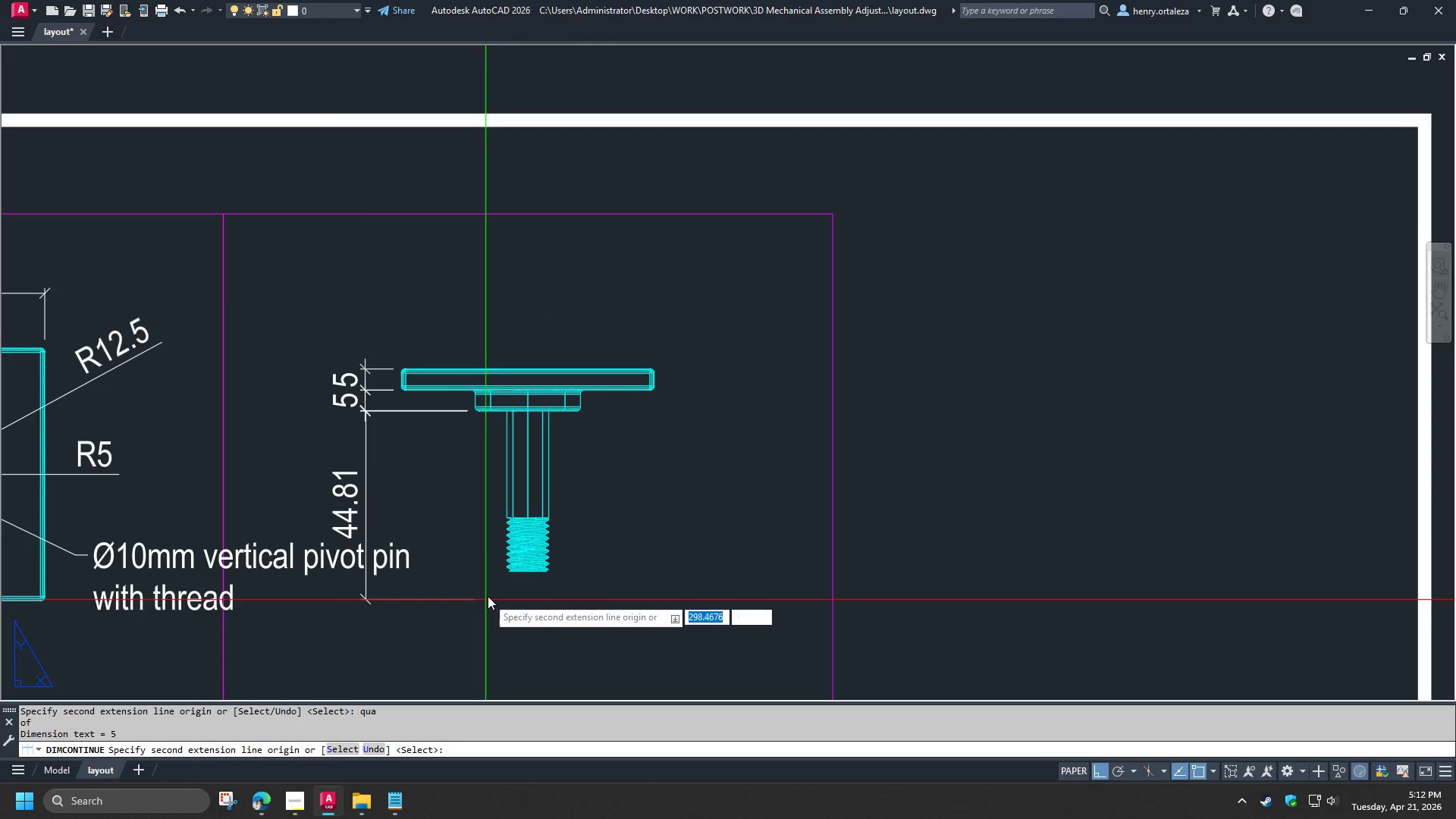 
scroll: coordinate [485, 573], scroll_direction: up, amount: 1.0
 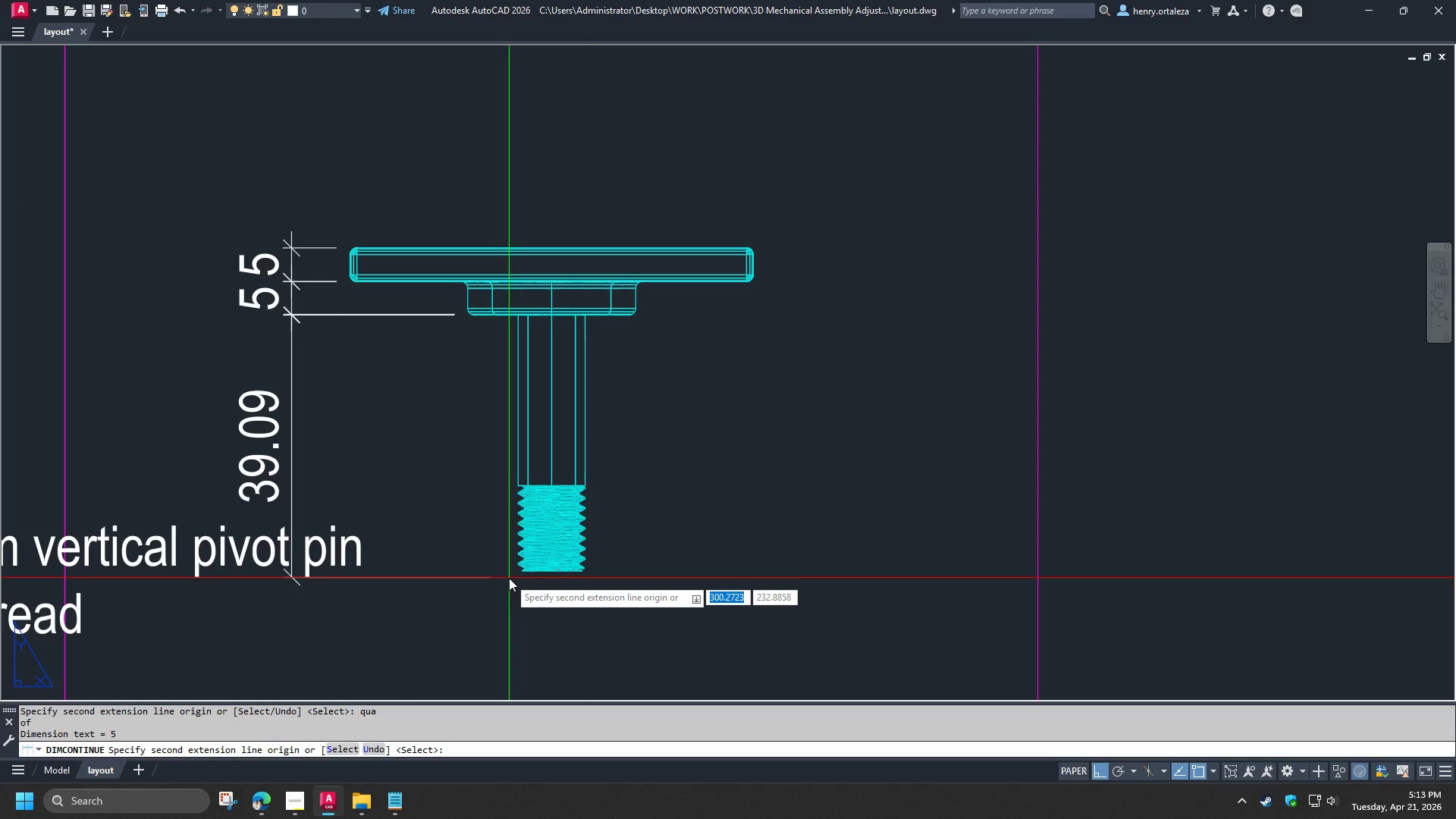 
type(qua )
 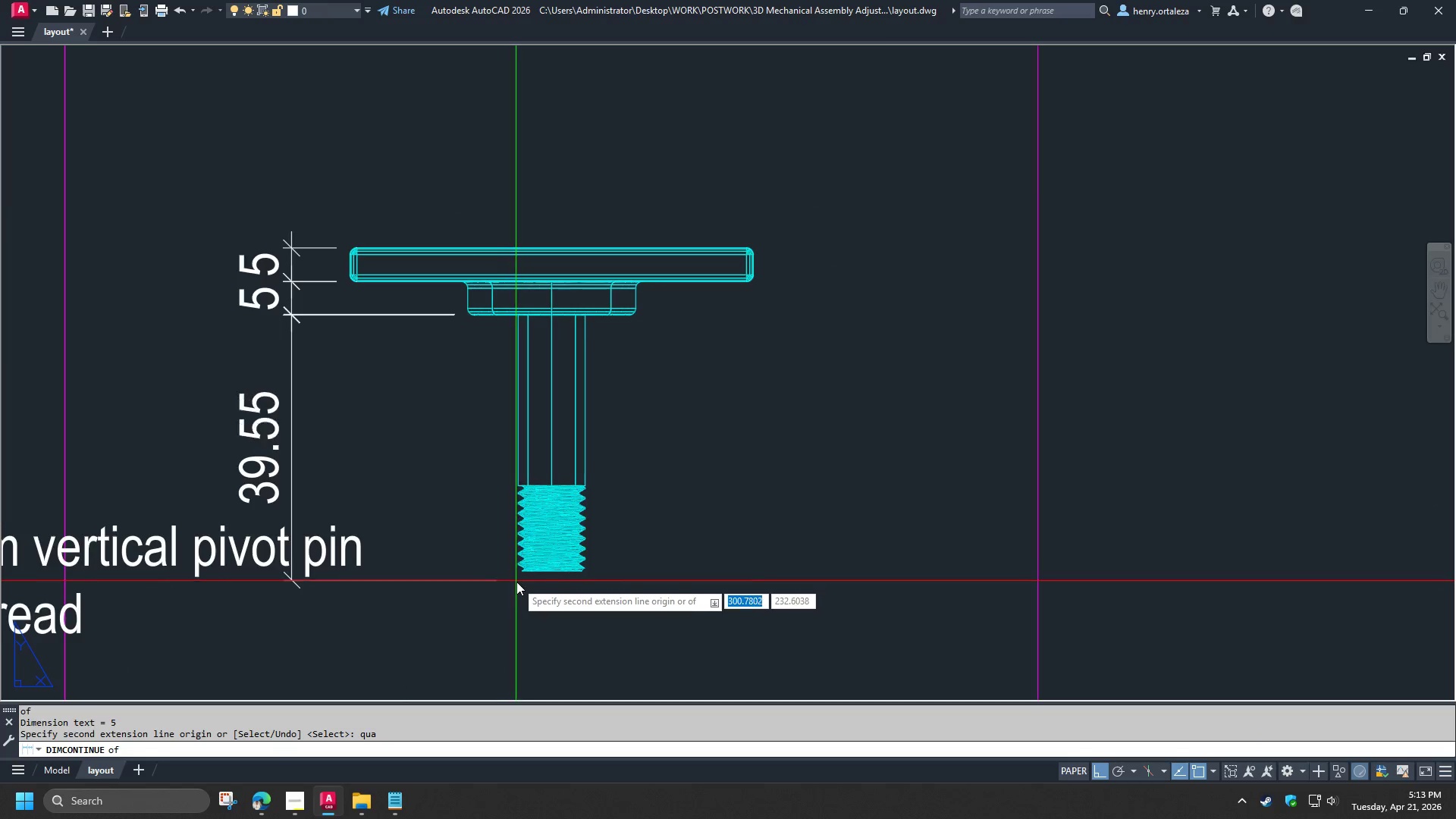 
left_click([527, 584])
 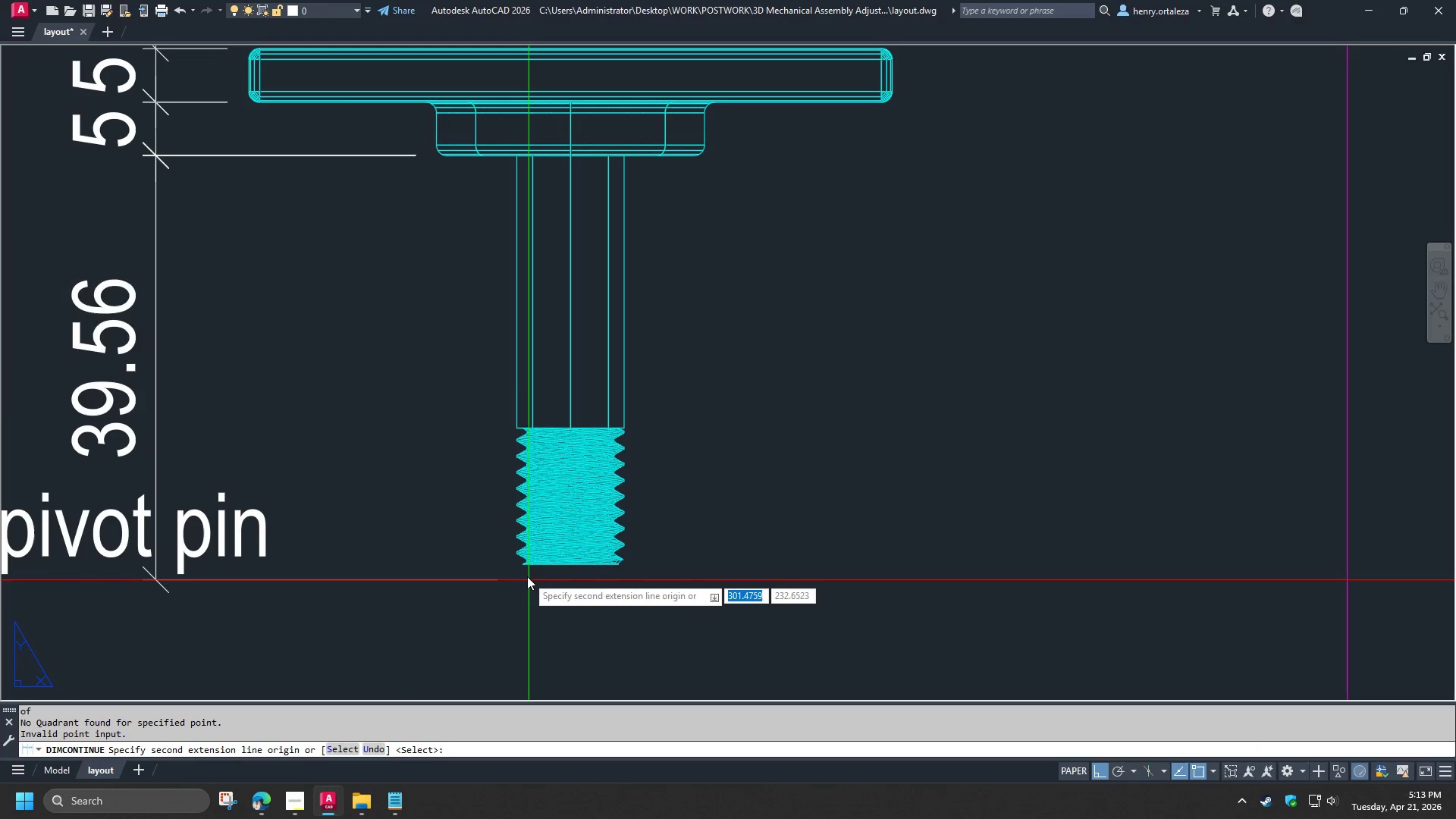 
scroll: coordinate [516, 582], scroll_direction: up, amount: 1.0
 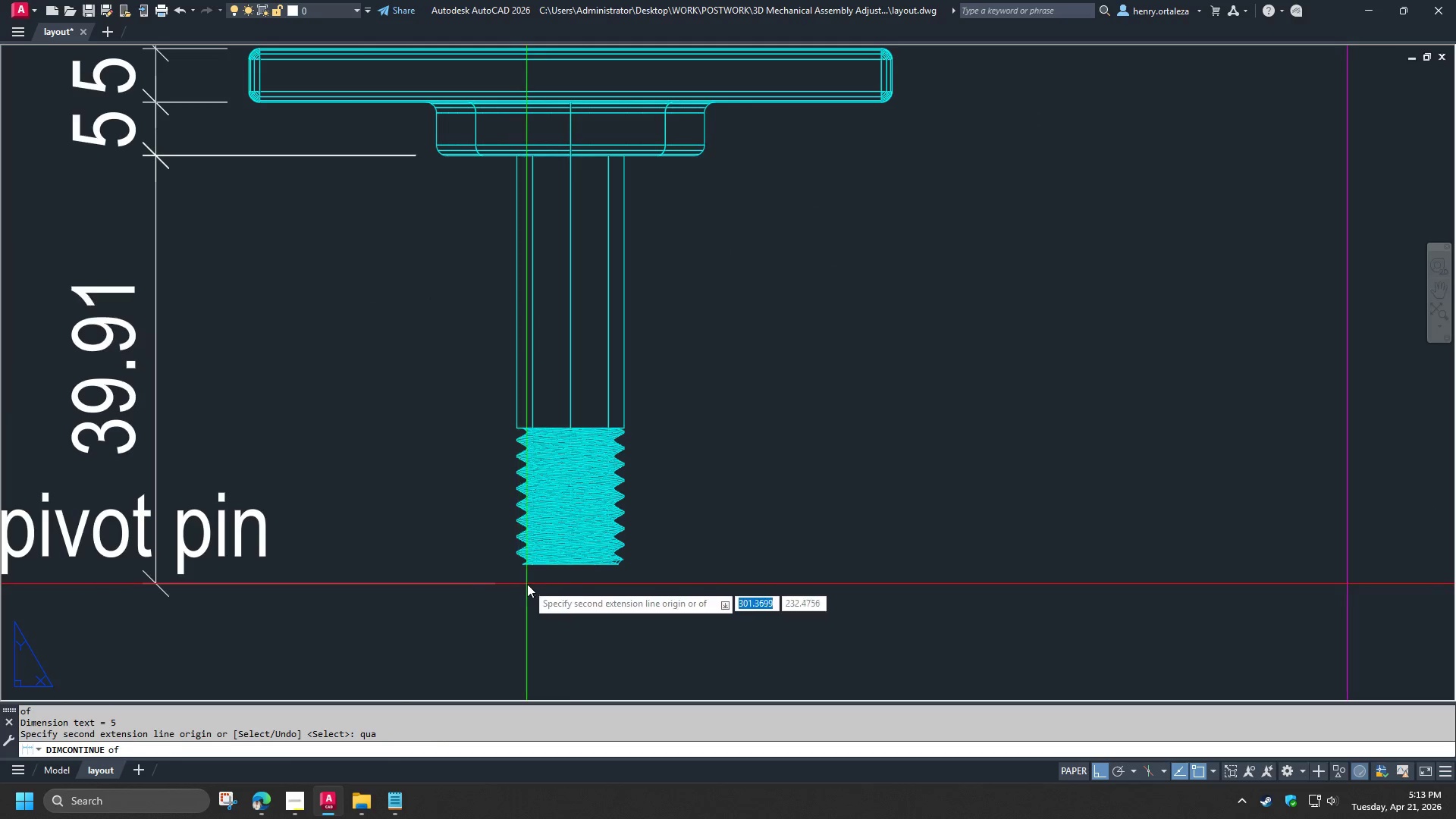 
type(cen )
 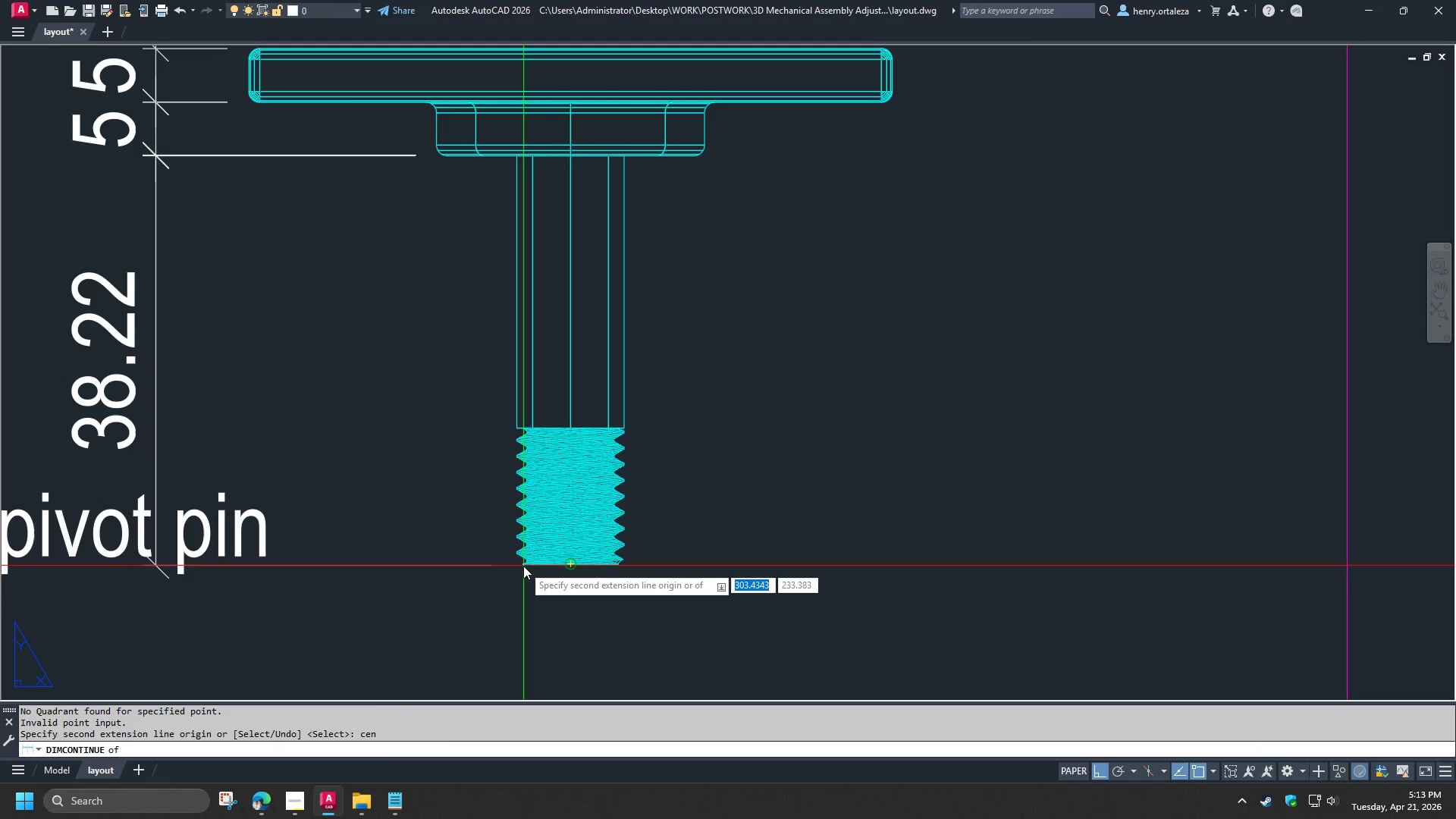 
left_click([523, 566])
 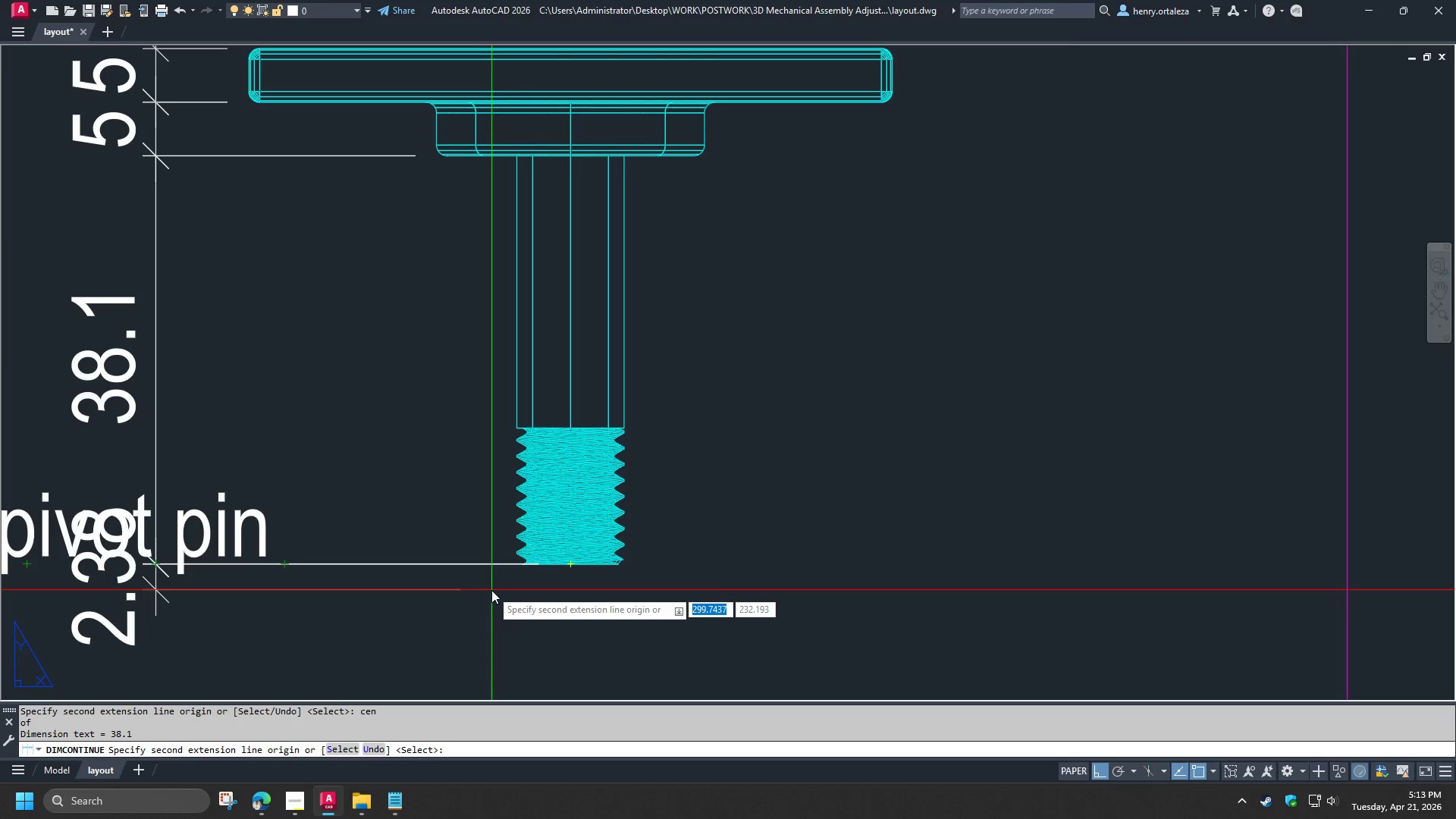 
key(Space)
 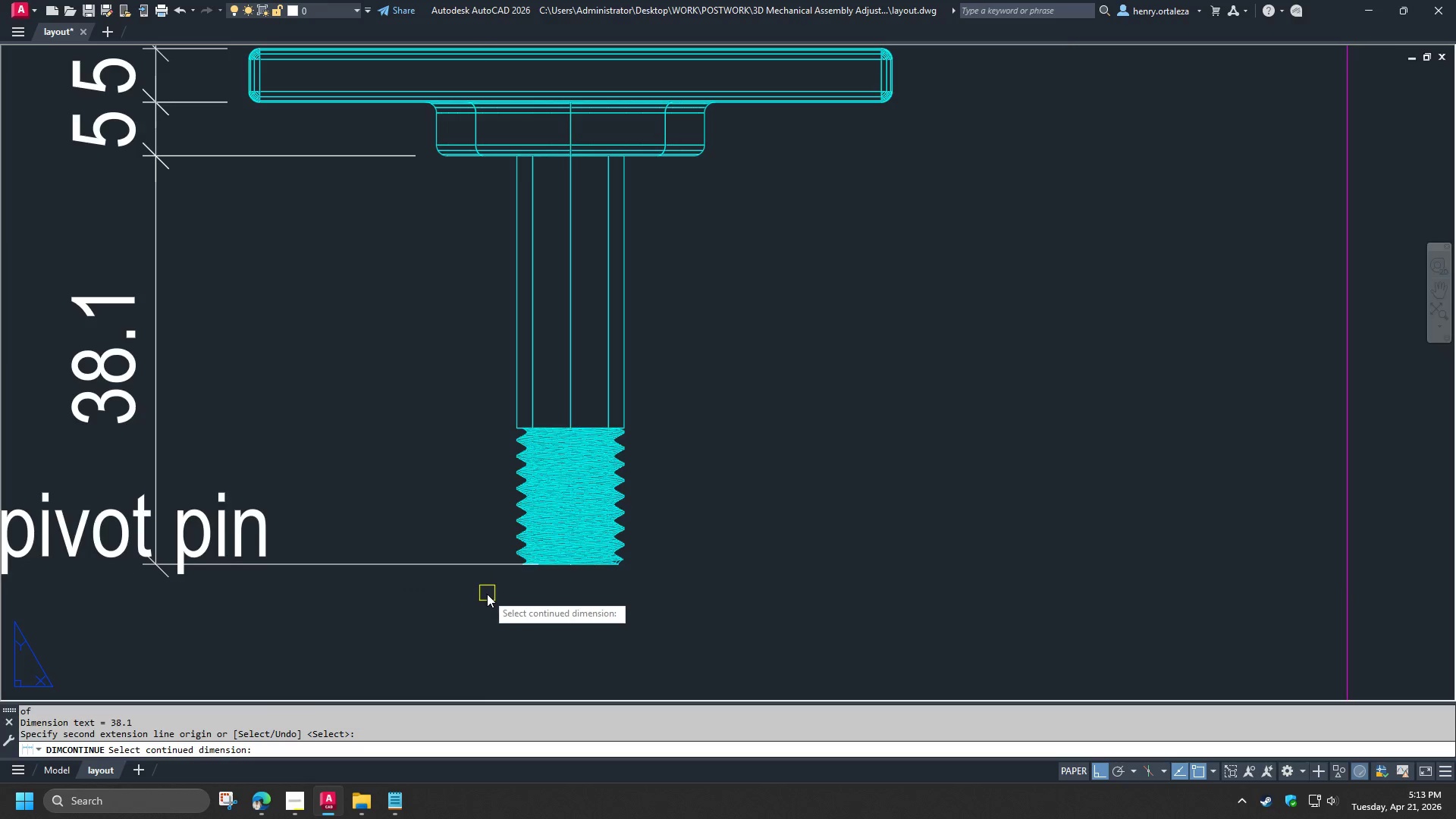 
key(Space)
 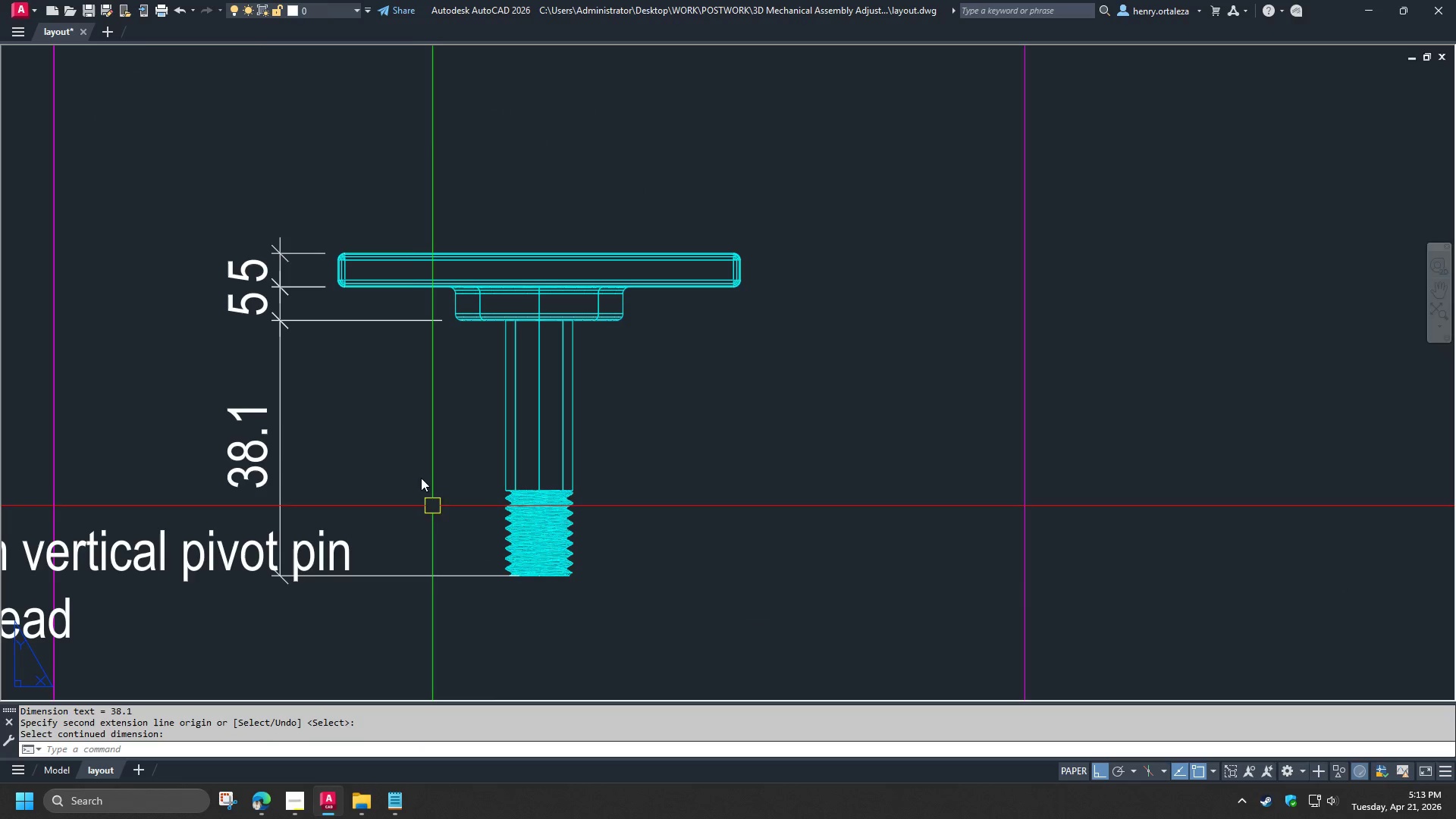 
key(D)
 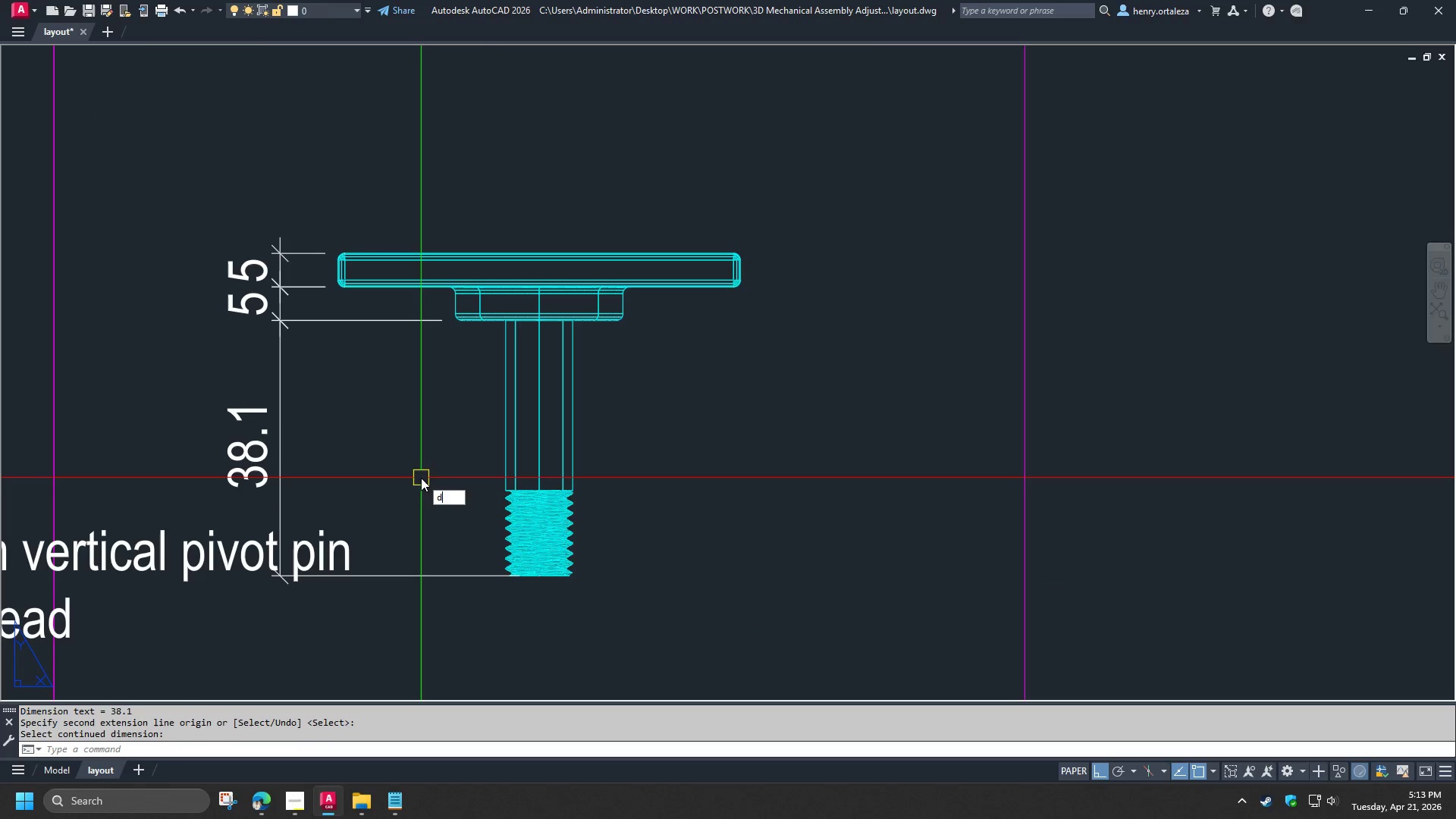 
scroll: coordinate [486, 595], scroll_direction: down, amount: 1.0
 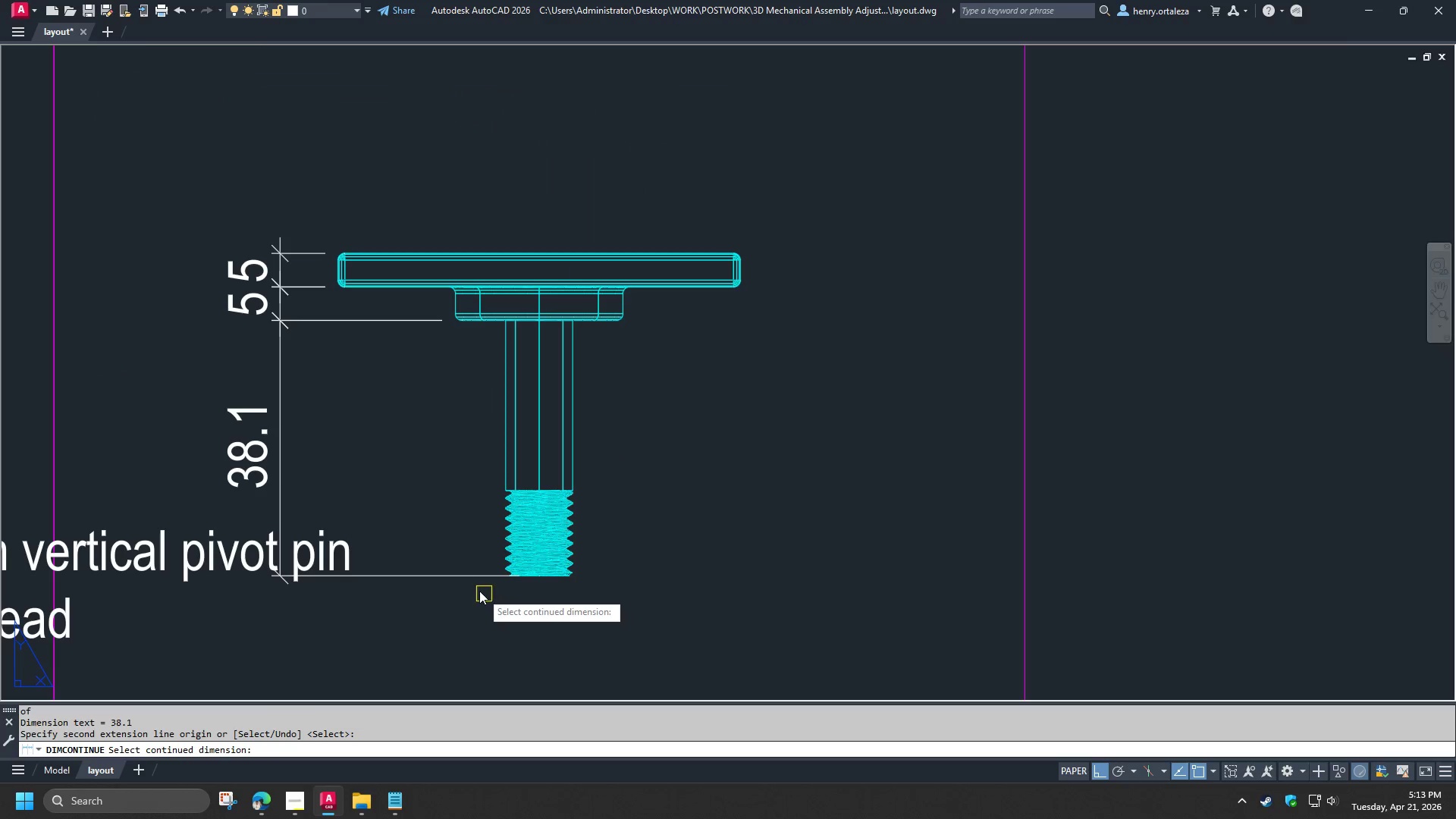 
type(ba  )
 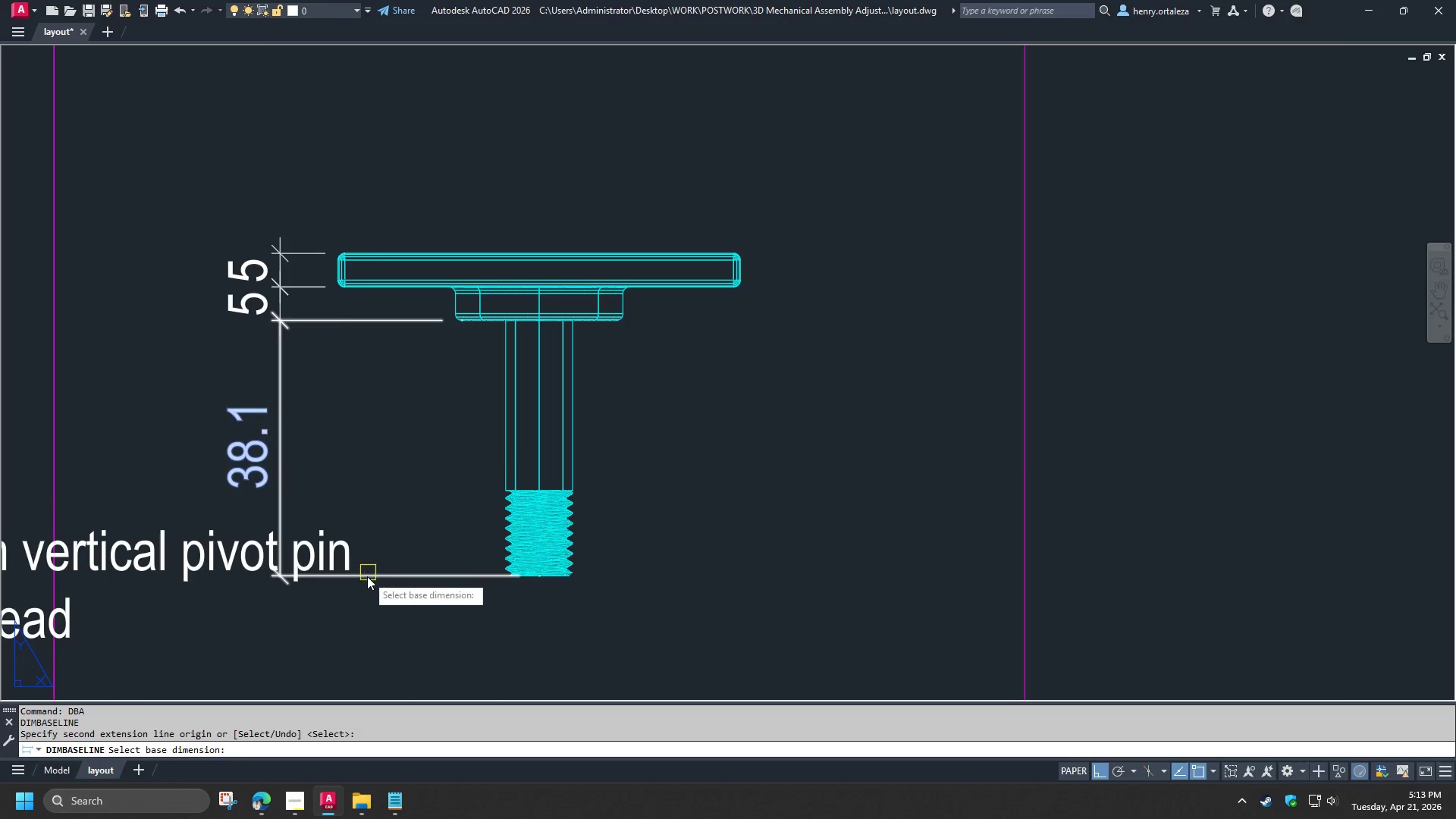 
left_click([367, 576])
 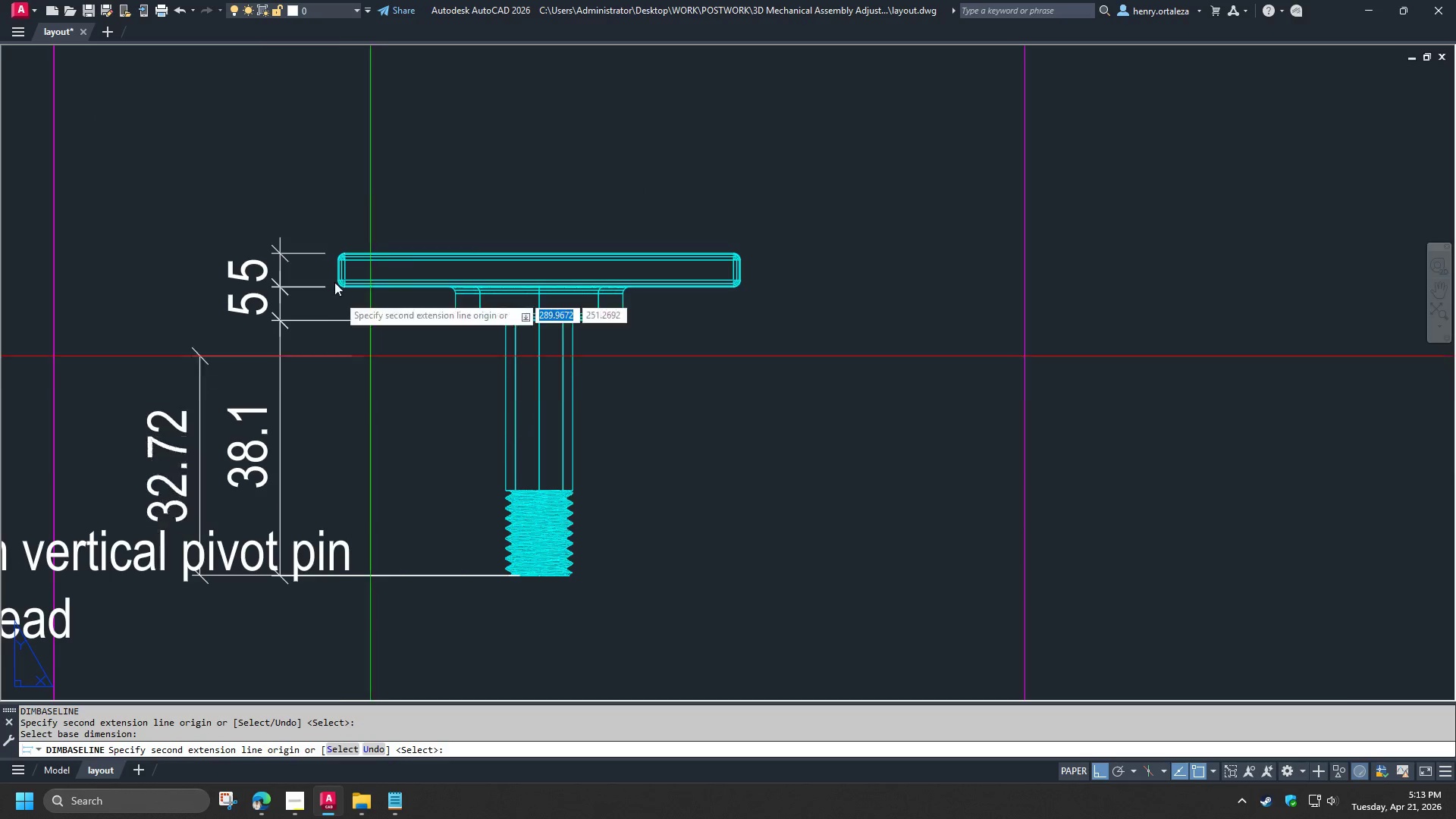 
type(end )
 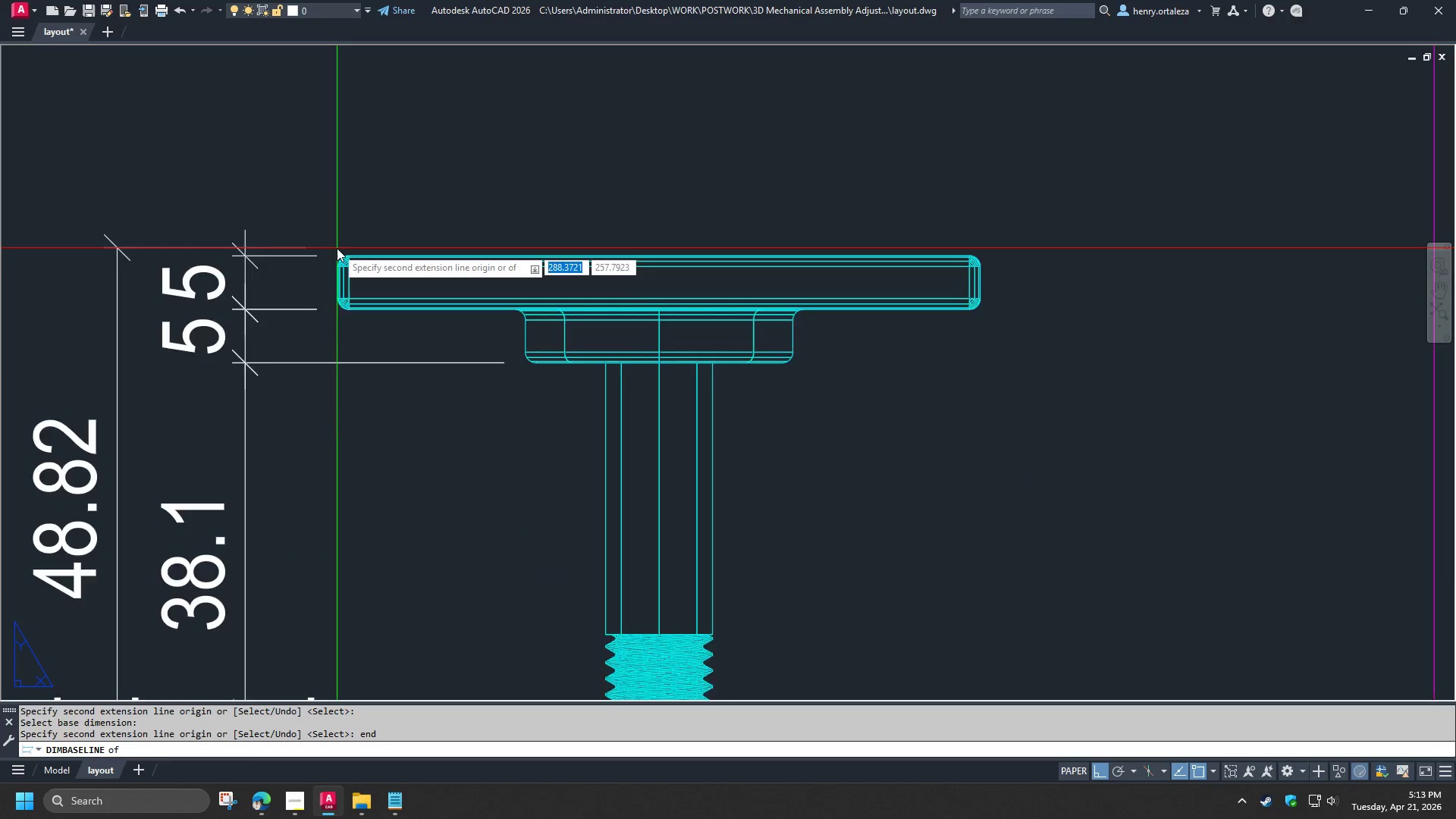 
scroll: coordinate [337, 248], scroll_direction: up, amount: 2.0
 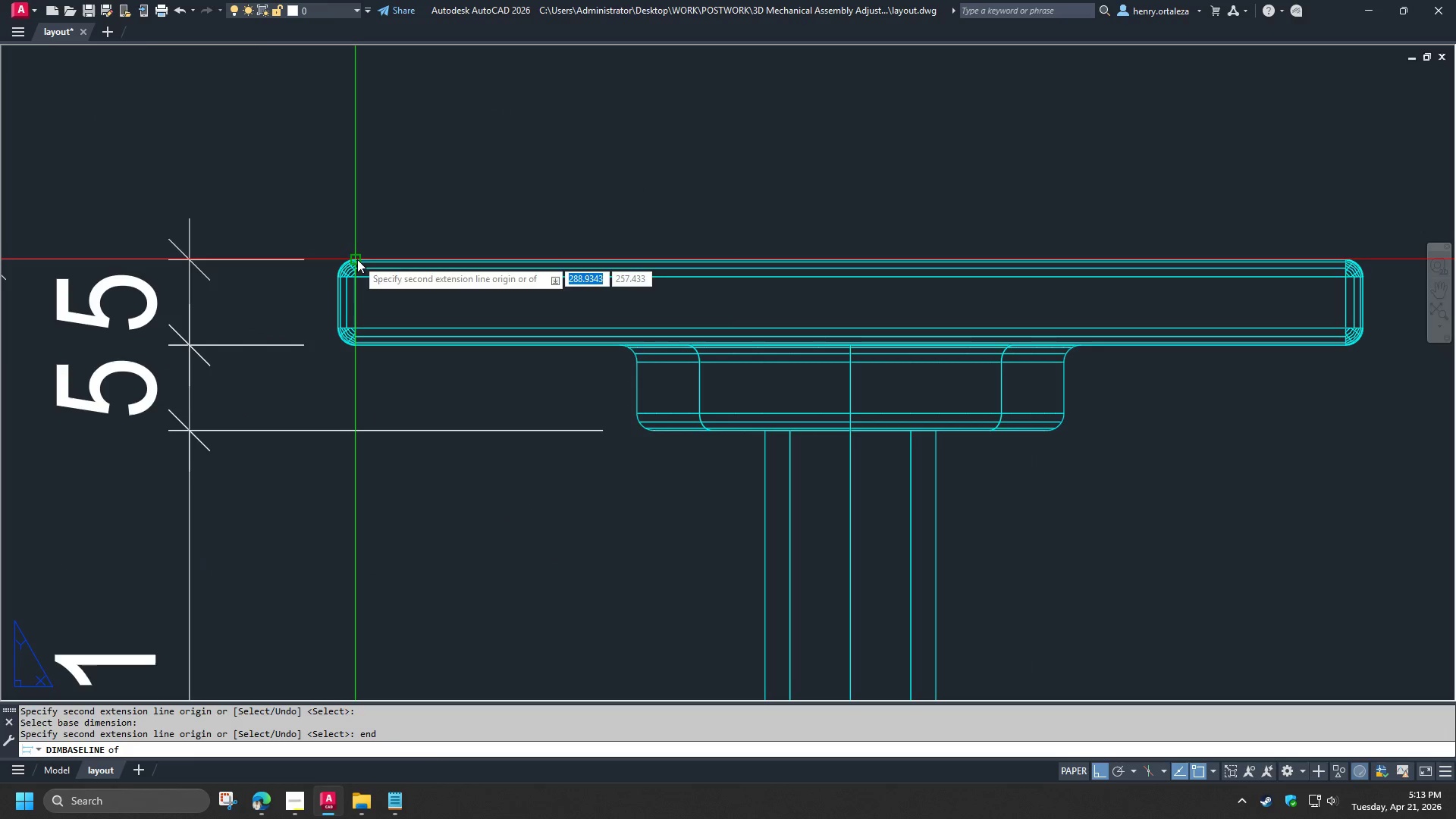 
left_click([357, 259])
 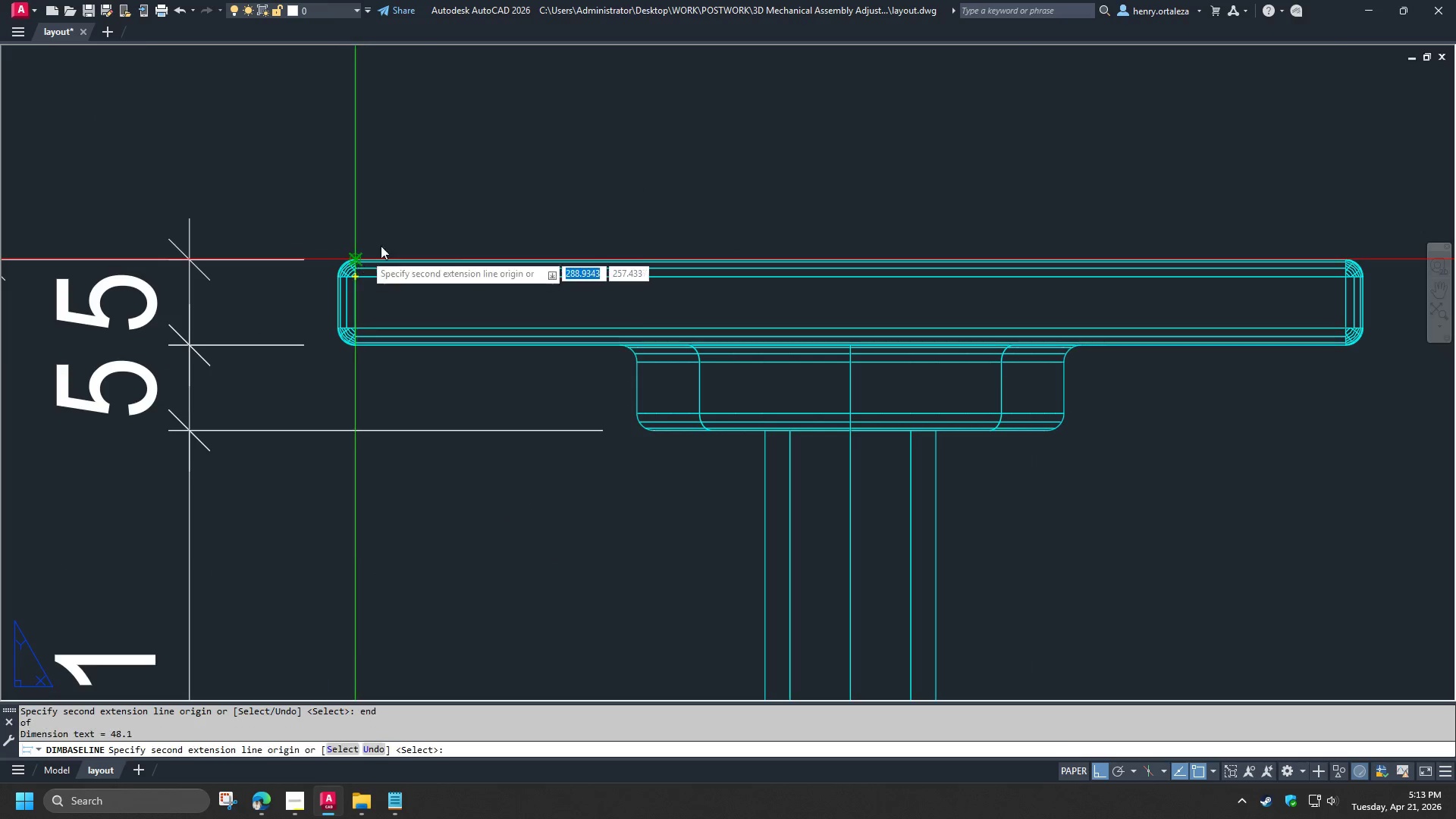 
key(Space)
 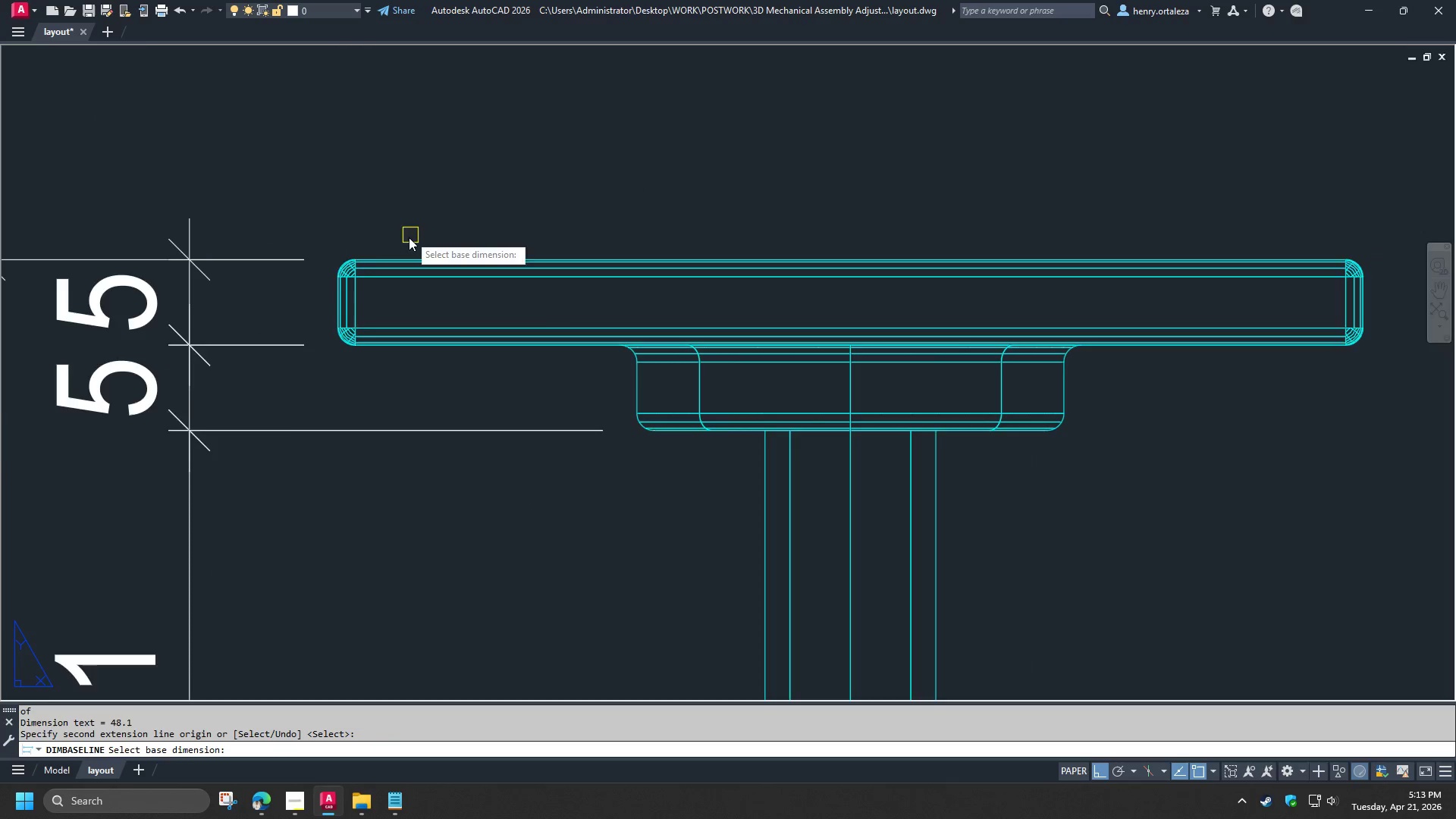 
scroll: coordinate [408, 239], scroll_direction: down, amount: 3.0
 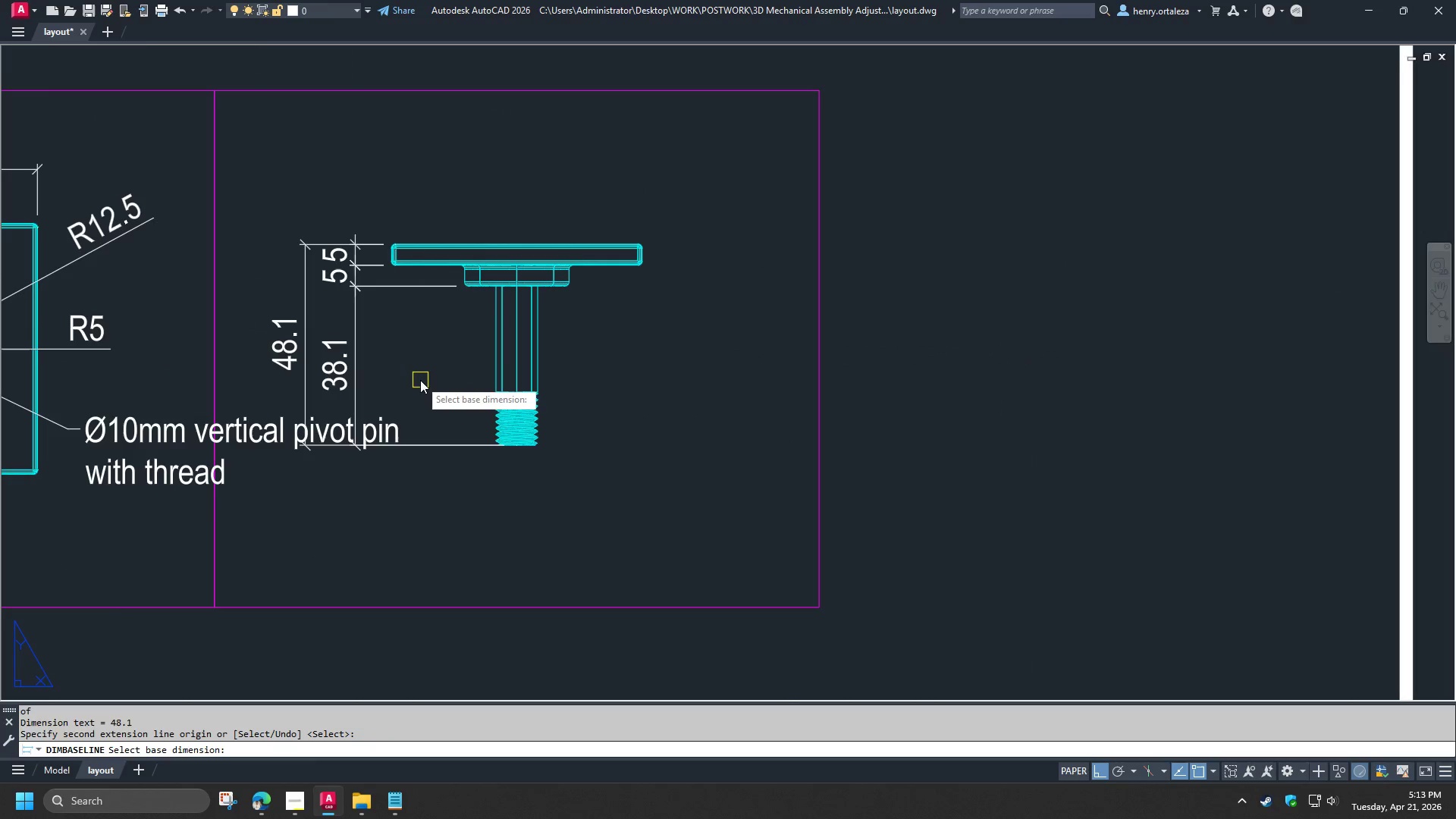 
key(Space)
 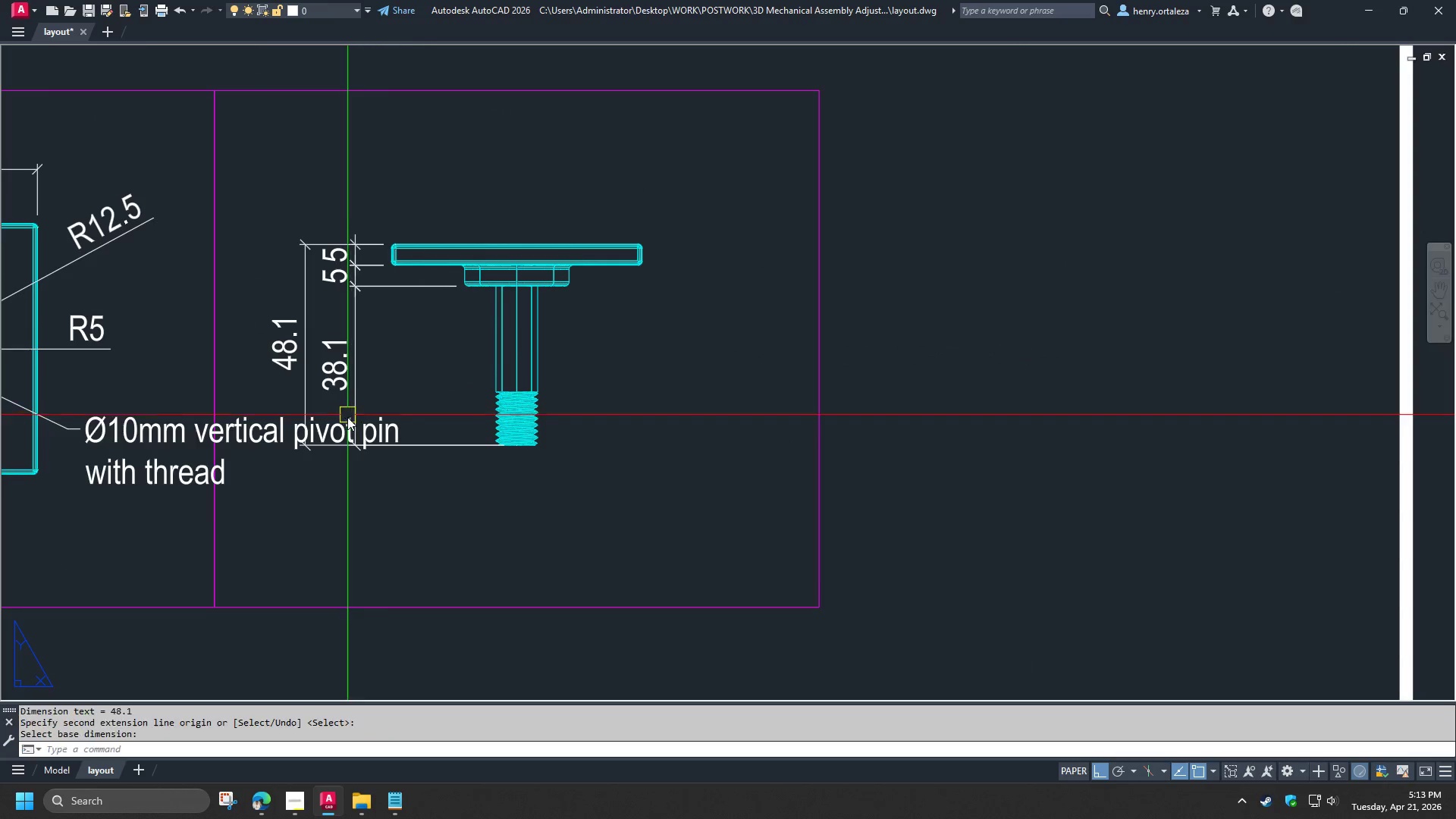 
scroll: coordinate [356, 435], scroll_direction: down, amount: 1.0
 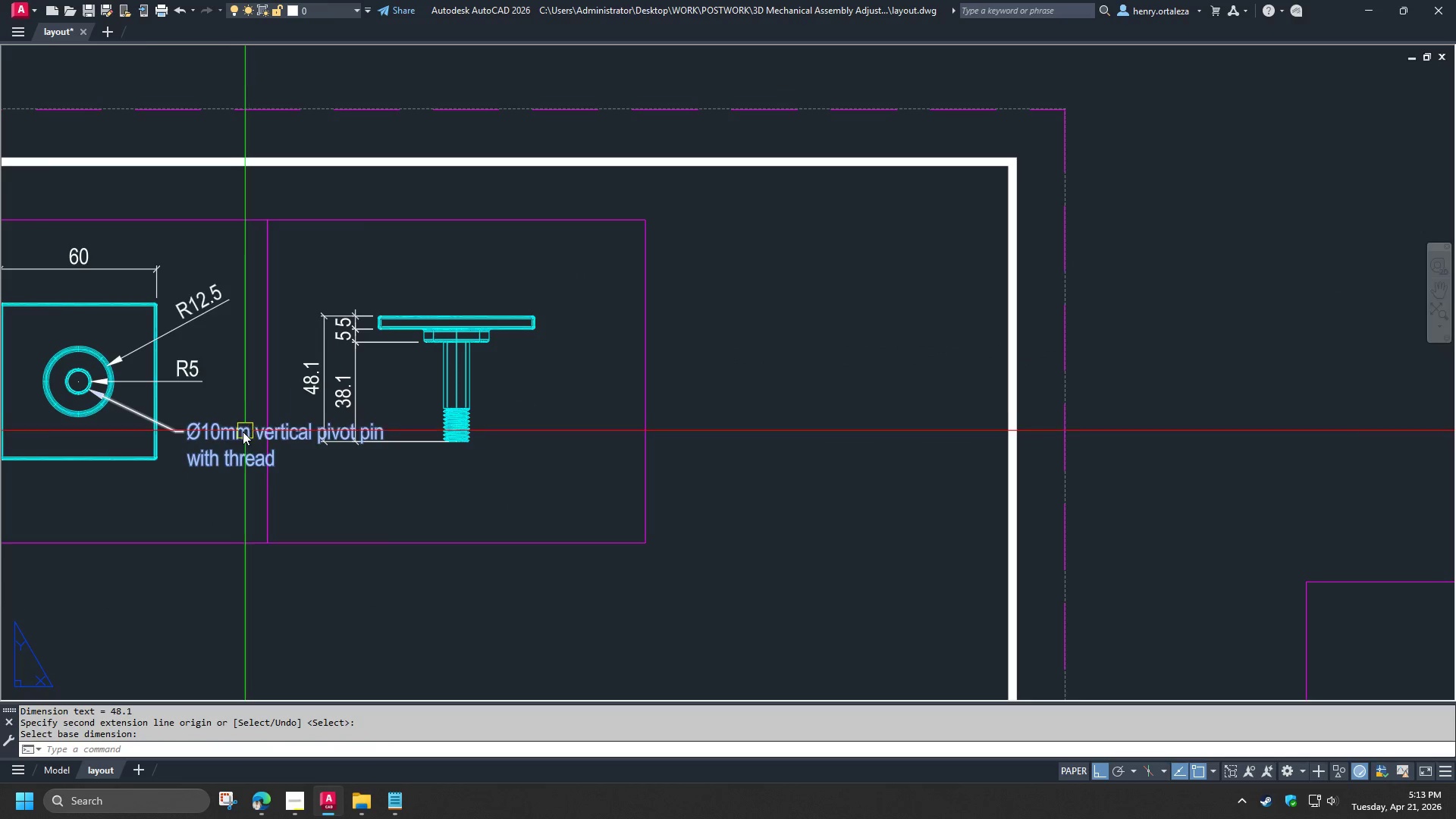 
left_click([235, 433])
 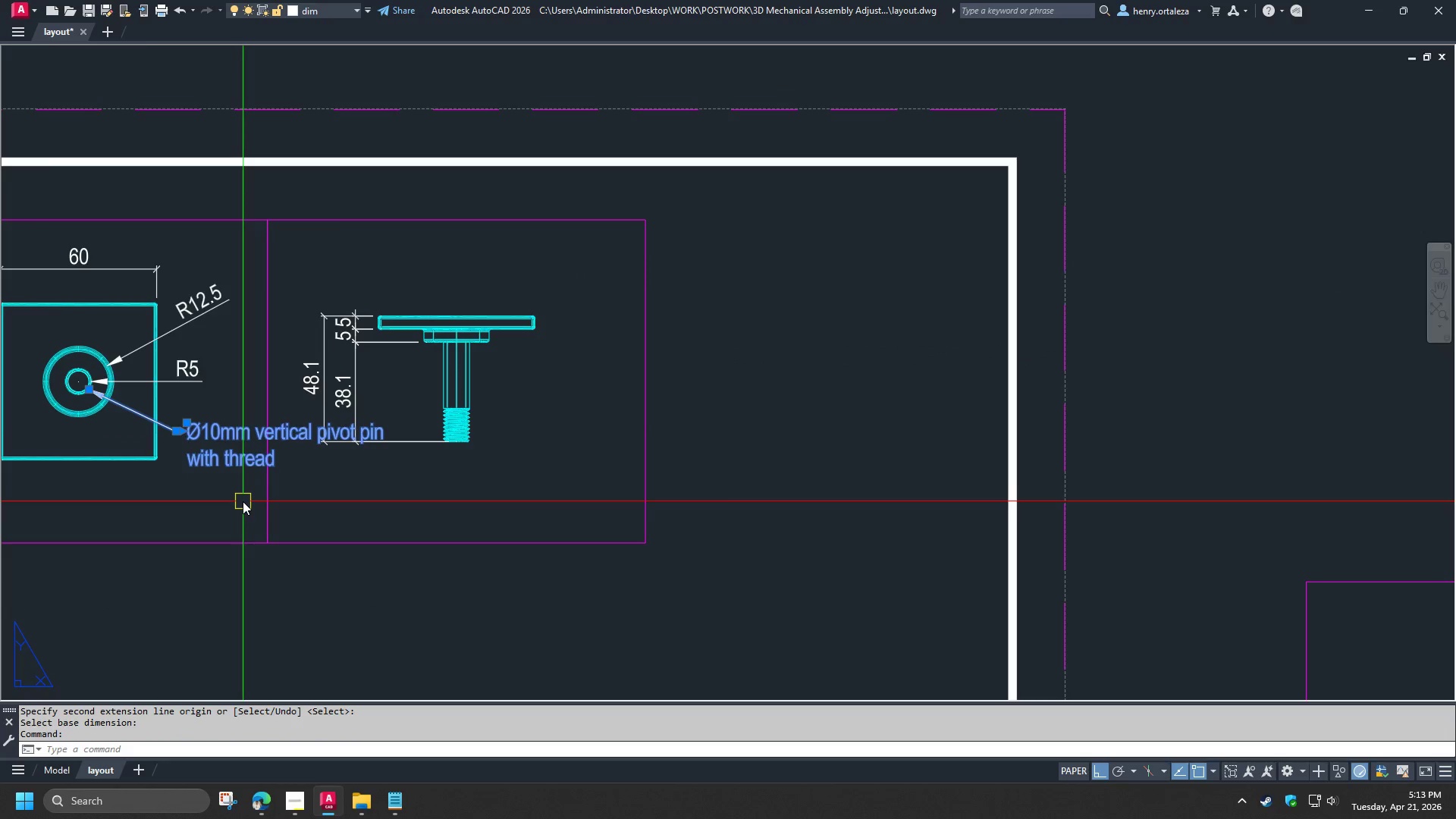 
key(M)
 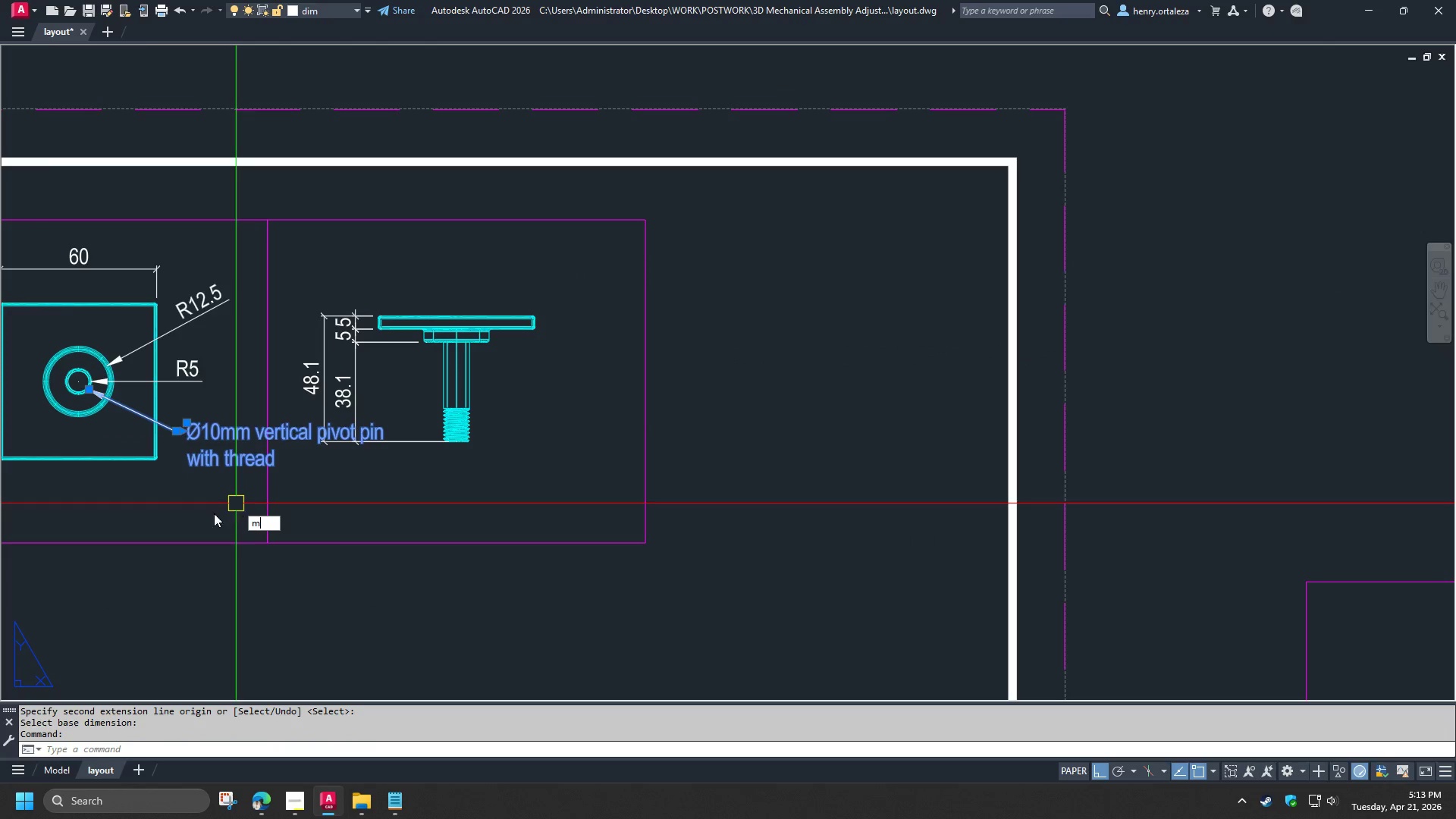 
key(Space)
 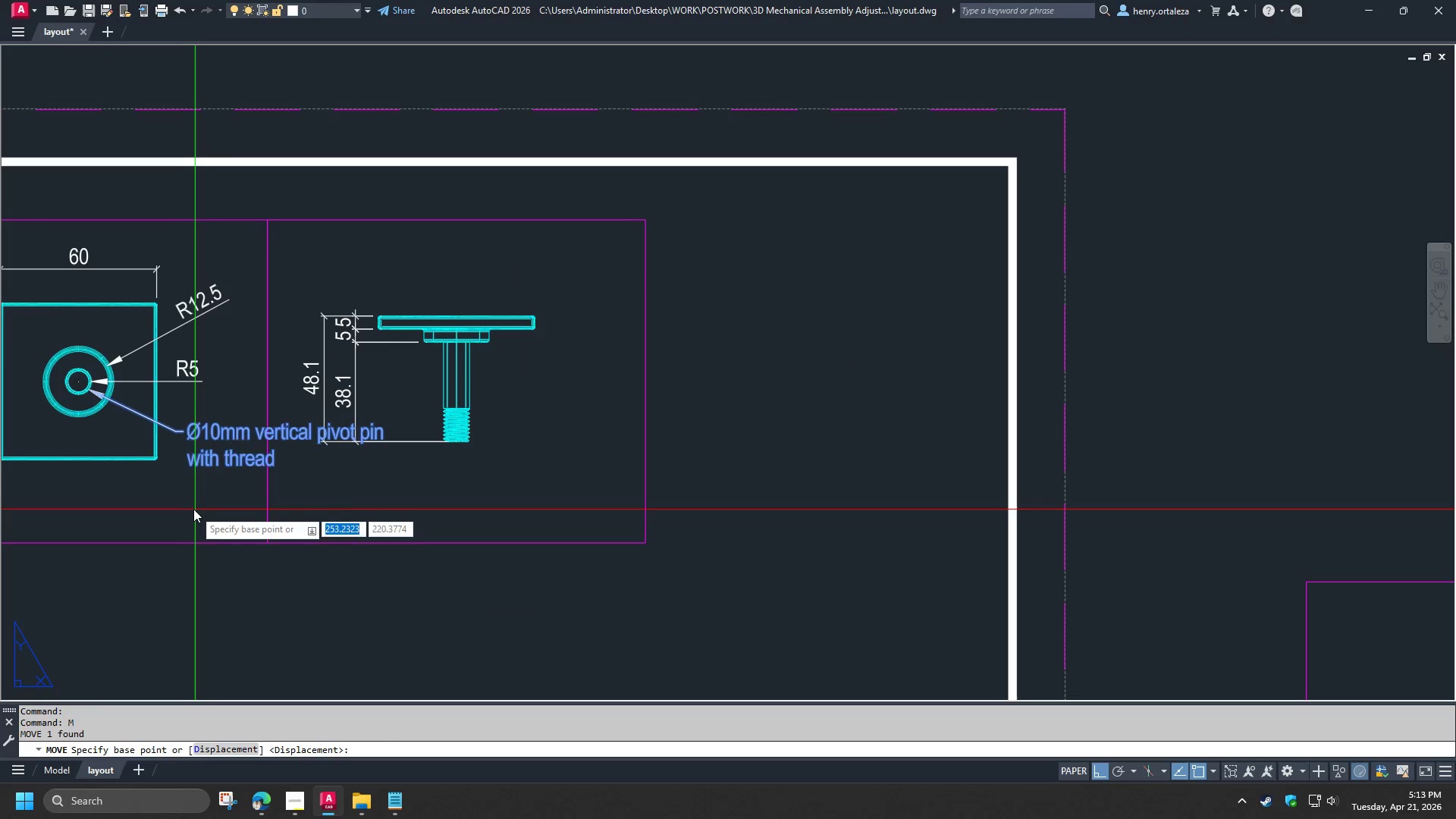 
left_click([193, 506])
 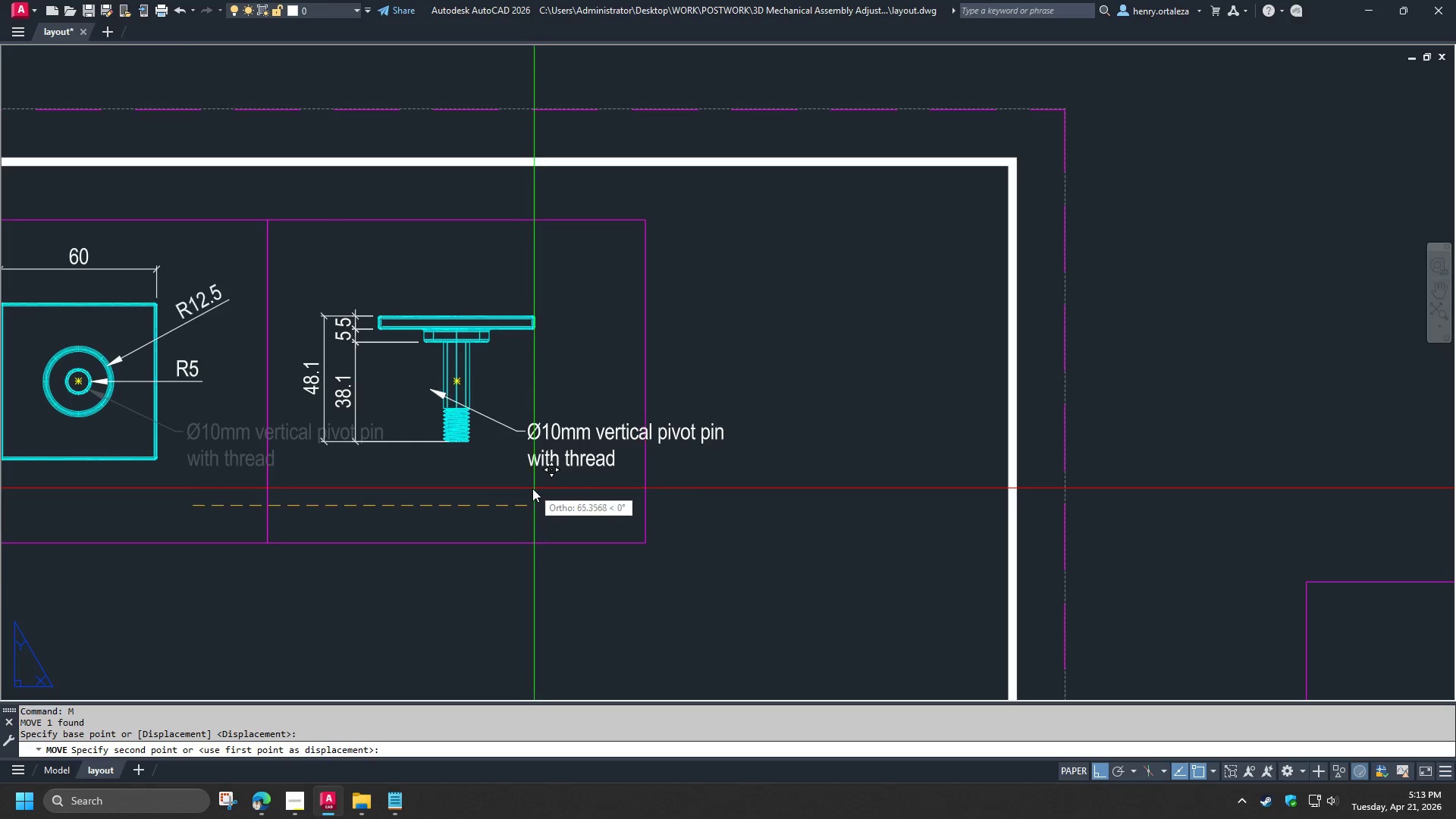 
left_click([522, 491])
 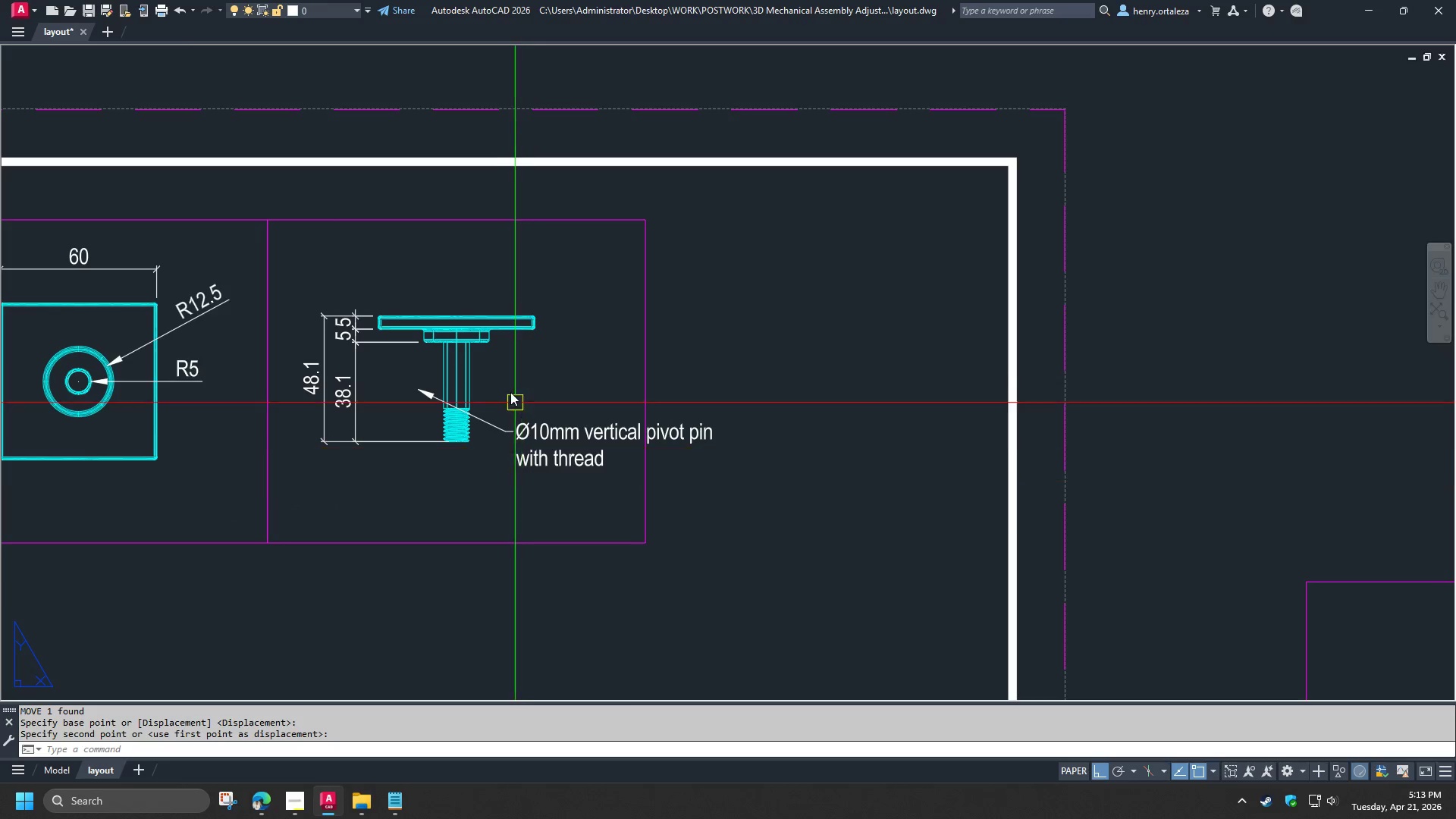 
scroll: coordinate [506, 384], scroll_direction: up, amount: 1.0
 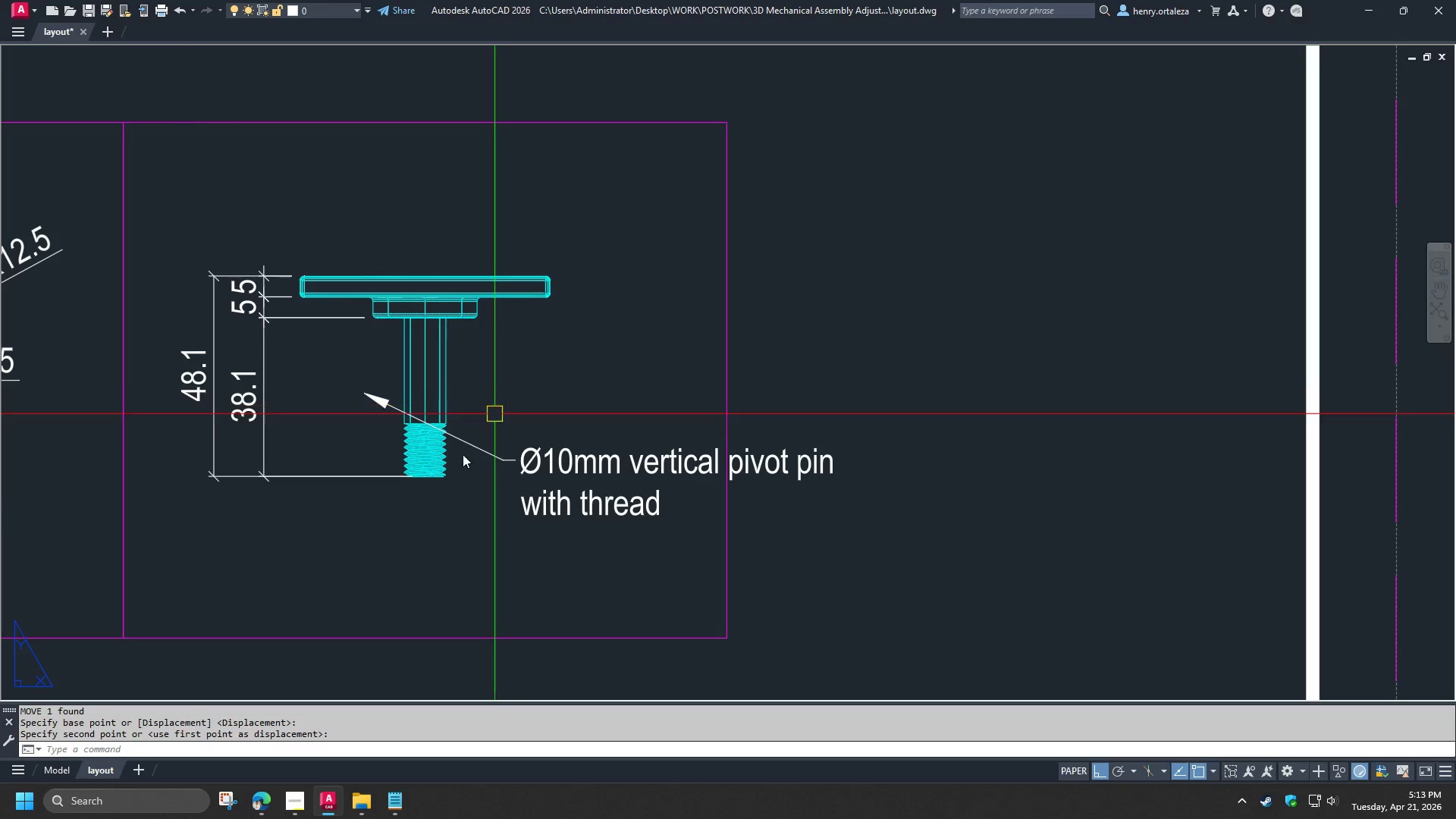 
left_click_drag(start_coordinate=[354, 497], to_coordinate=[353, 490])
 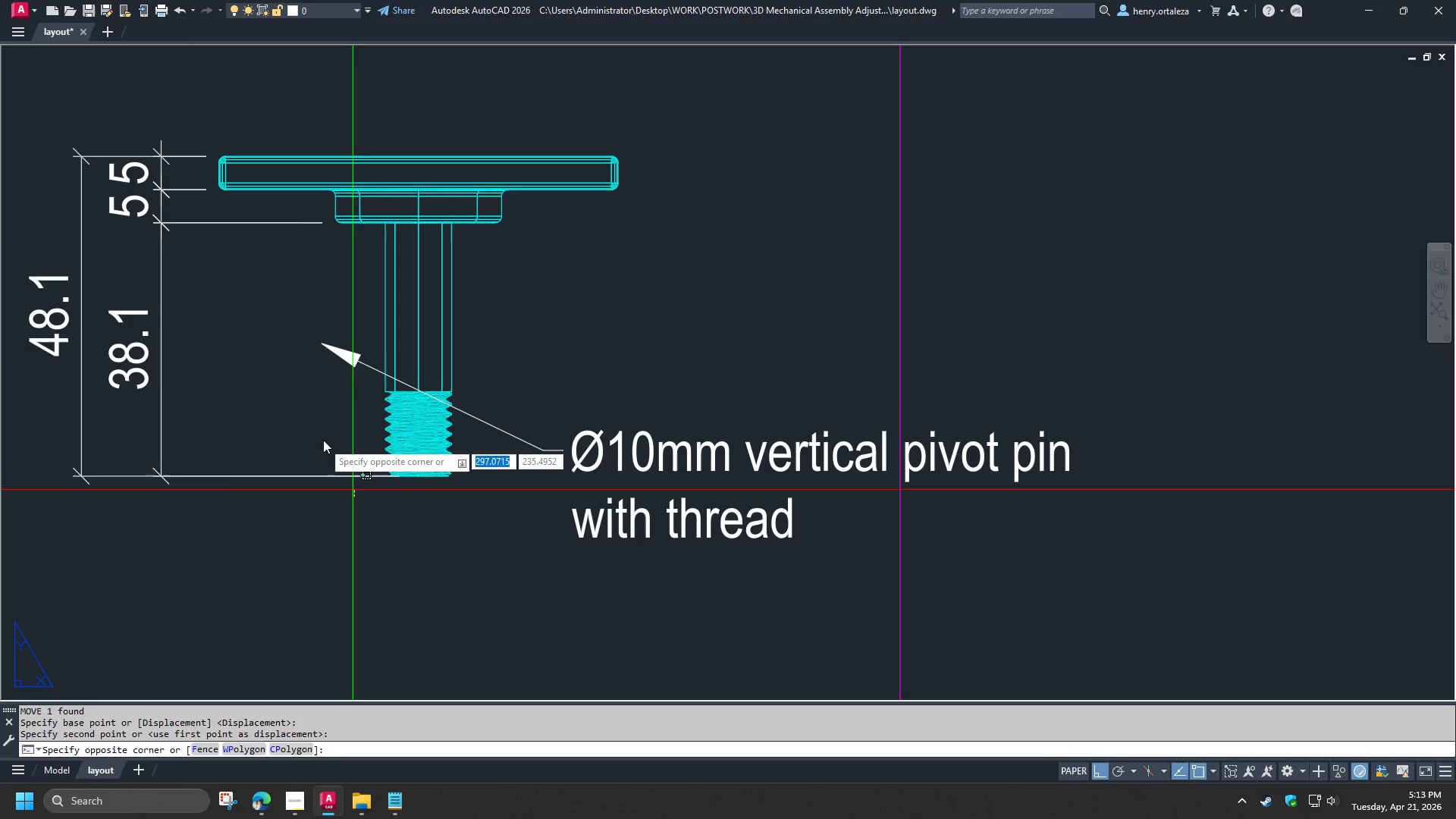 
scroll: coordinate [432, 477], scroll_direction: up, amount: 1.0
 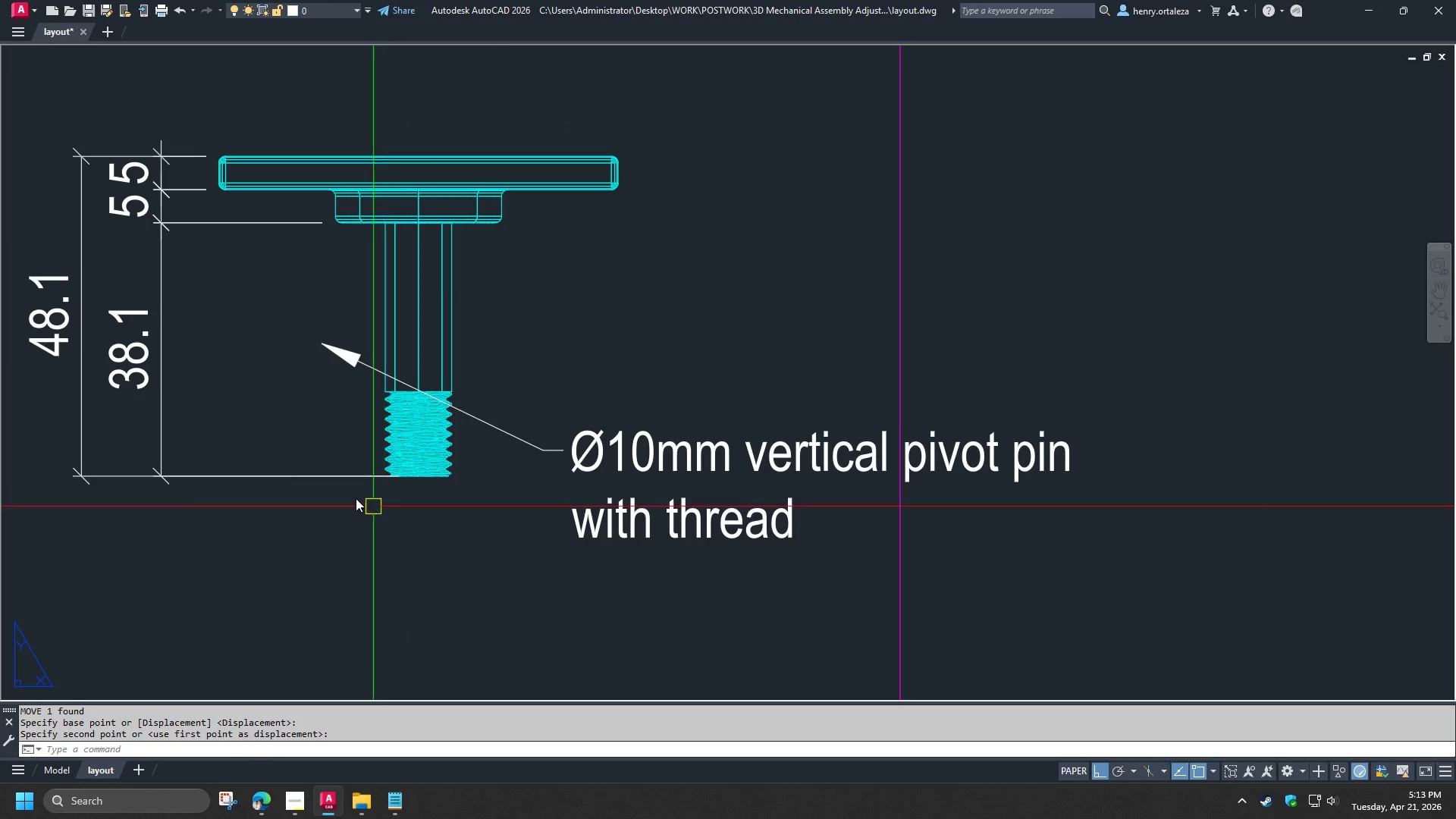 
double_click([323, 440])
 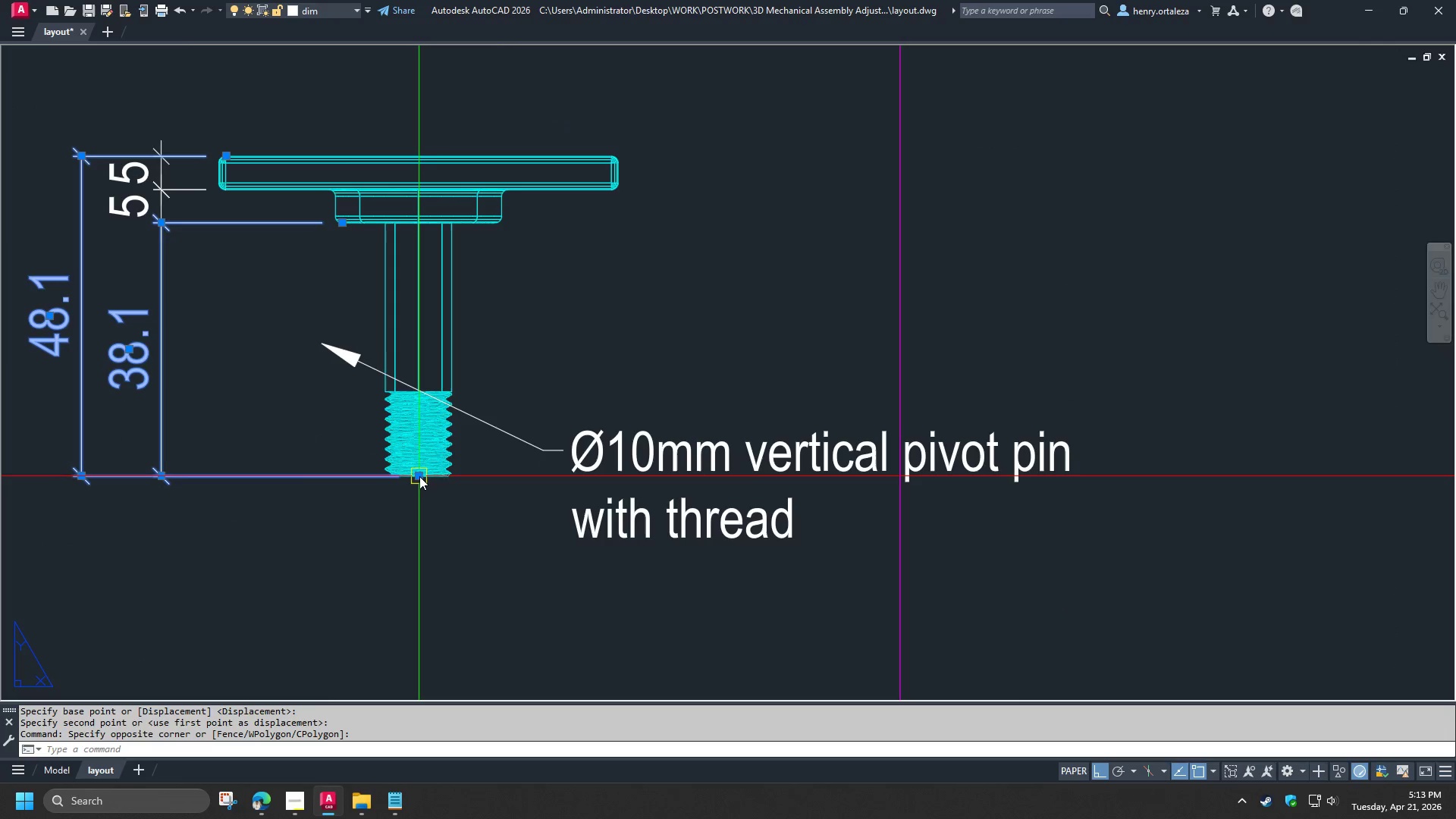 
left_click([419, 476])
 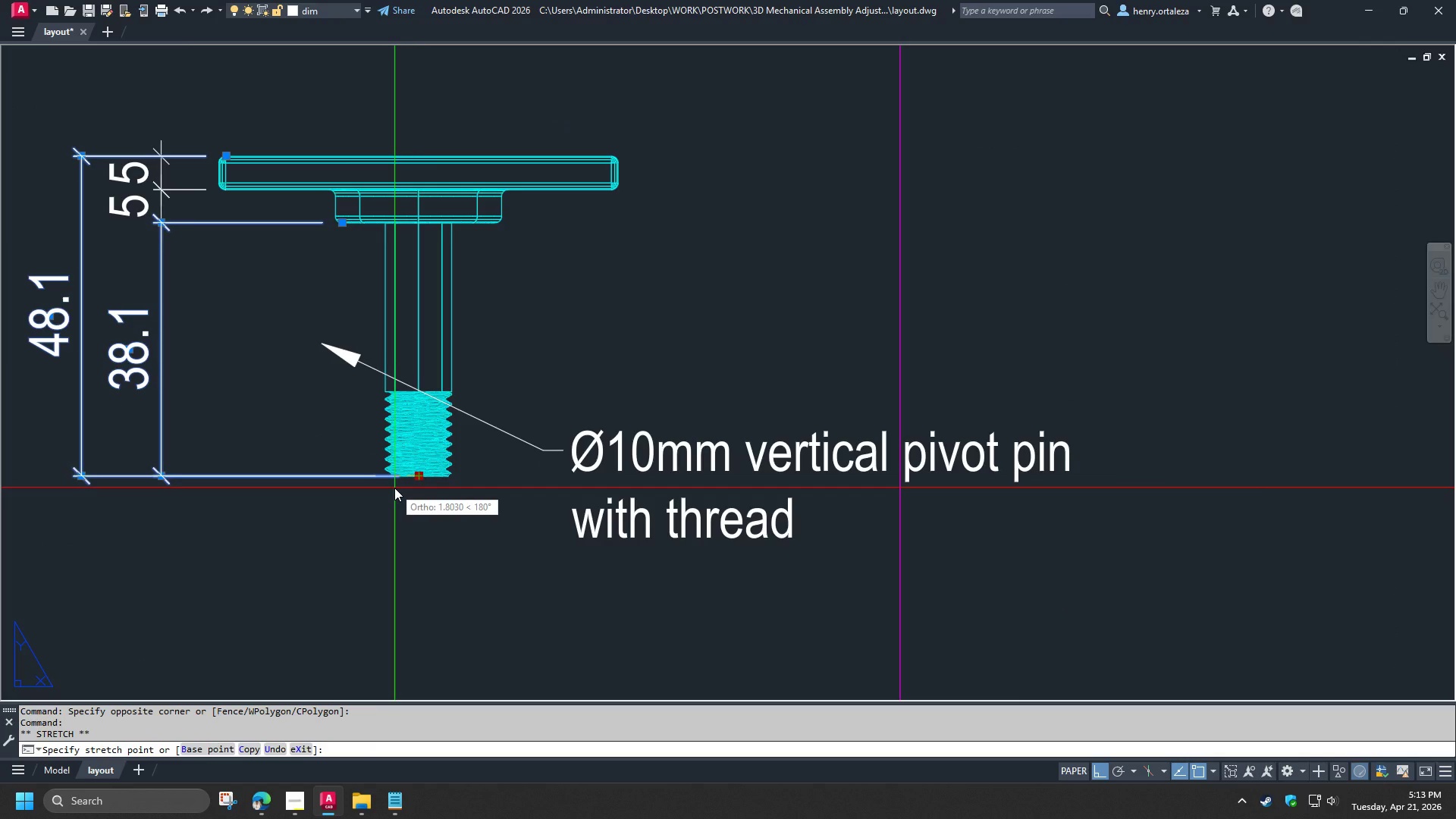 
type(qua )
 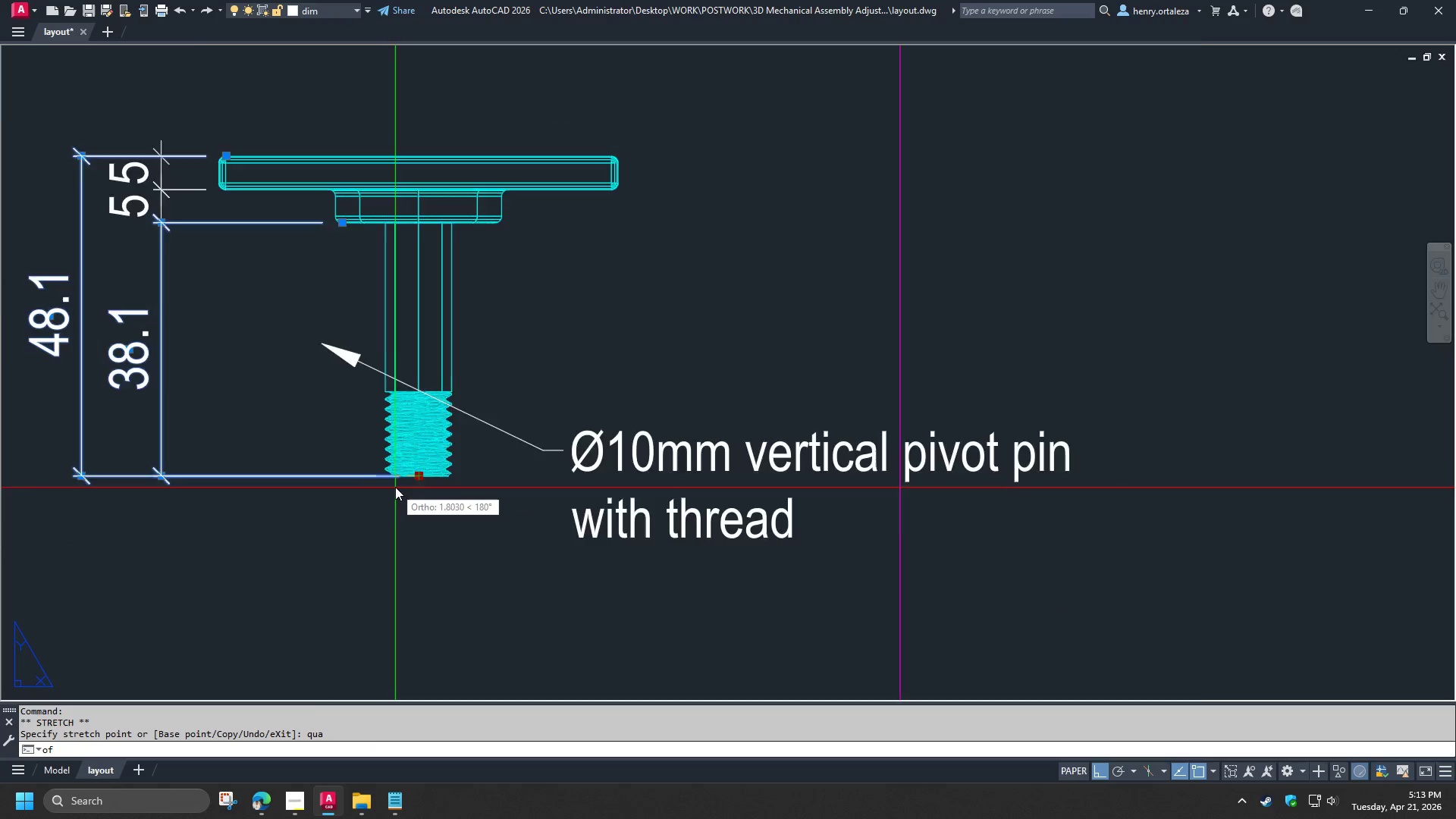 
scroll: coordinate [395, 487], scroll_direction: up, amount: 2.0
 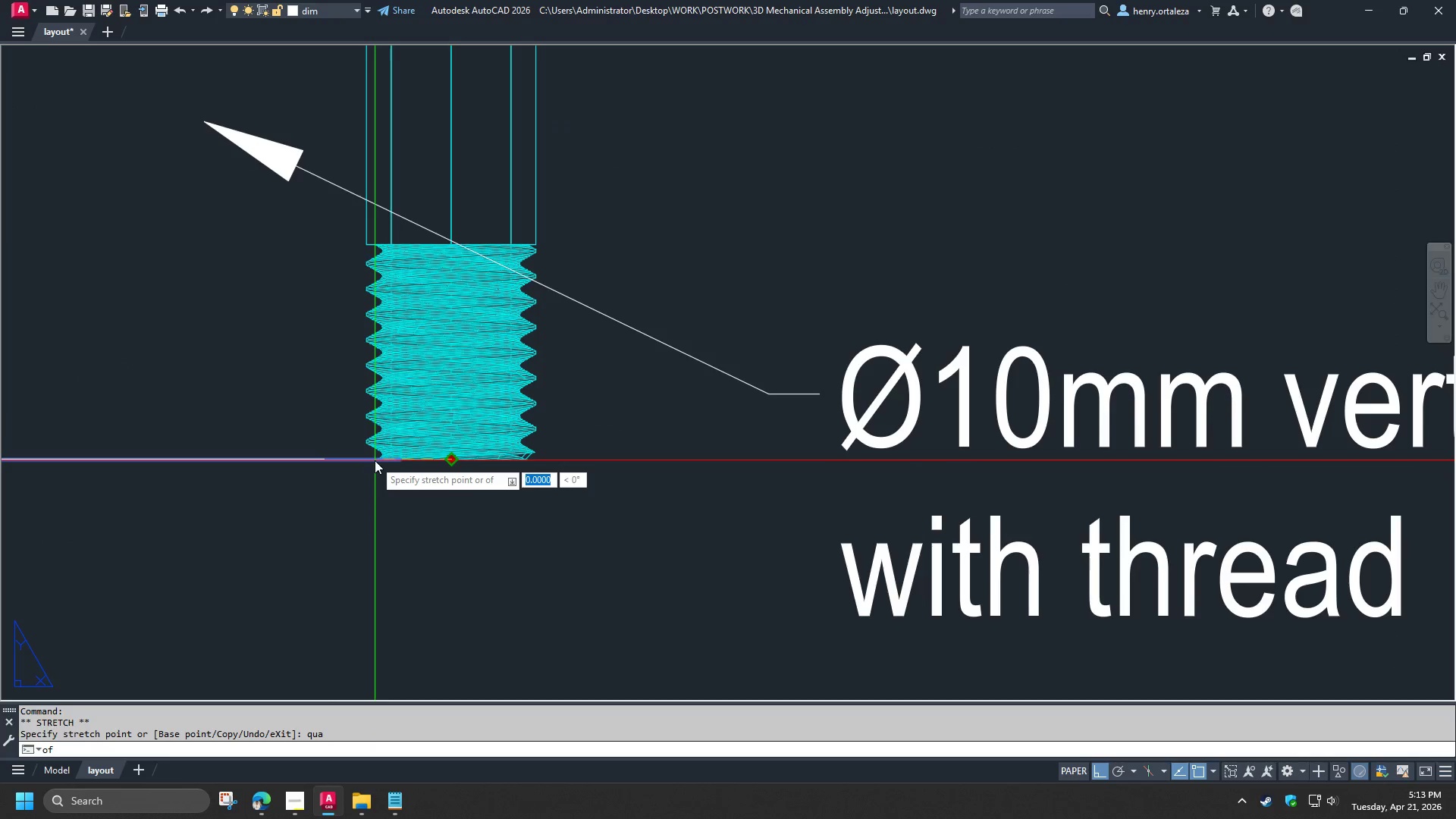 
left_click([381, 479])
 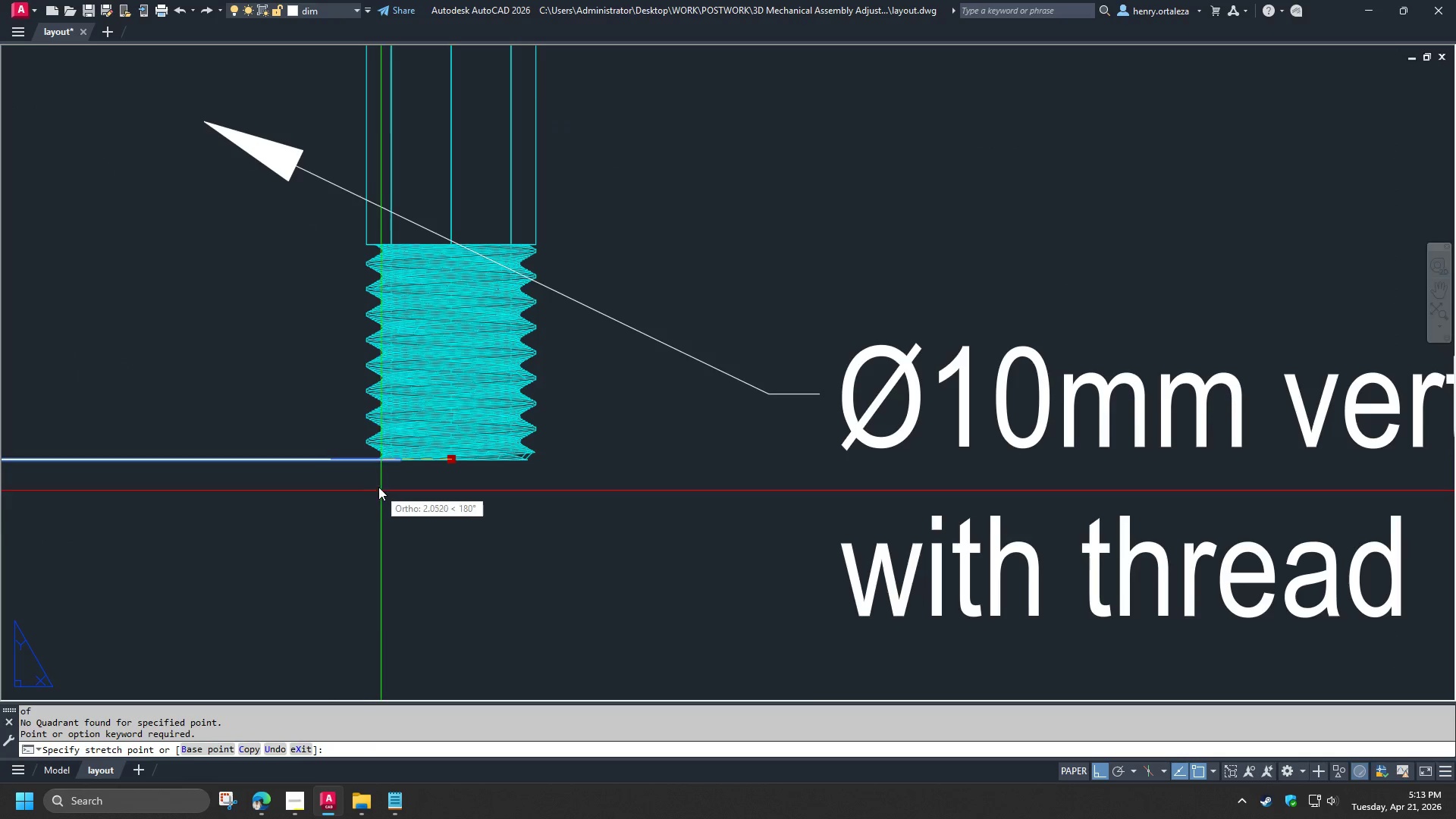 
type(end )
 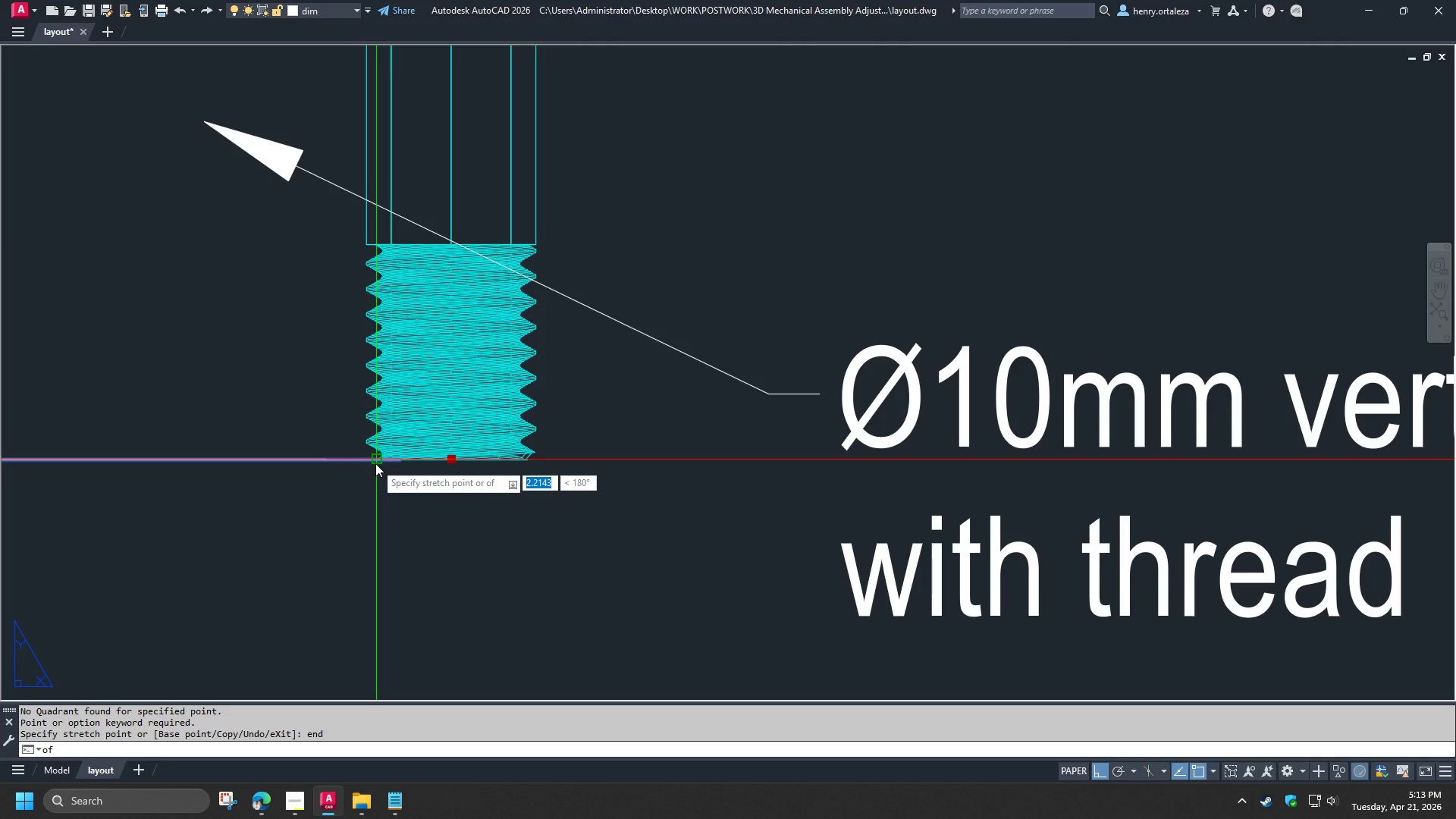 
left_click([375, 463])
 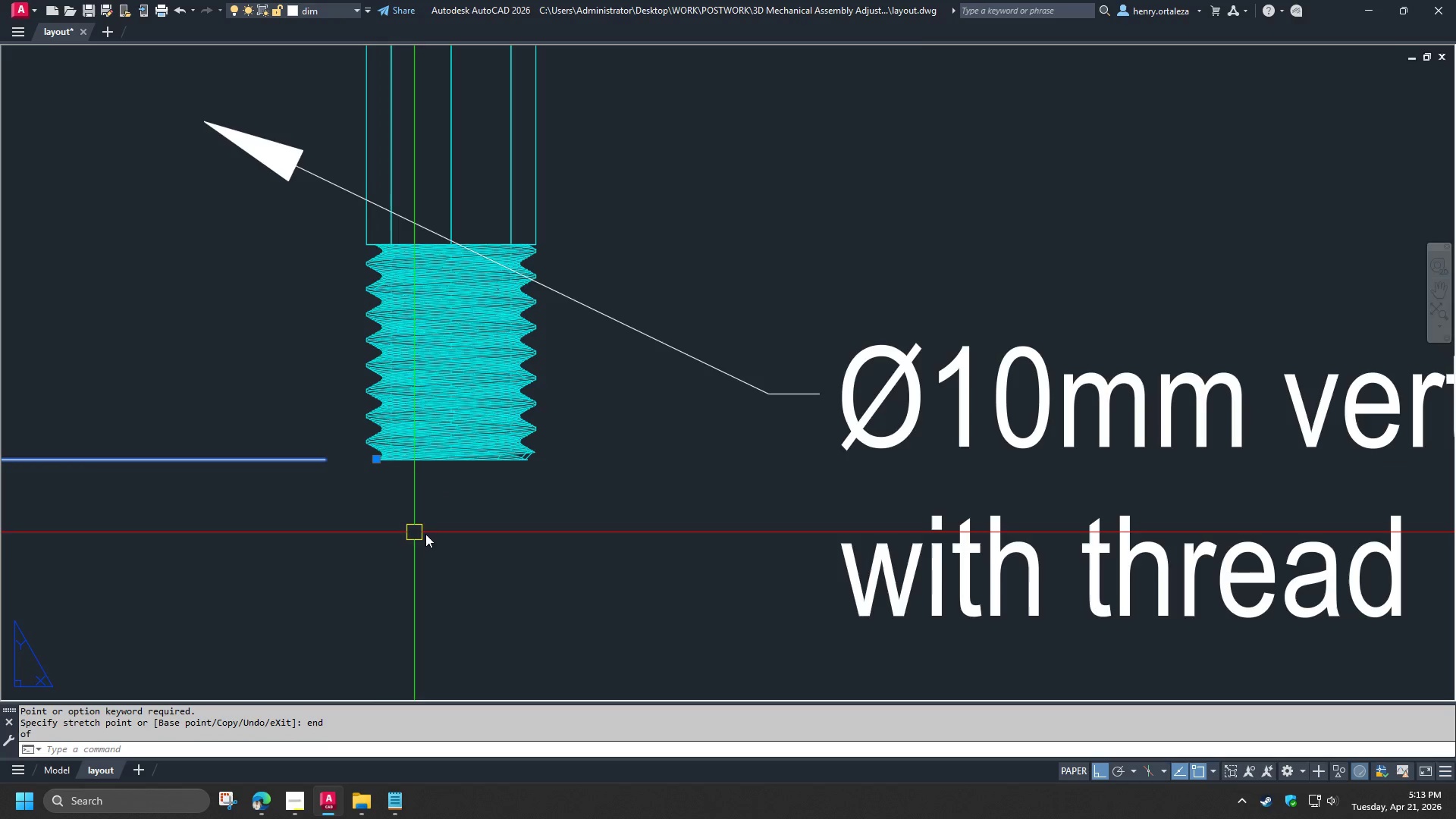 
scroll: coordinate [439, 534], scroll_direction: down, amount: 3.0
 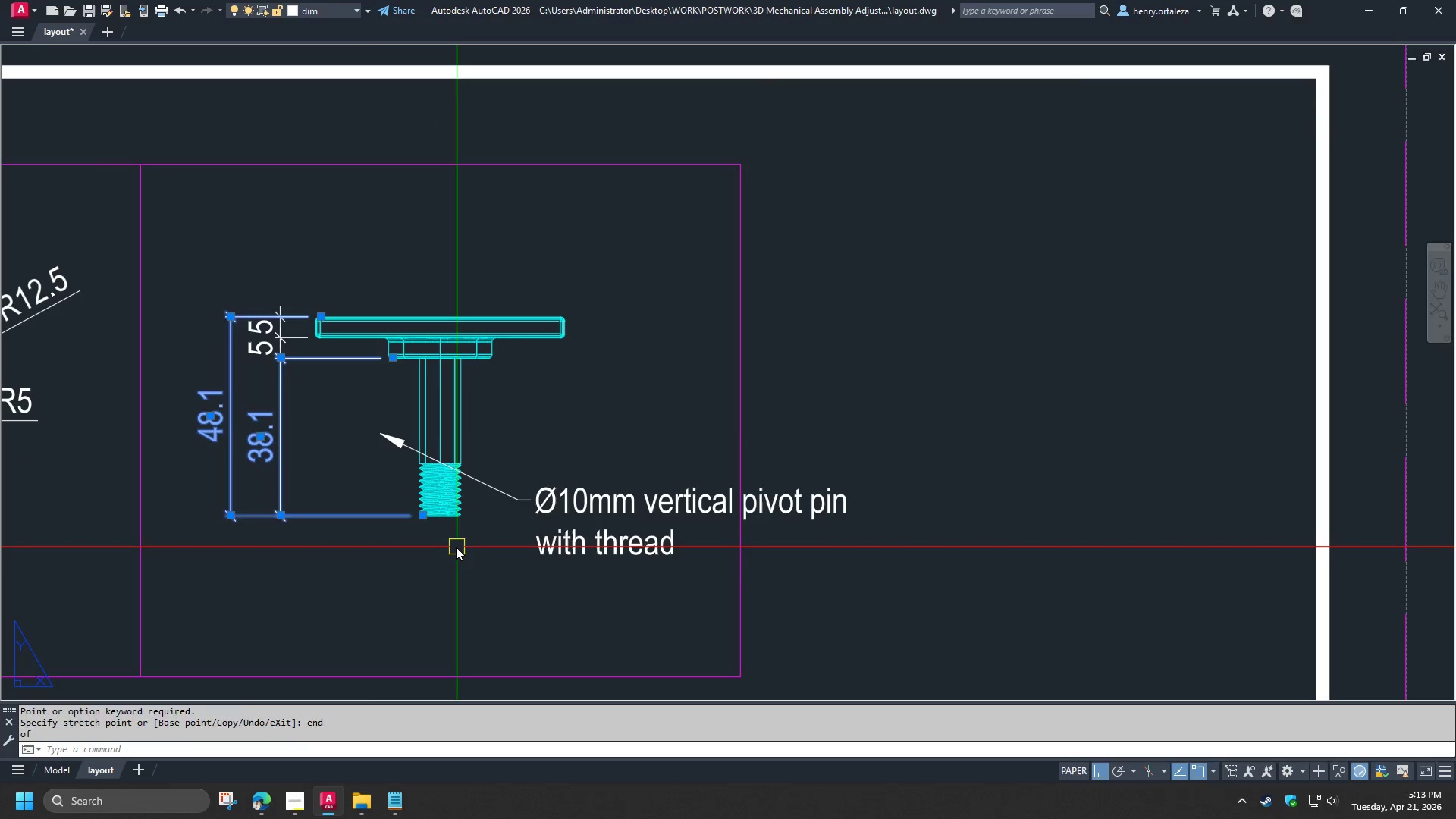 
key(Escape)
type(re)
 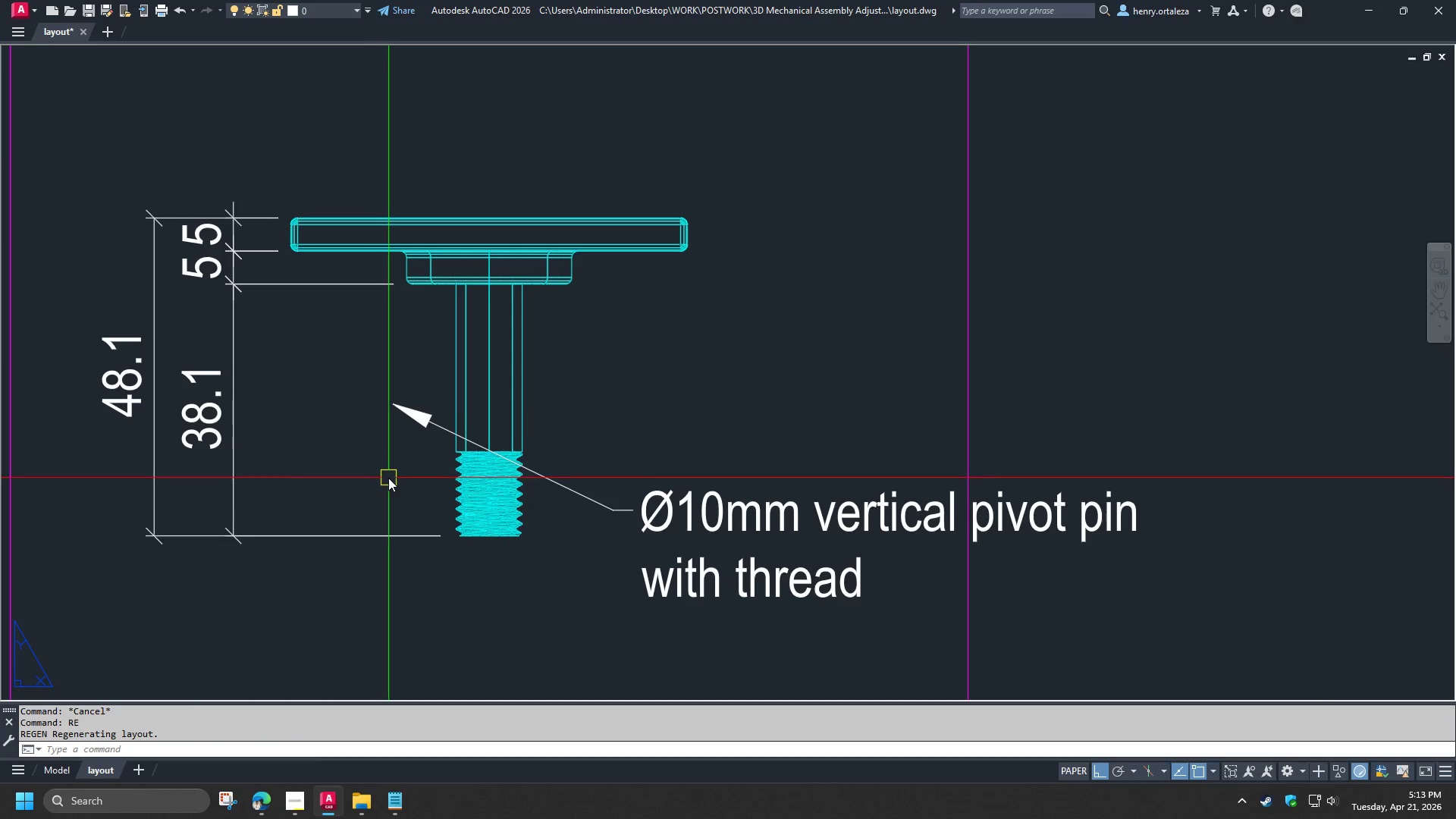 
scroll: coordinate [356, 483], scroll_direction: up, amount: 1.0
 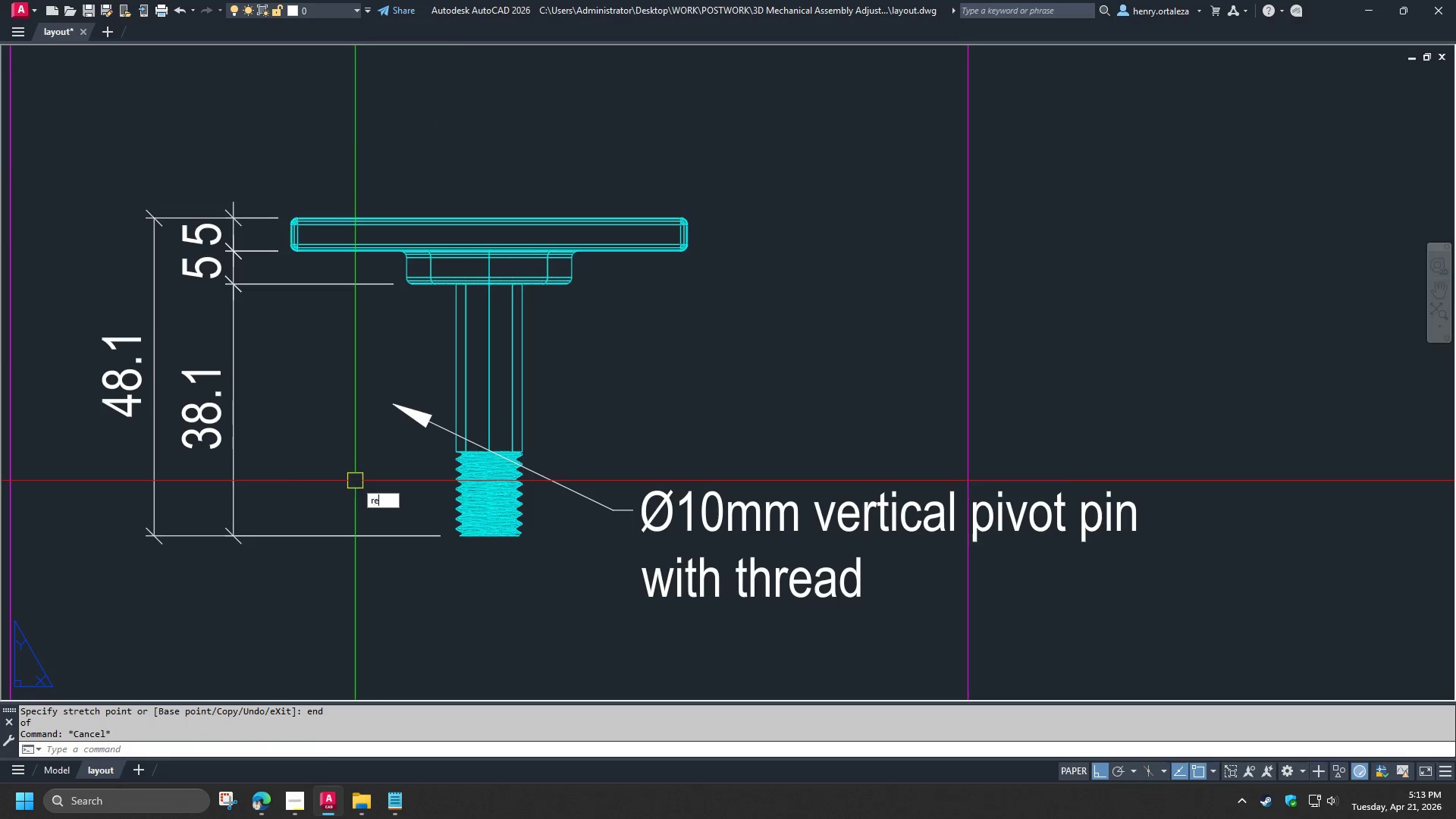 
key(Space)
 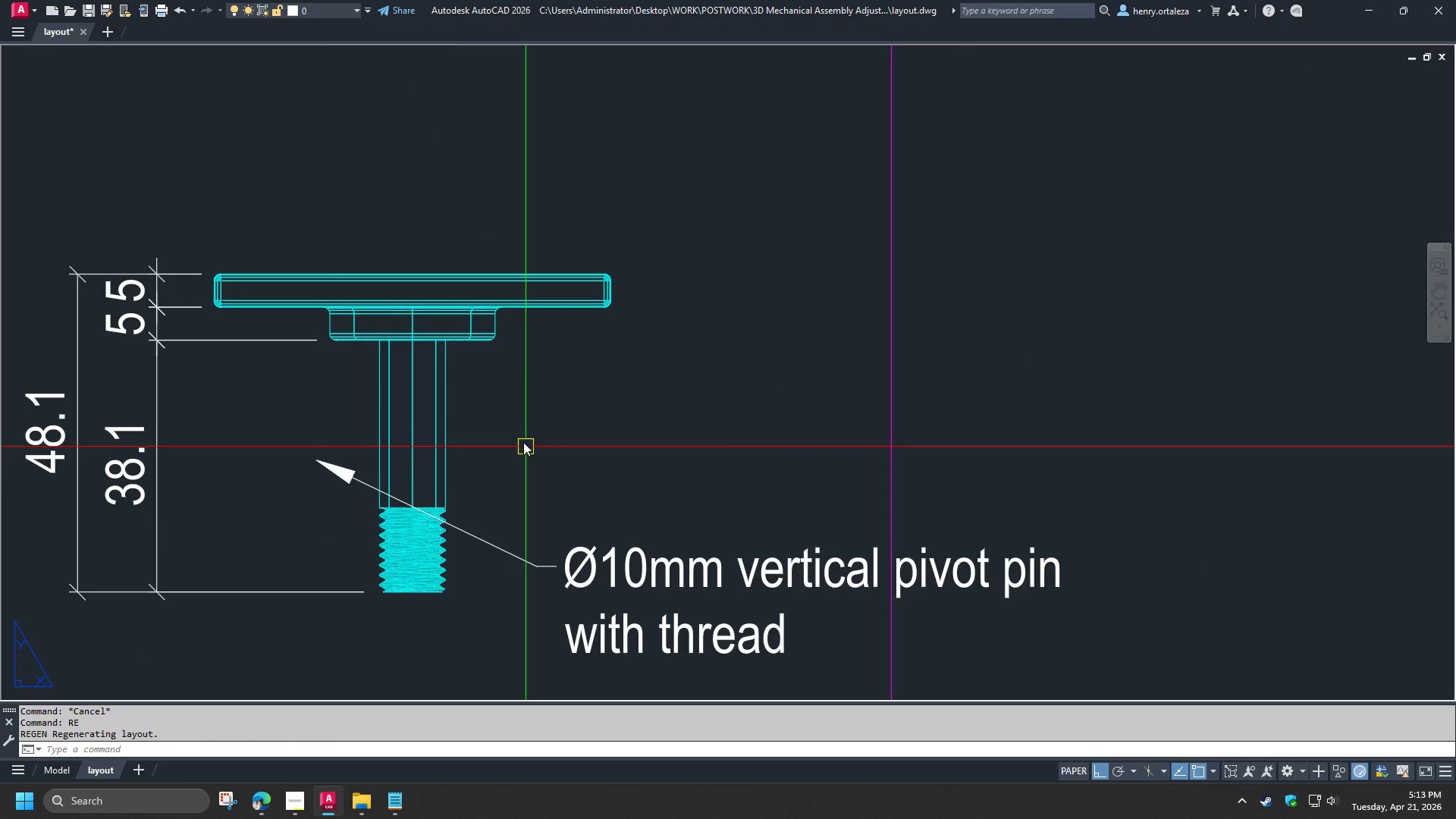 
wait(5.03)
 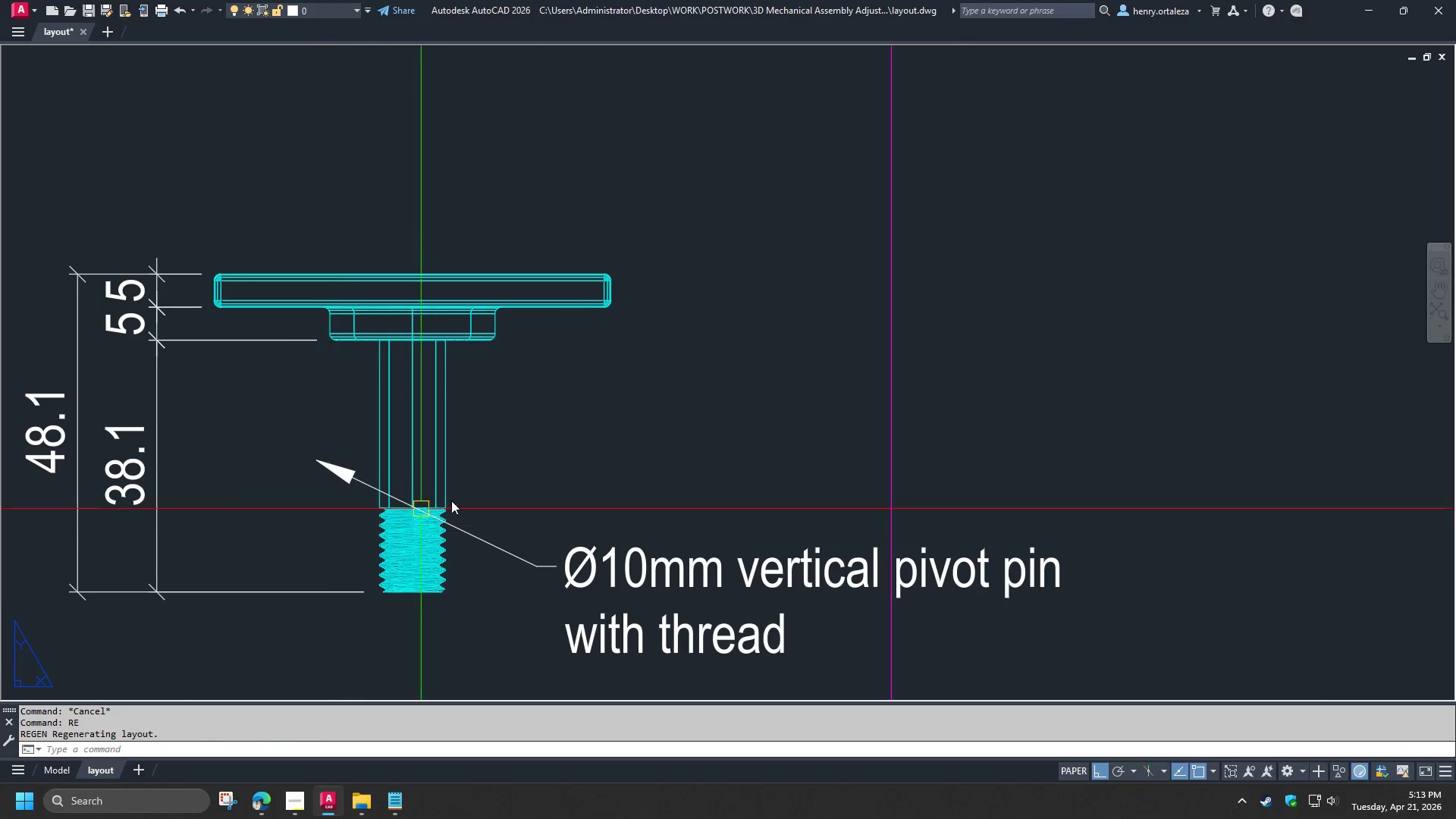 
type(dli e)
 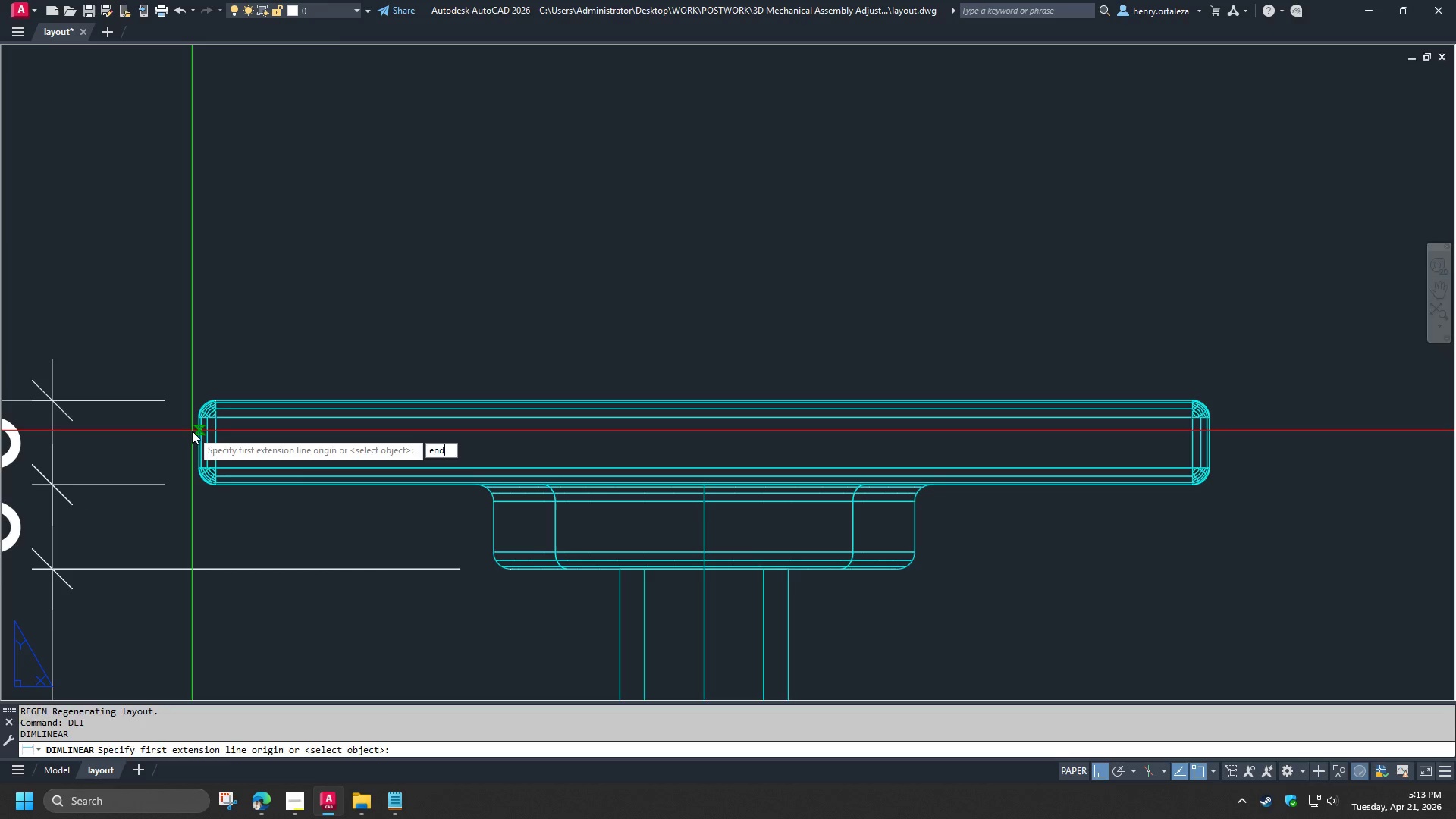 
scroll: coordinate [192, 411], scroll_direction: up, amount: 2.0
 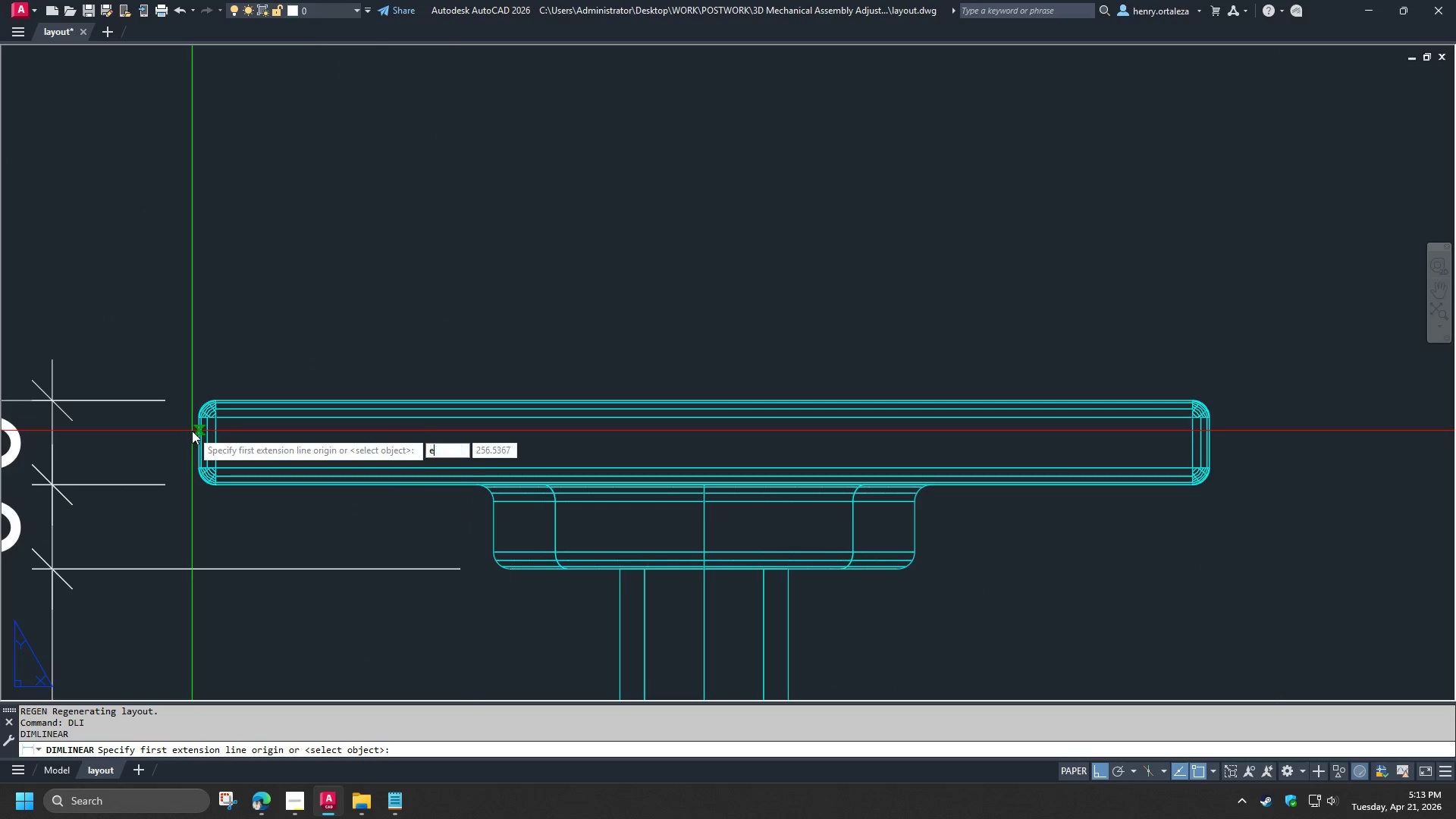 
type(nd )
 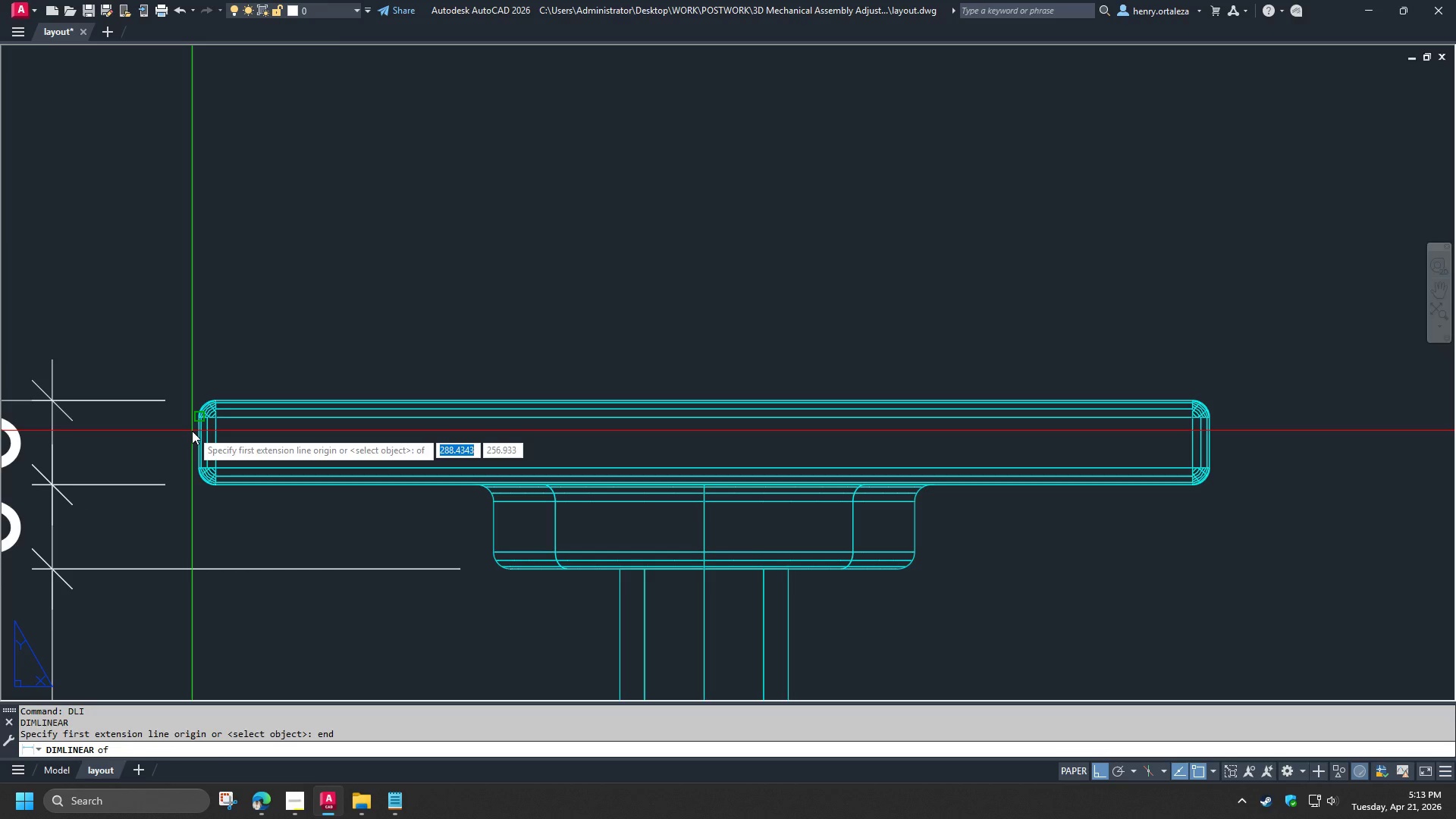 
left_click([192, 431])
 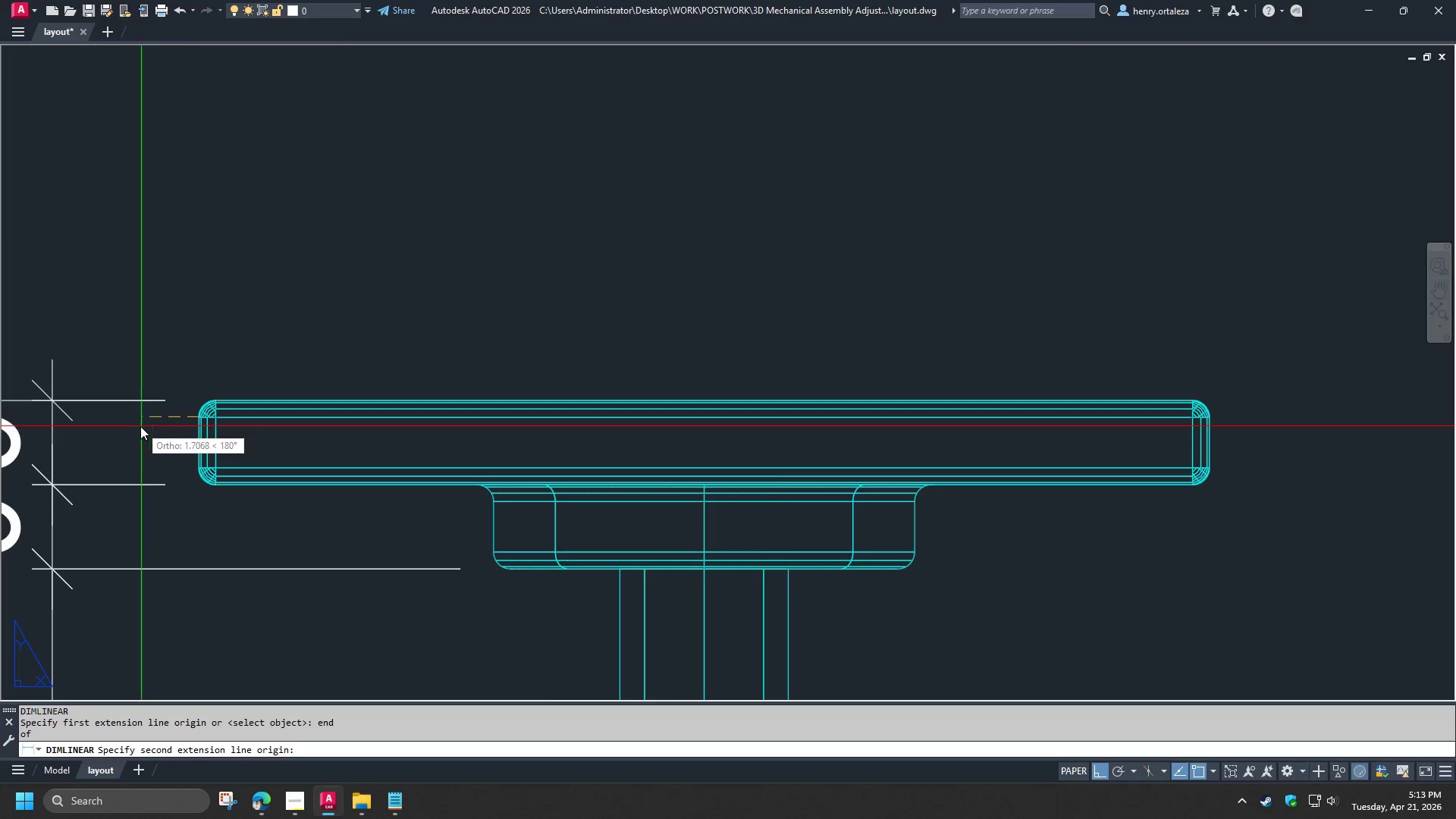 
scroll: coordinate [142, 426], scroll_direction: down, amount: 1.0
 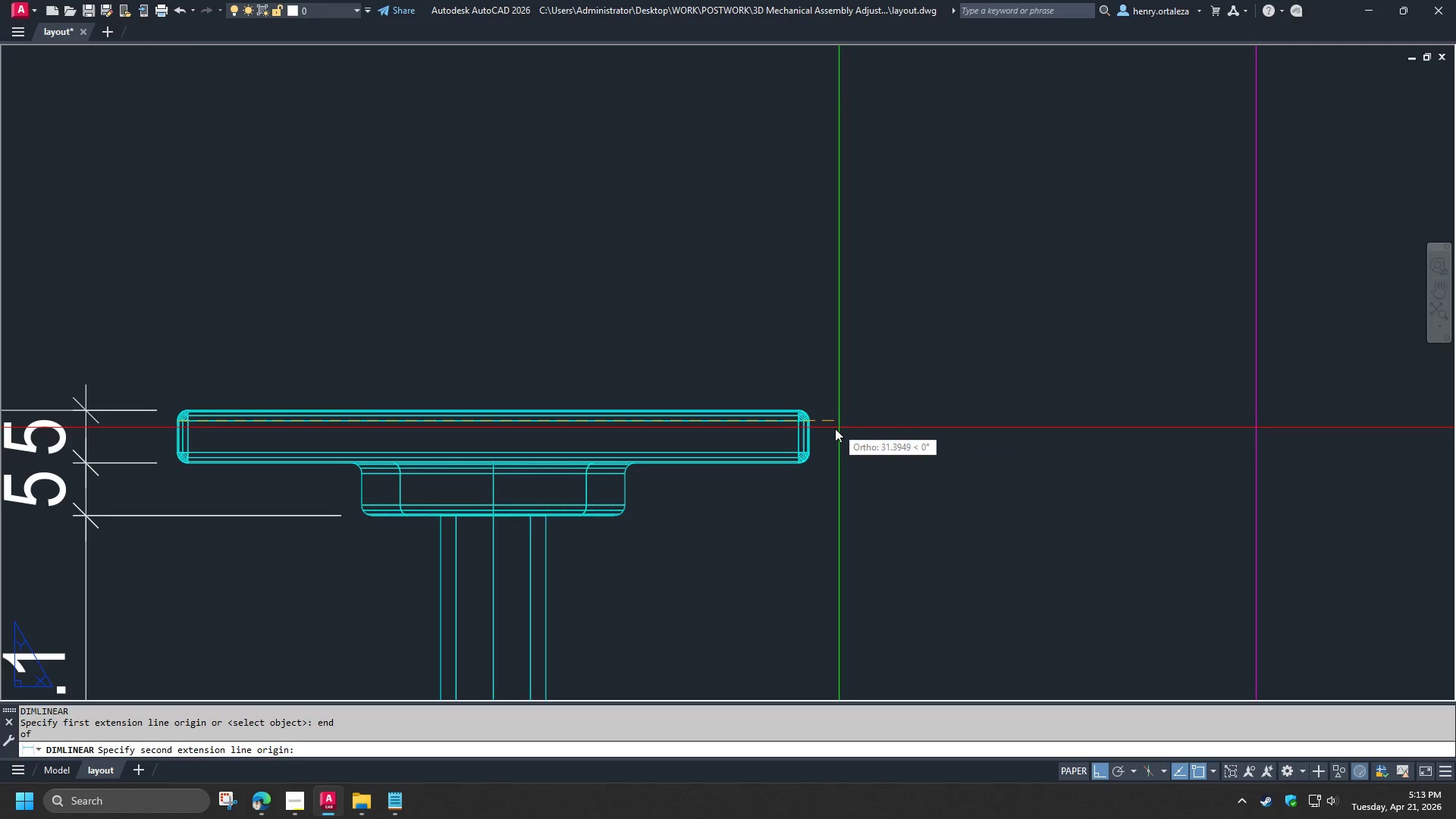 
type(end )
 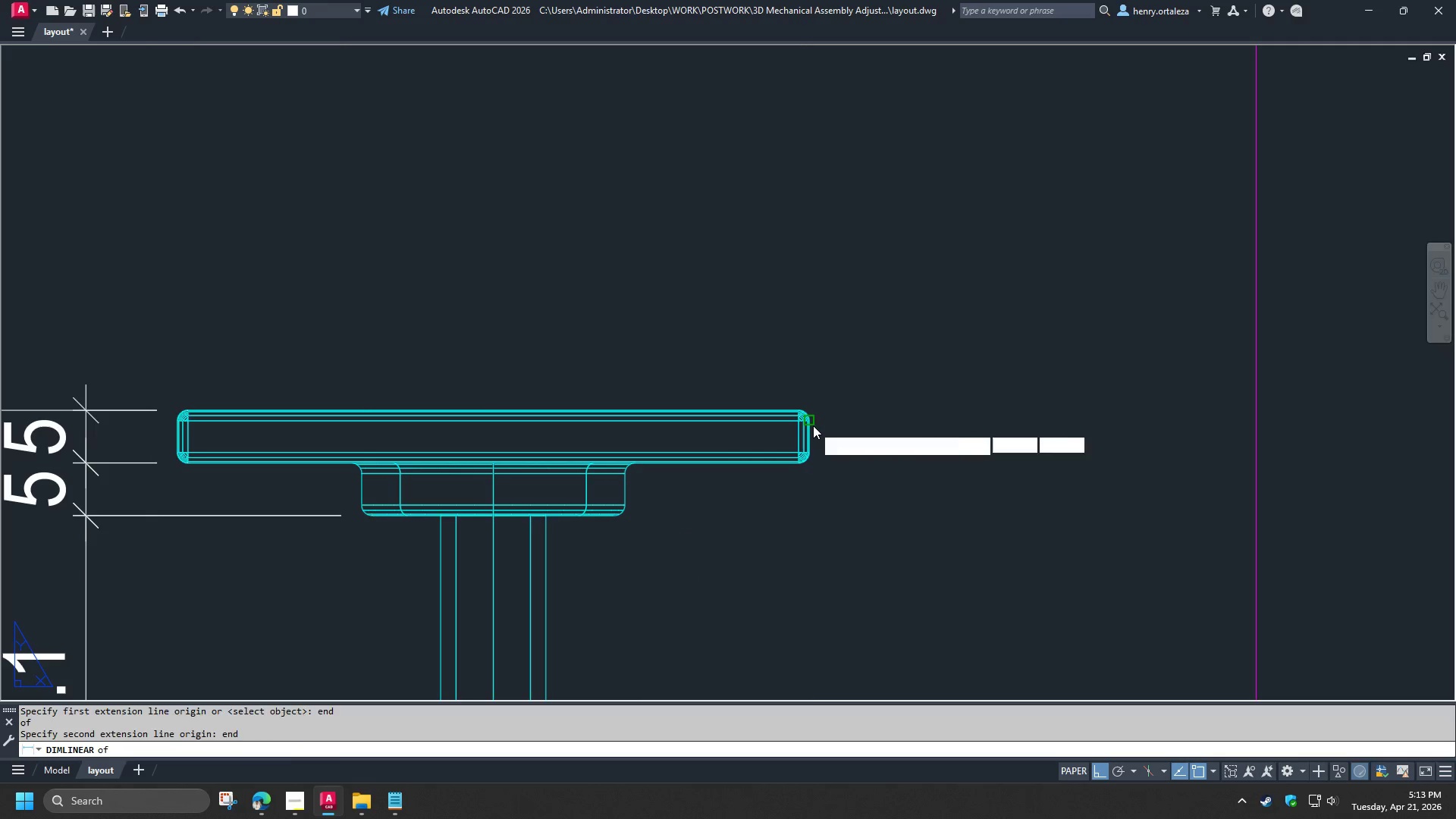 
left_click([813, 425])
 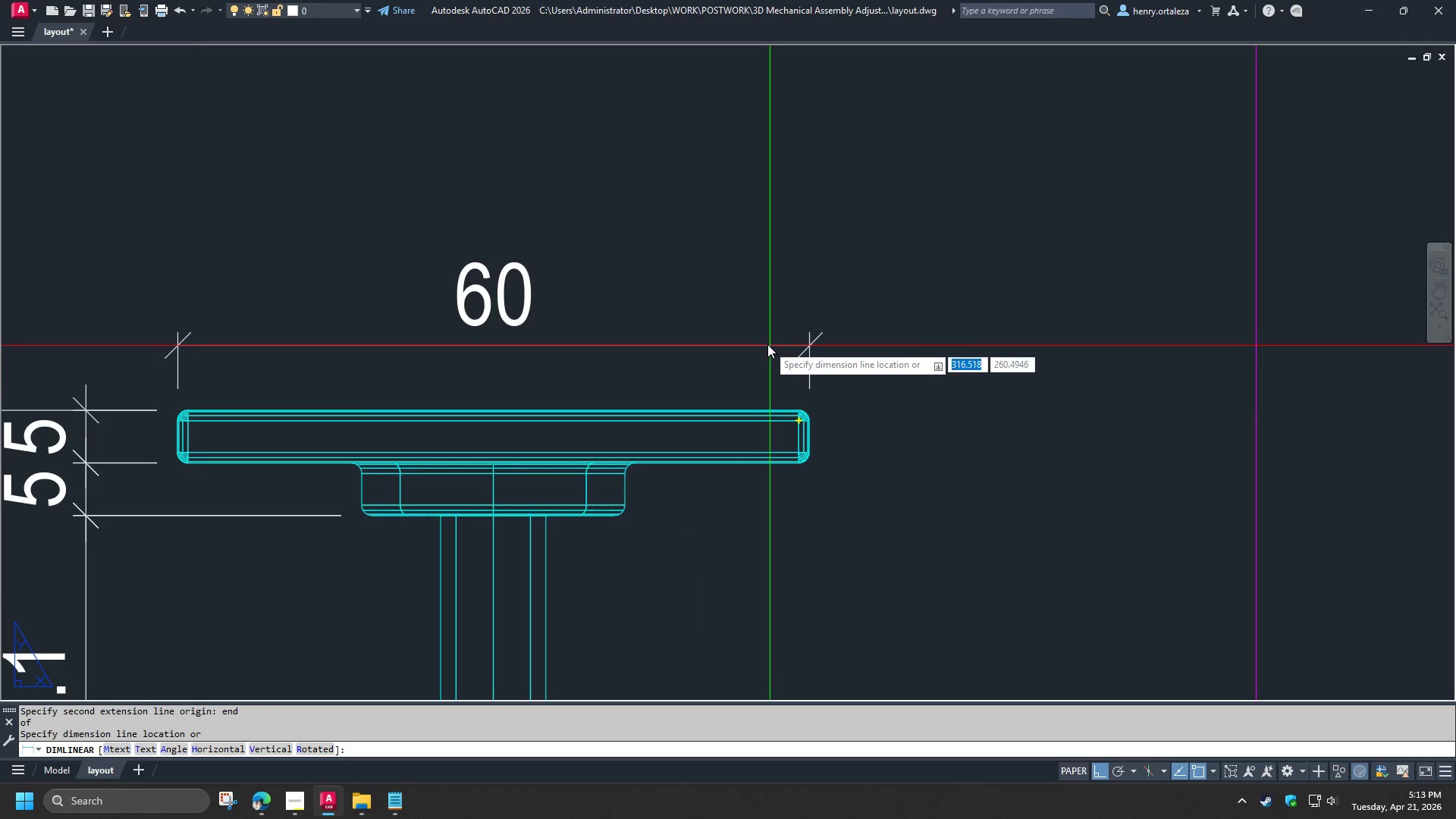 
scroll: coordinate [767, 341], scroll_direction: down, amount: 2.0
 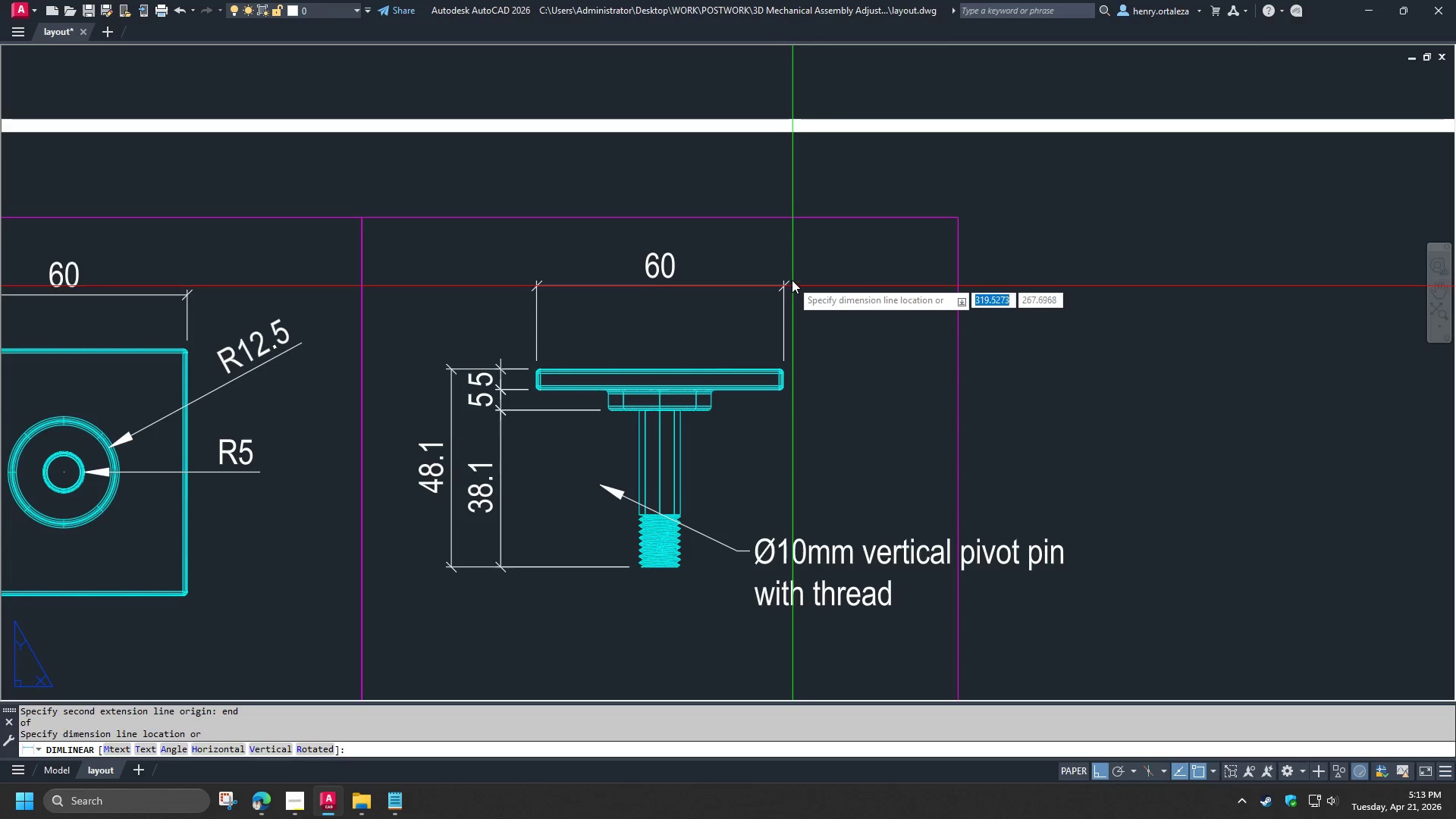 
left_click([791, 277])
 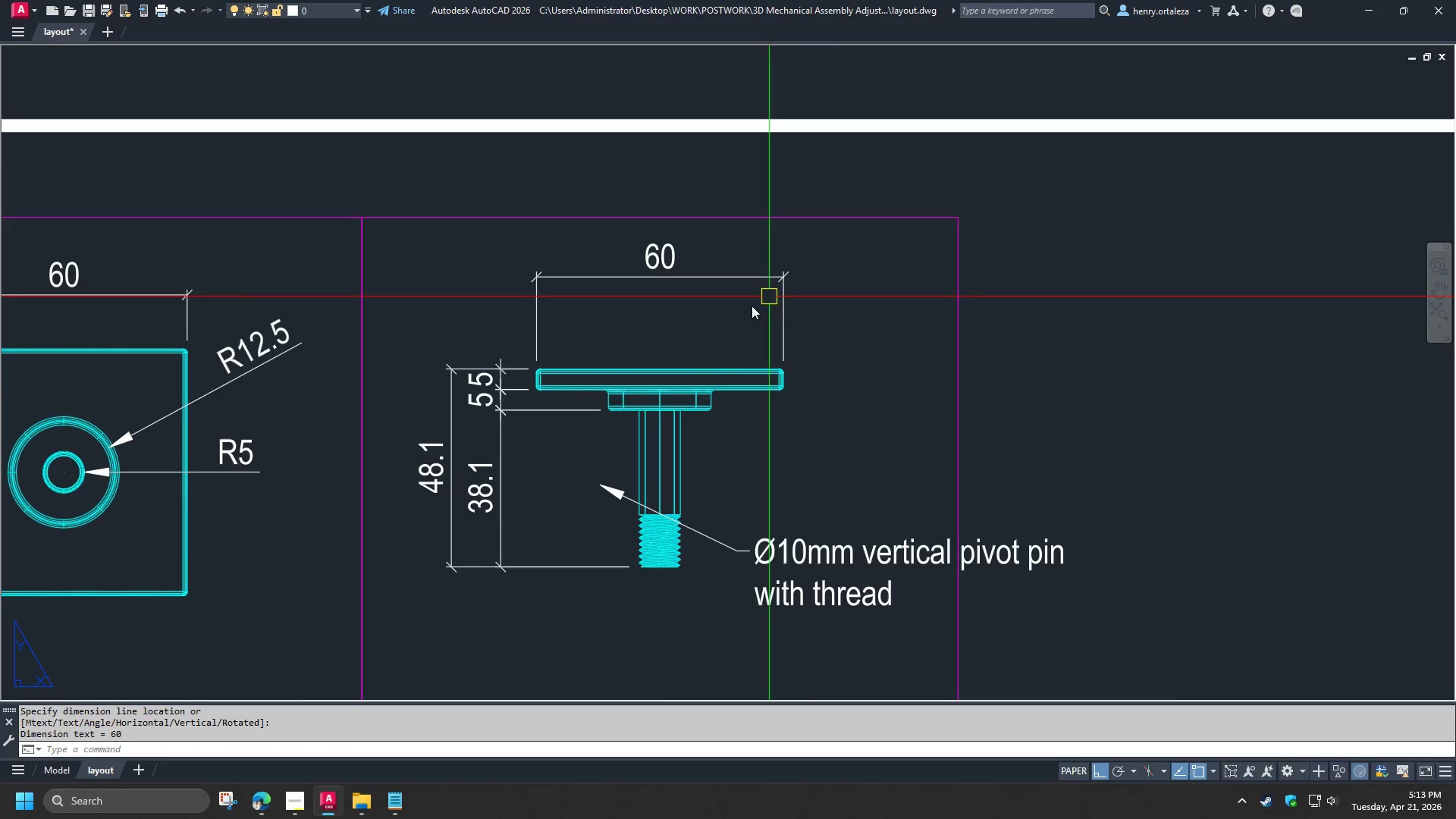 
scroll: coordinate [425, 359], scroll_direction: up, amount: 2.0
 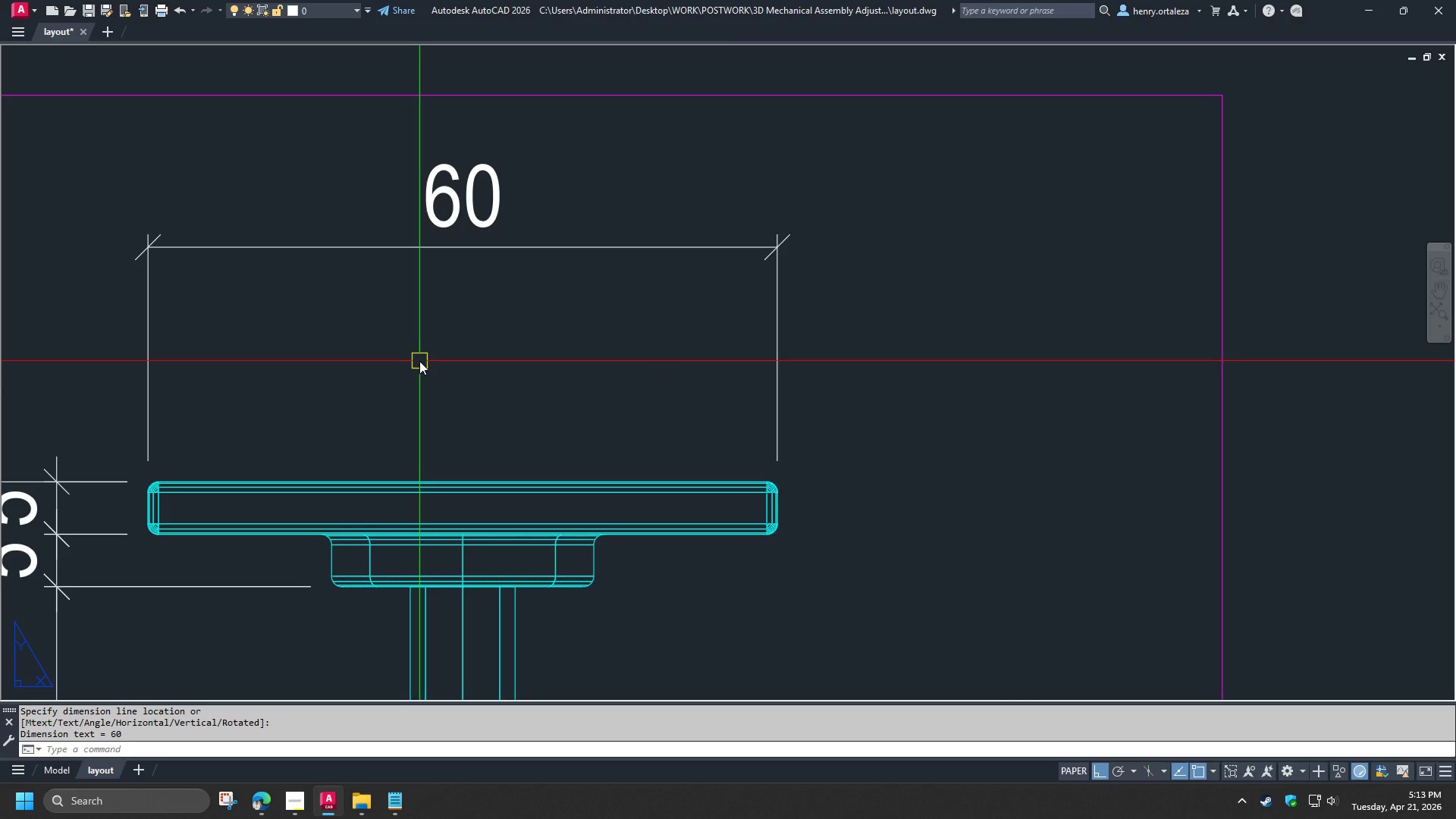 
scroll: coordinate [419, 360], scroll_direction: down, amount: 1.0
 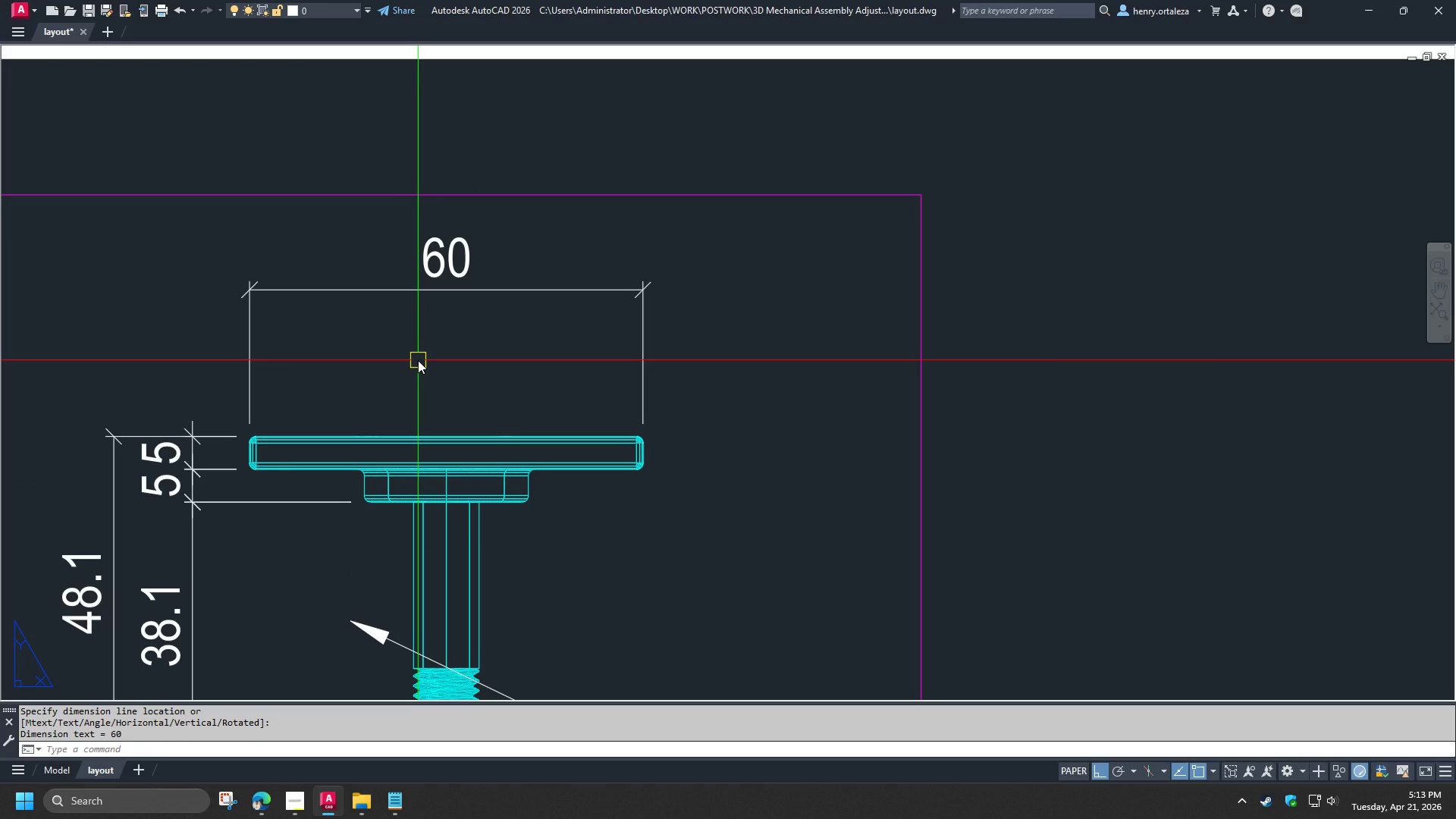 
type(db)
 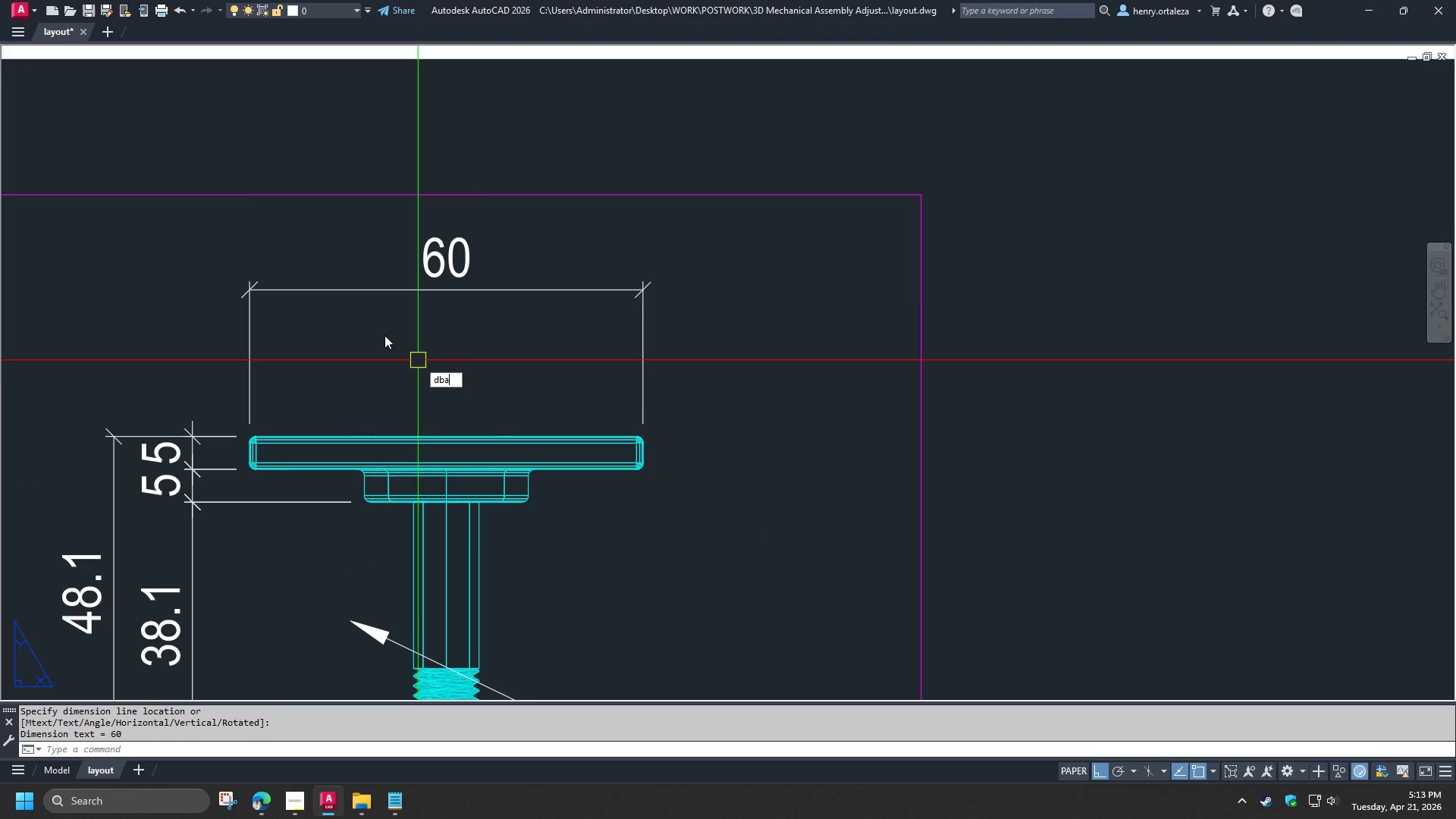 
key(A)
 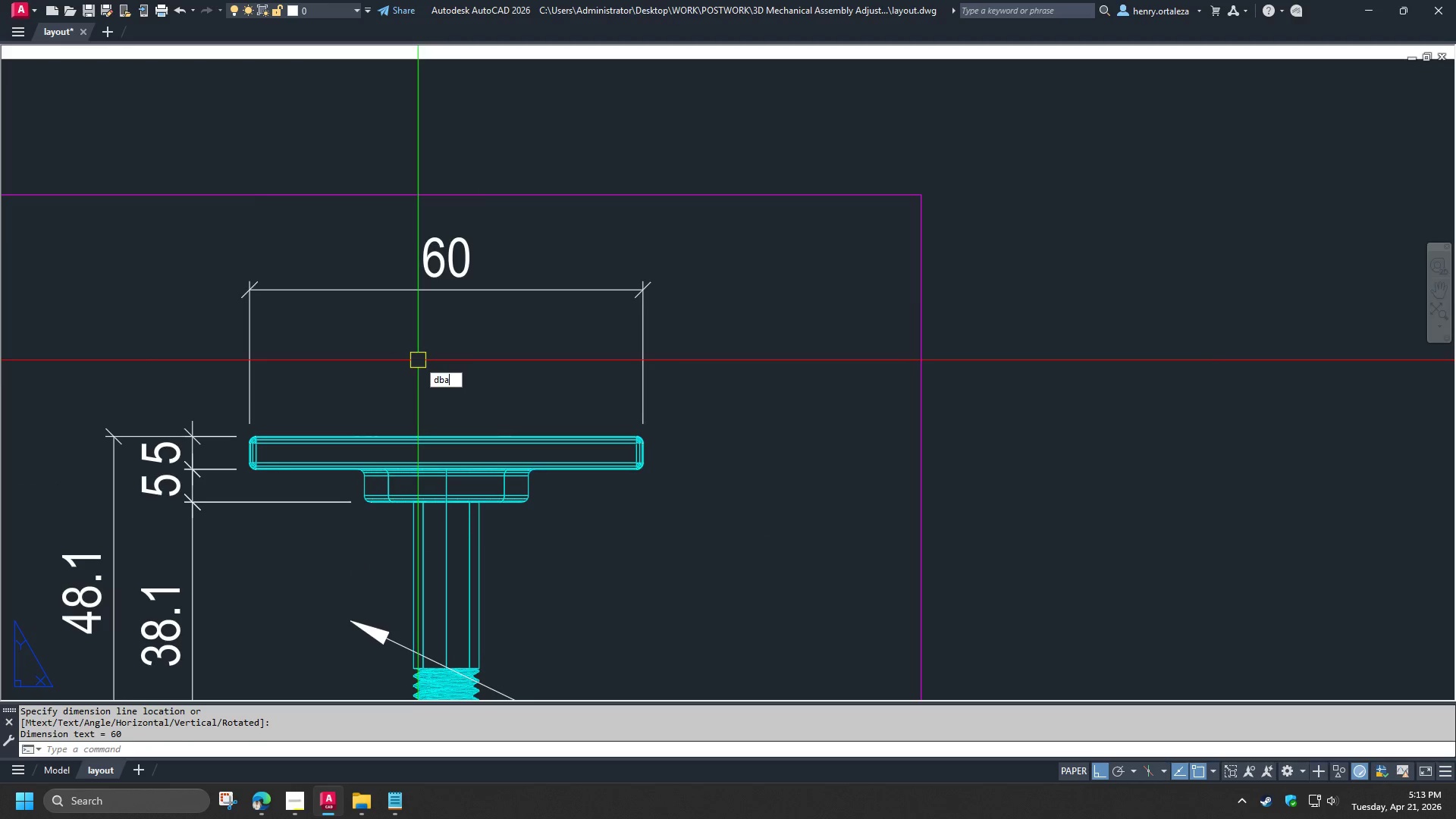 
key(Space)
 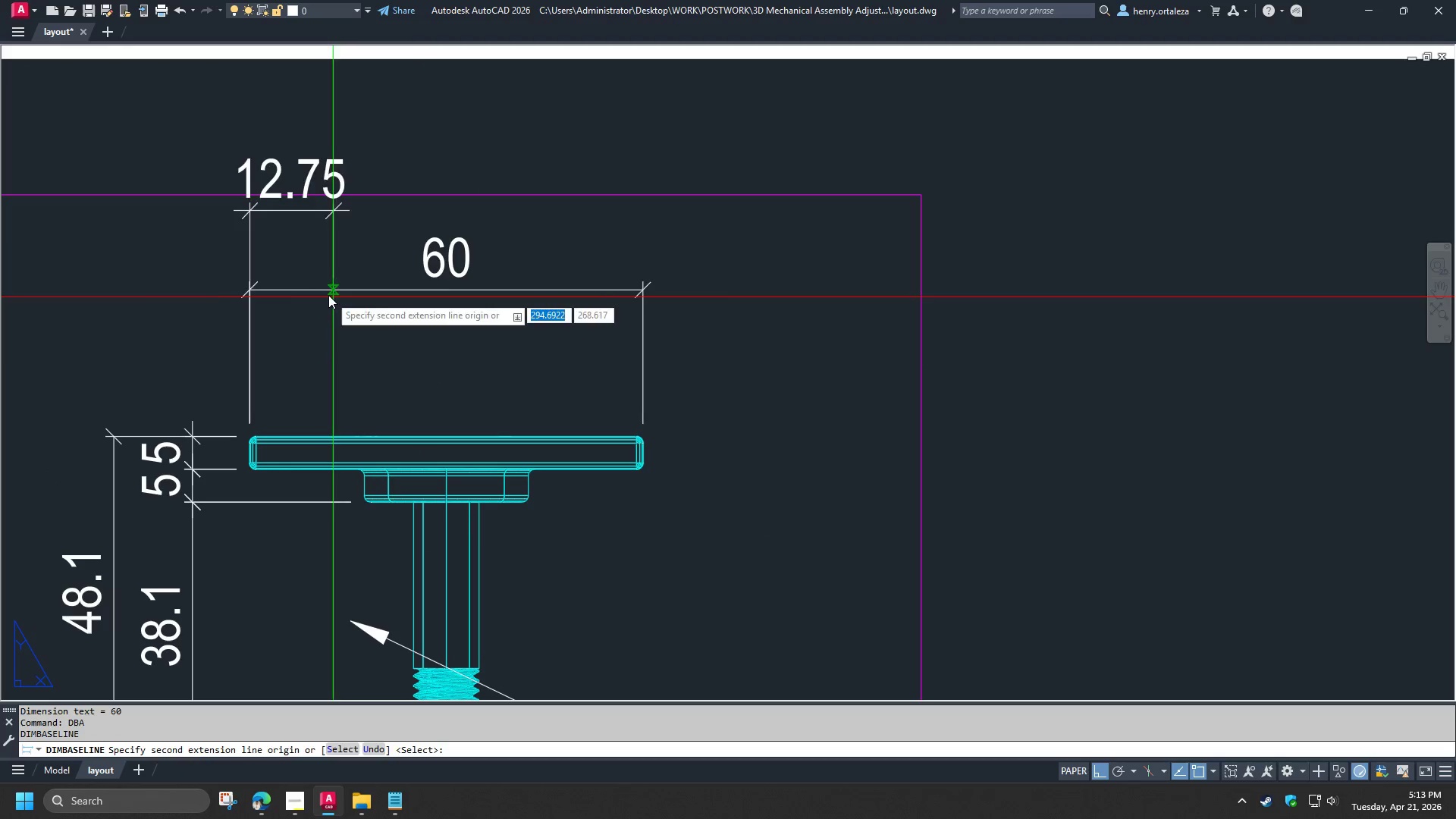 
key(Space)
 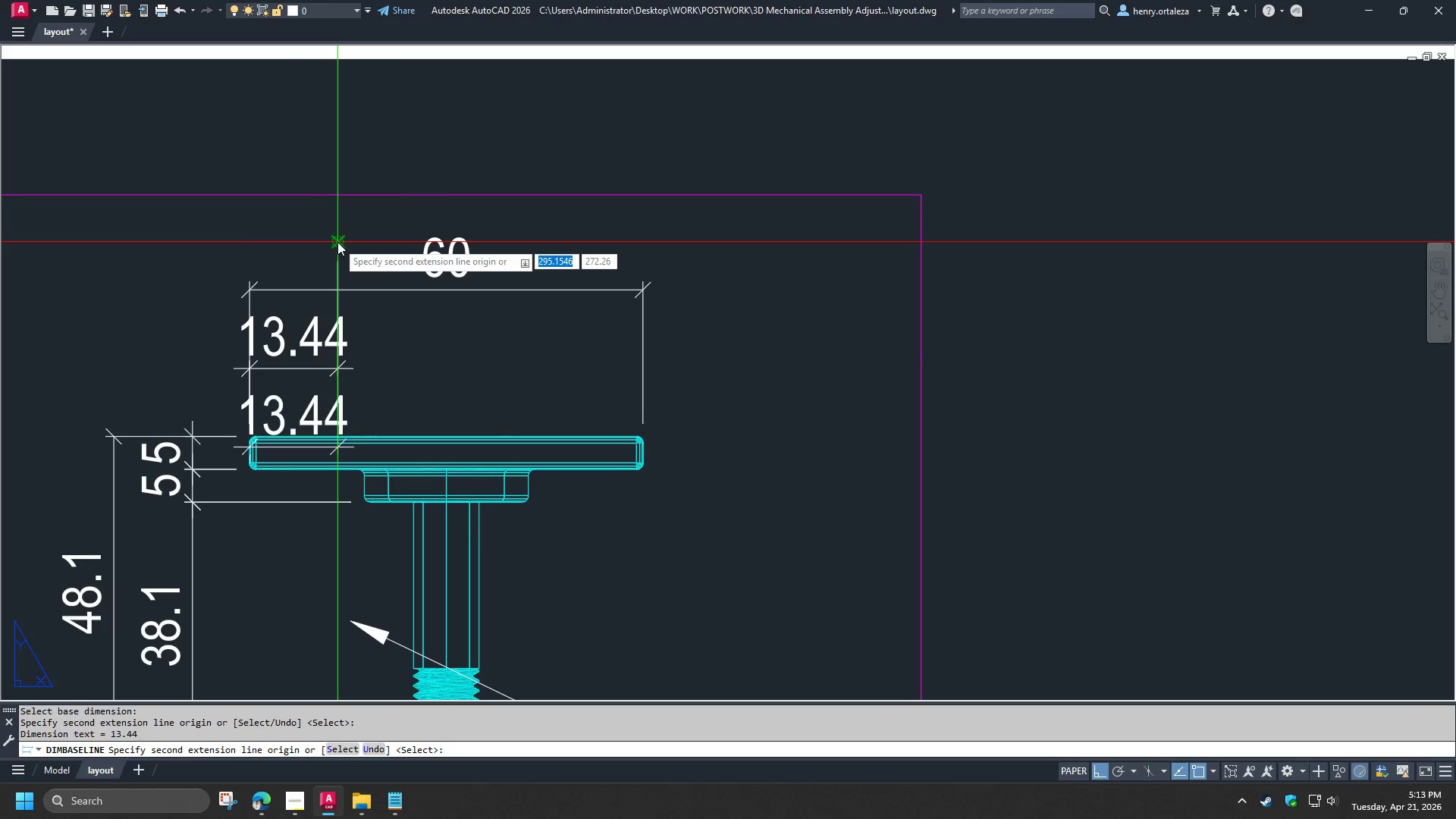 
key(Escape)
 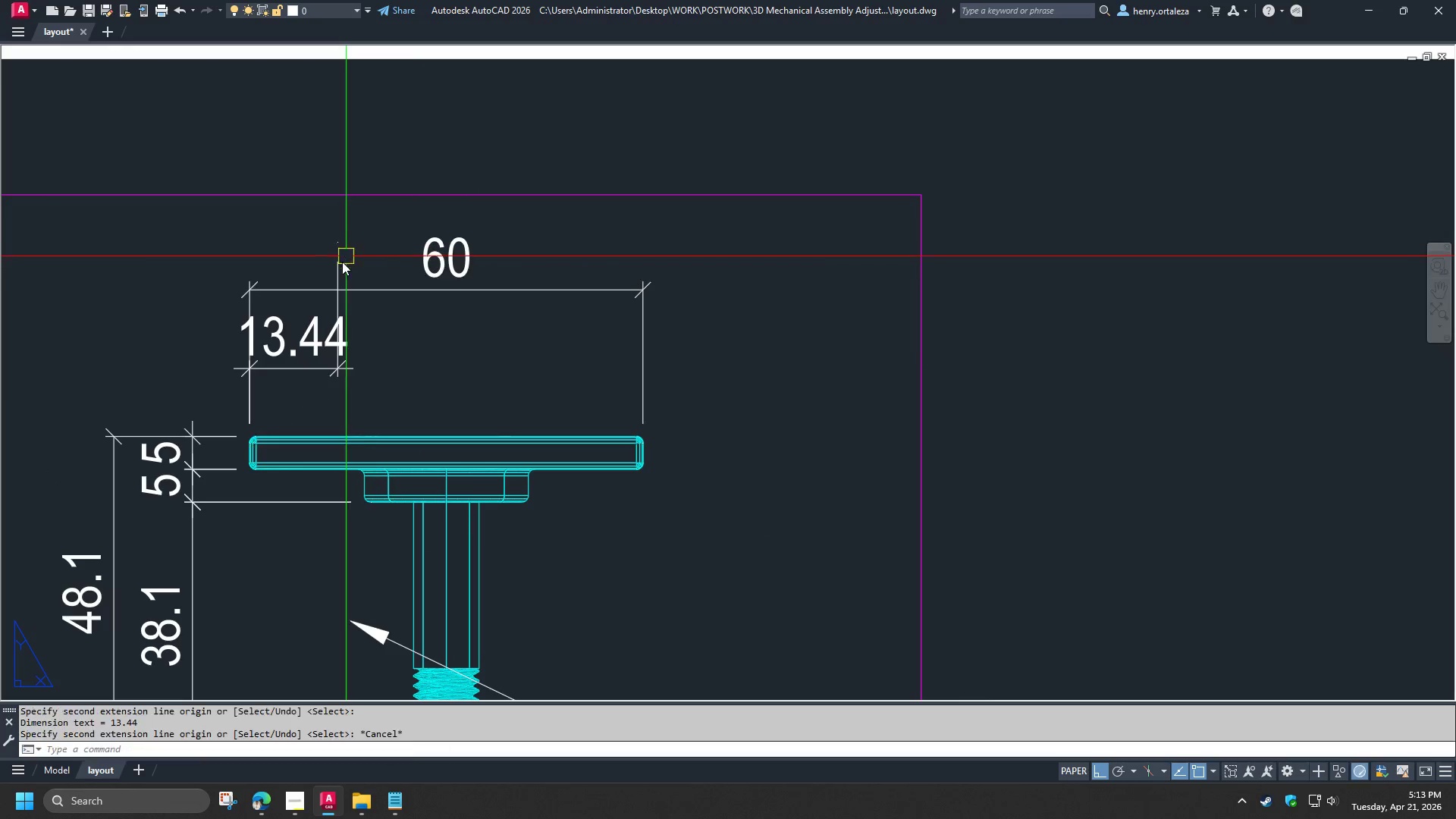 
key(Escape)
 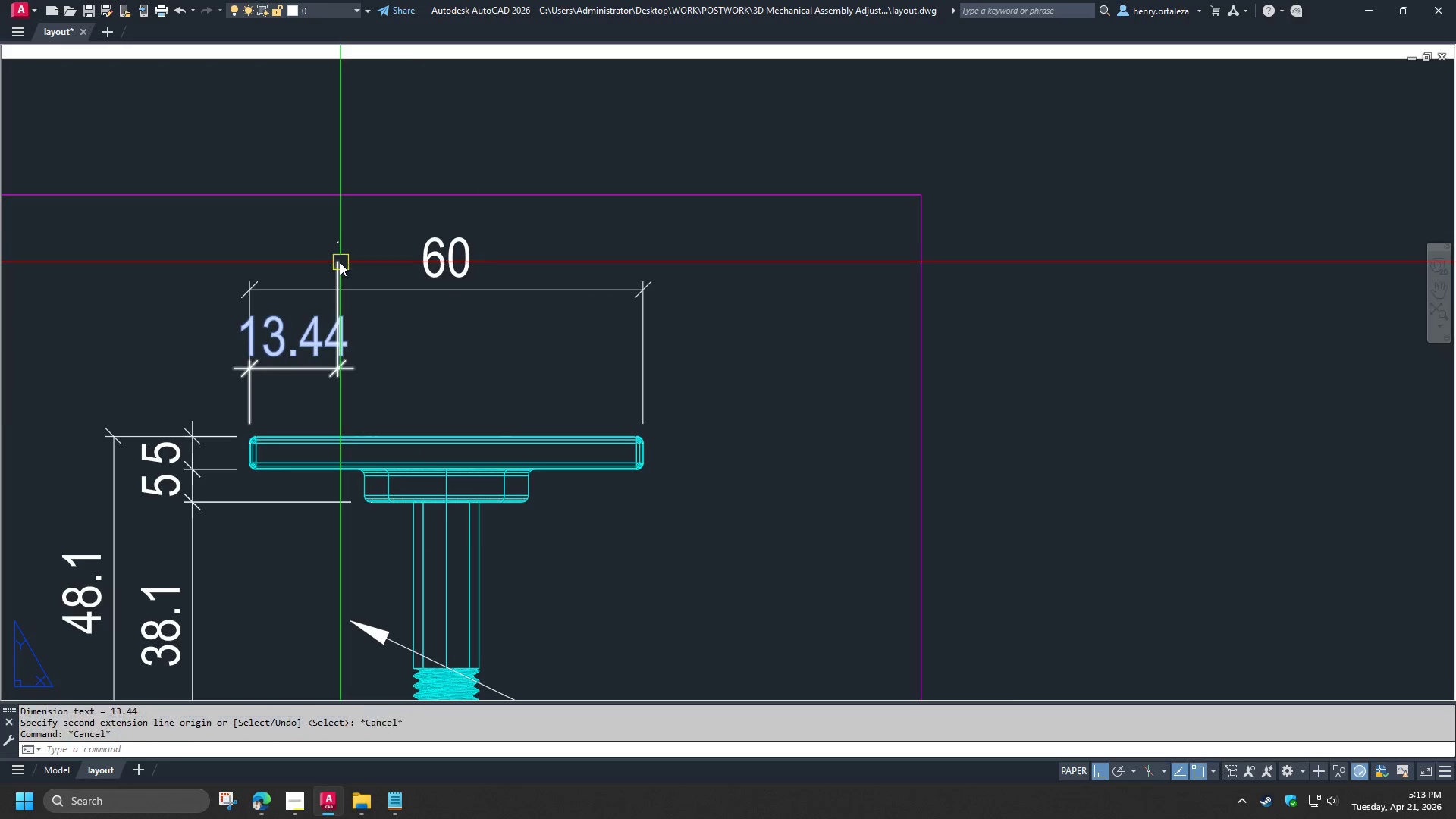 
left_click([340, 262])
 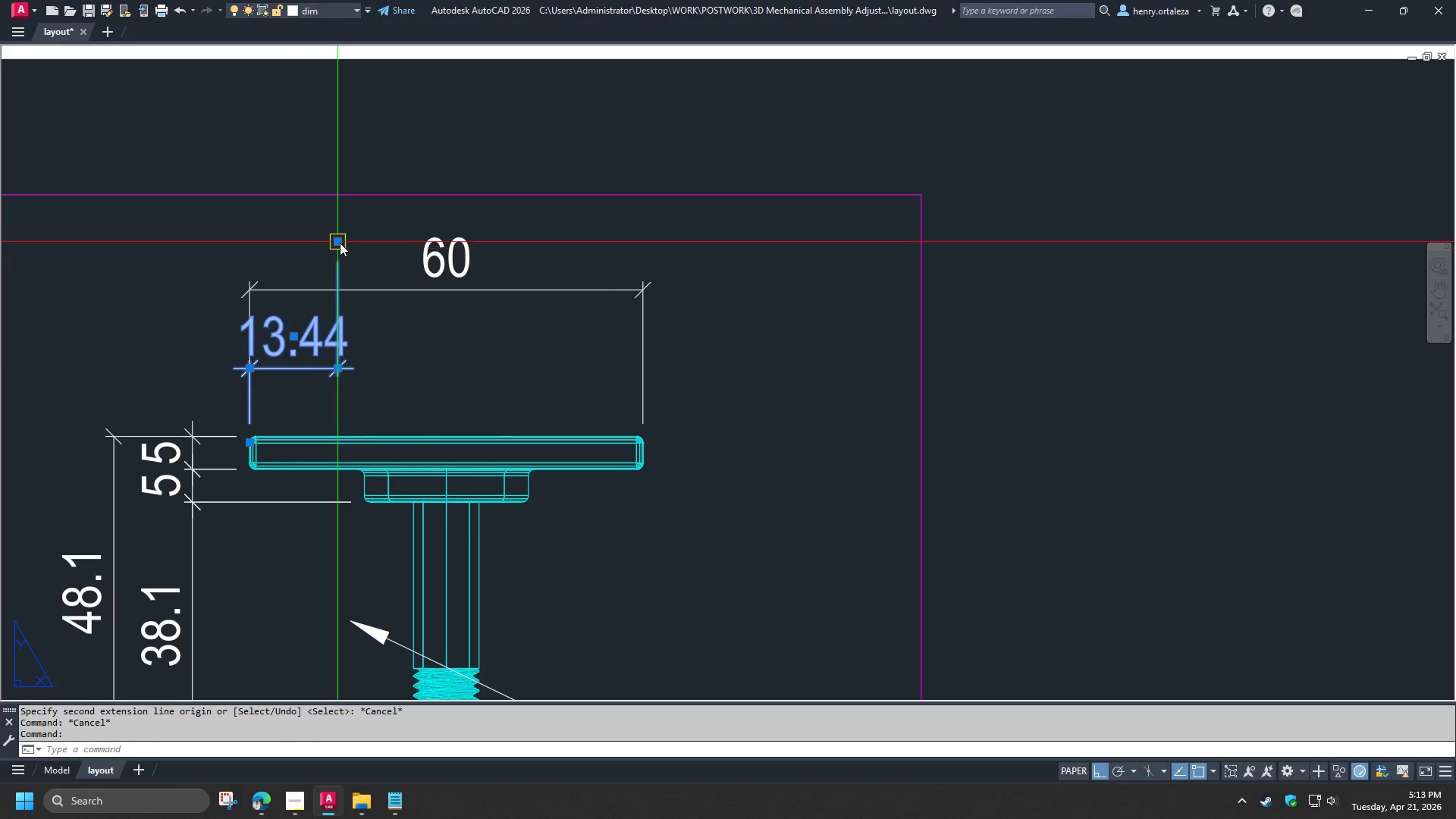 
left_click([340, 243])
 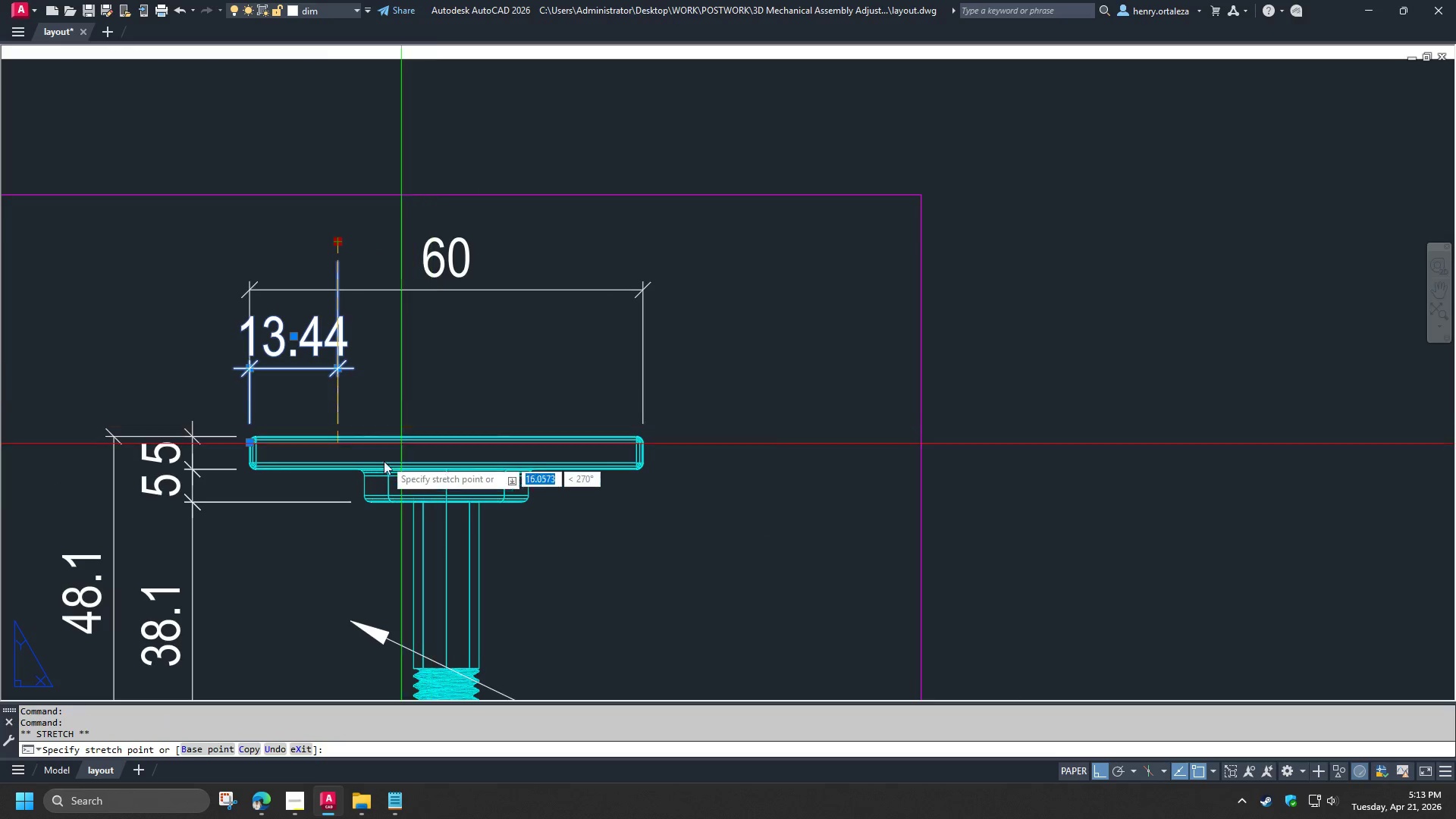 
scroll: coordinate [367, 482], scroll_direction: up, amount: 2.0
 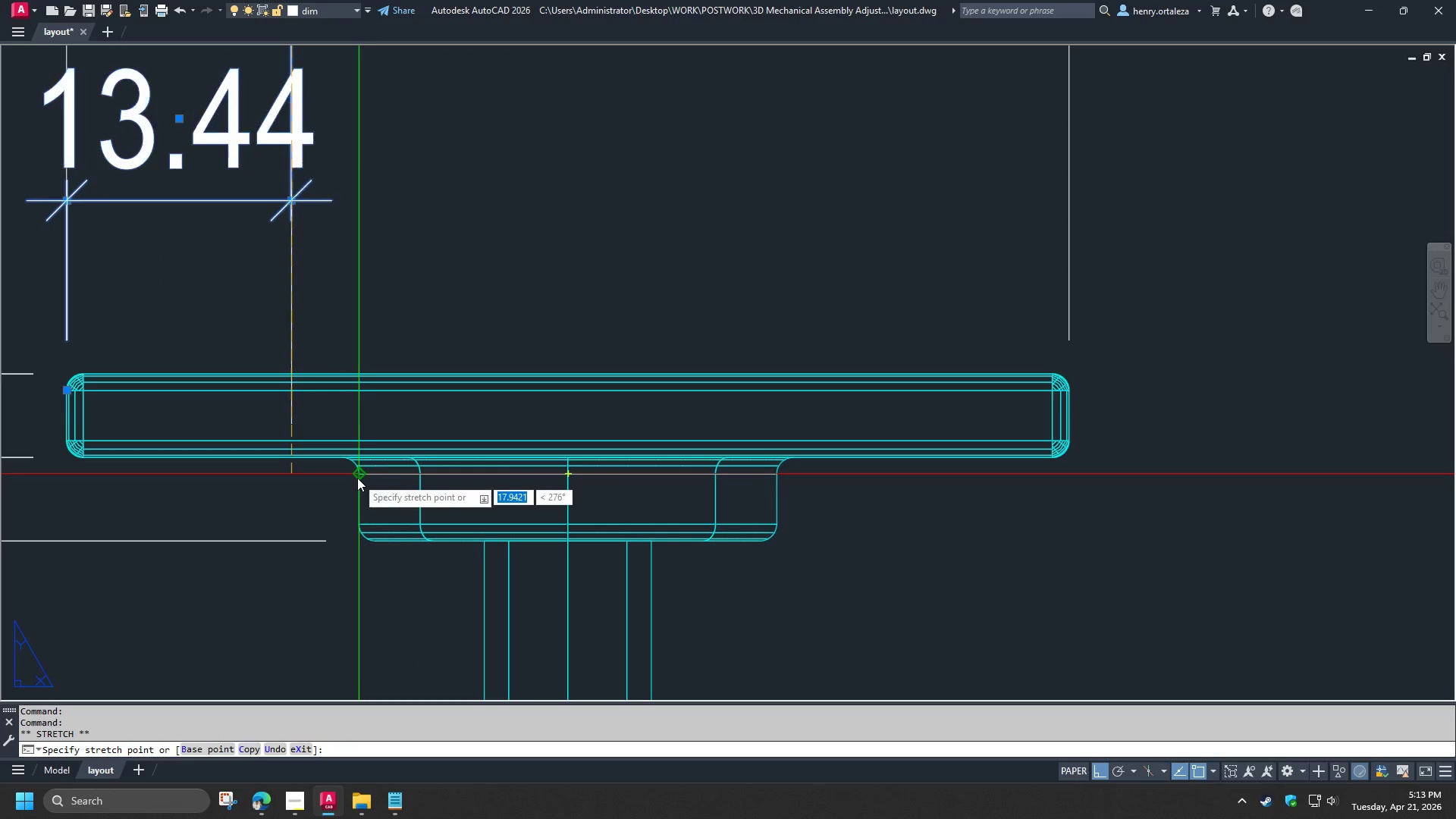 
left_click([357, 478])
 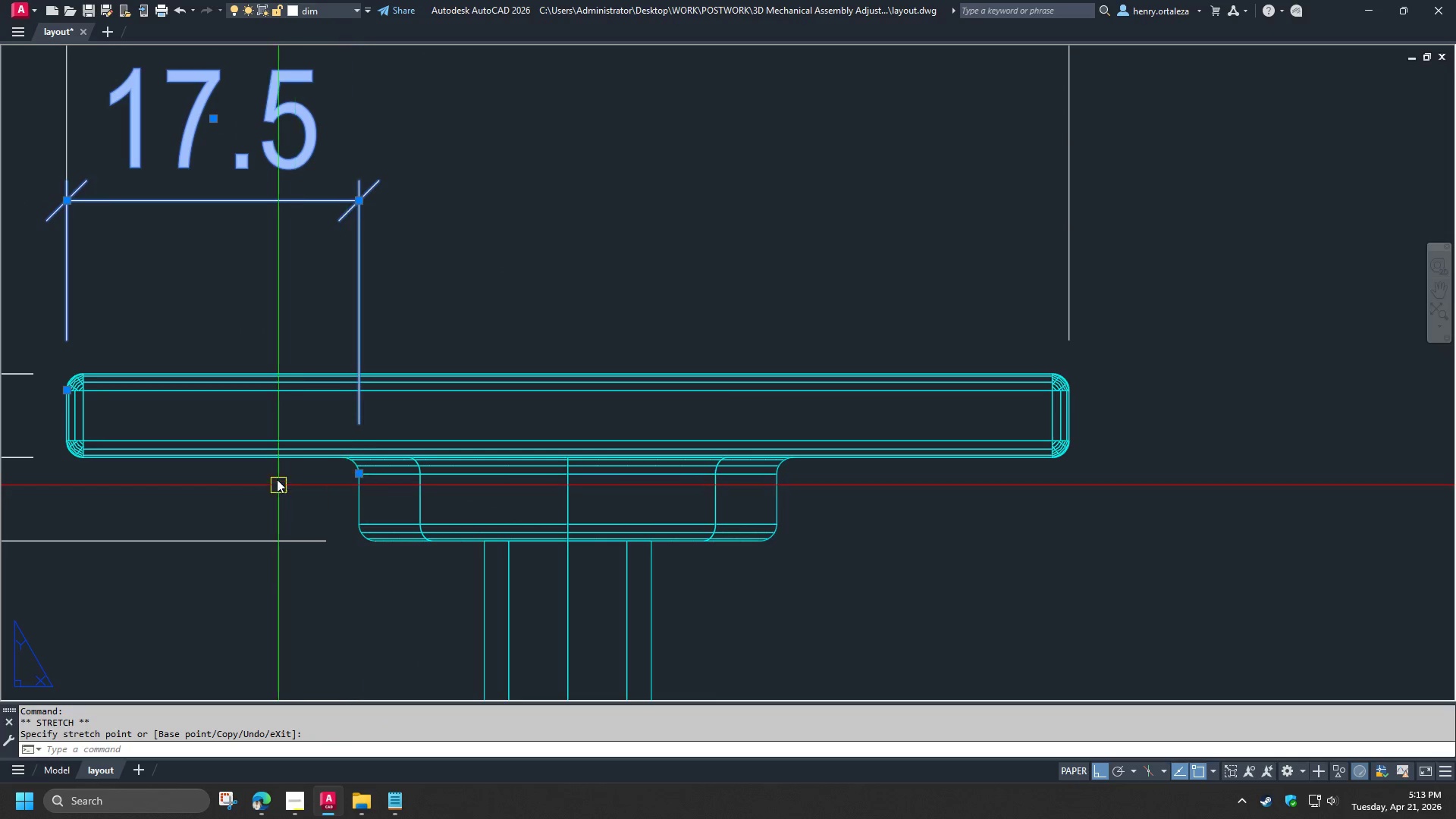 
key(Escape)
 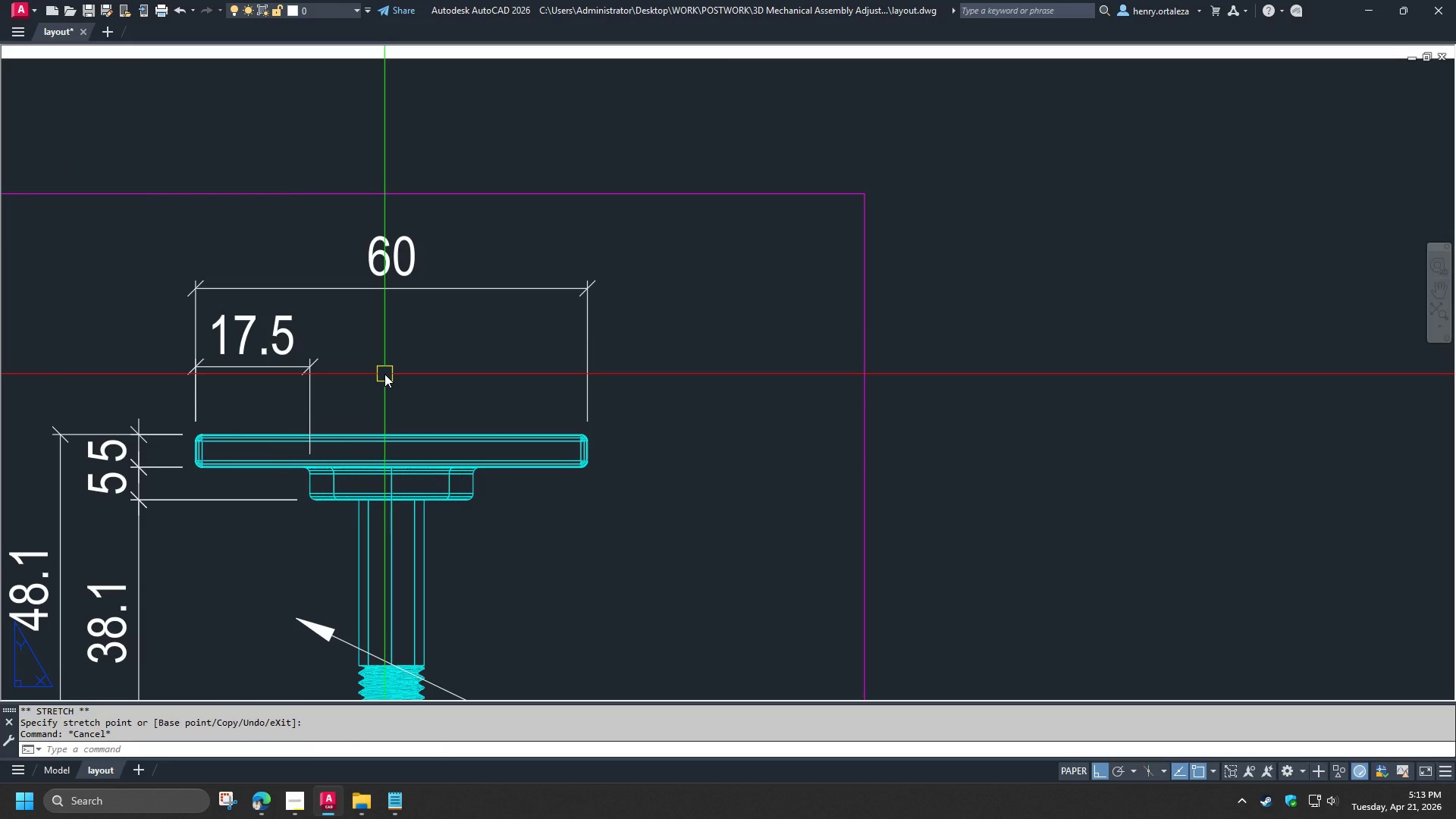 
scroll: coordinate [279, 471], scroll_direction: down, amount: 2.0
 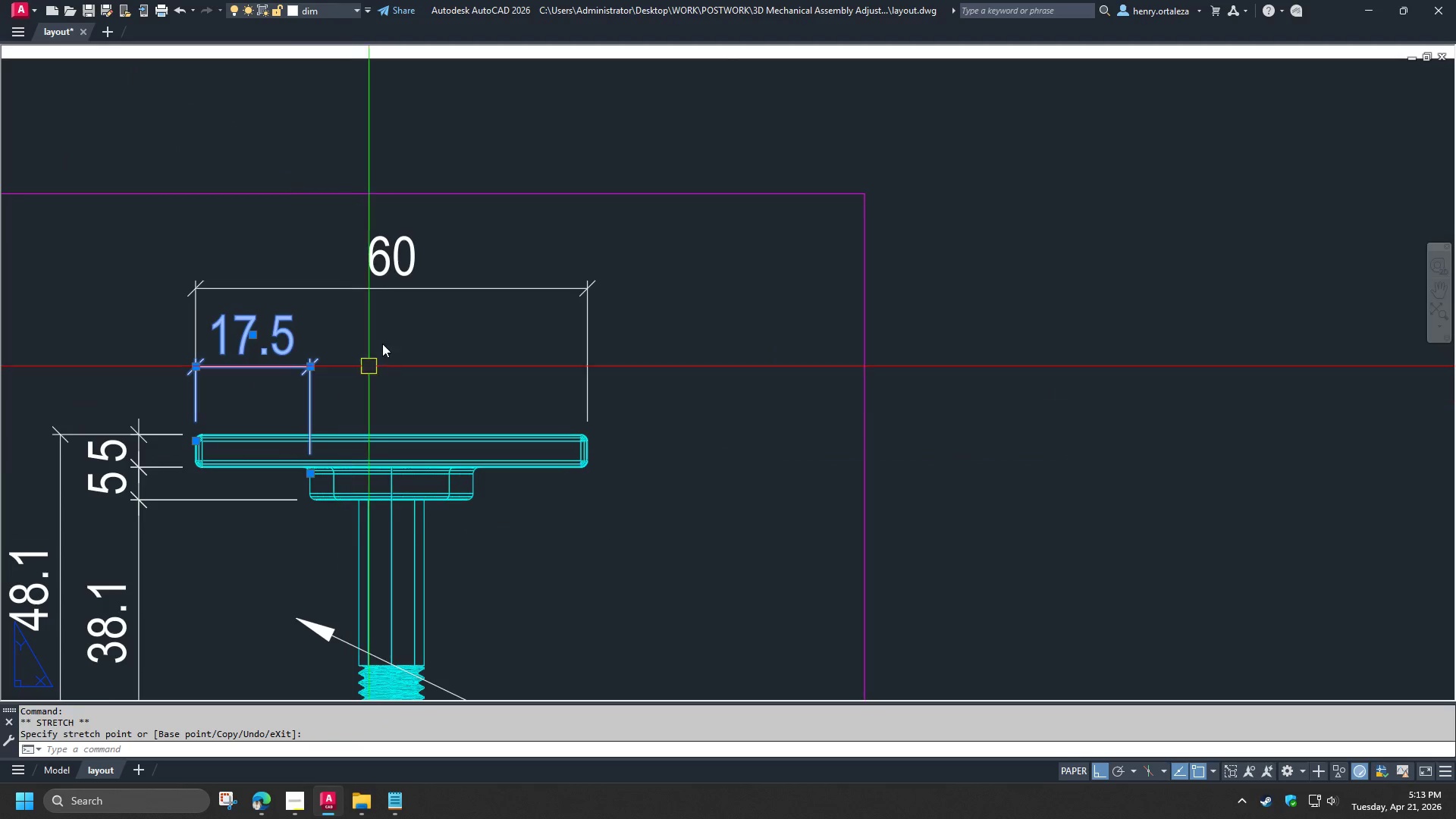 
type(dco )
 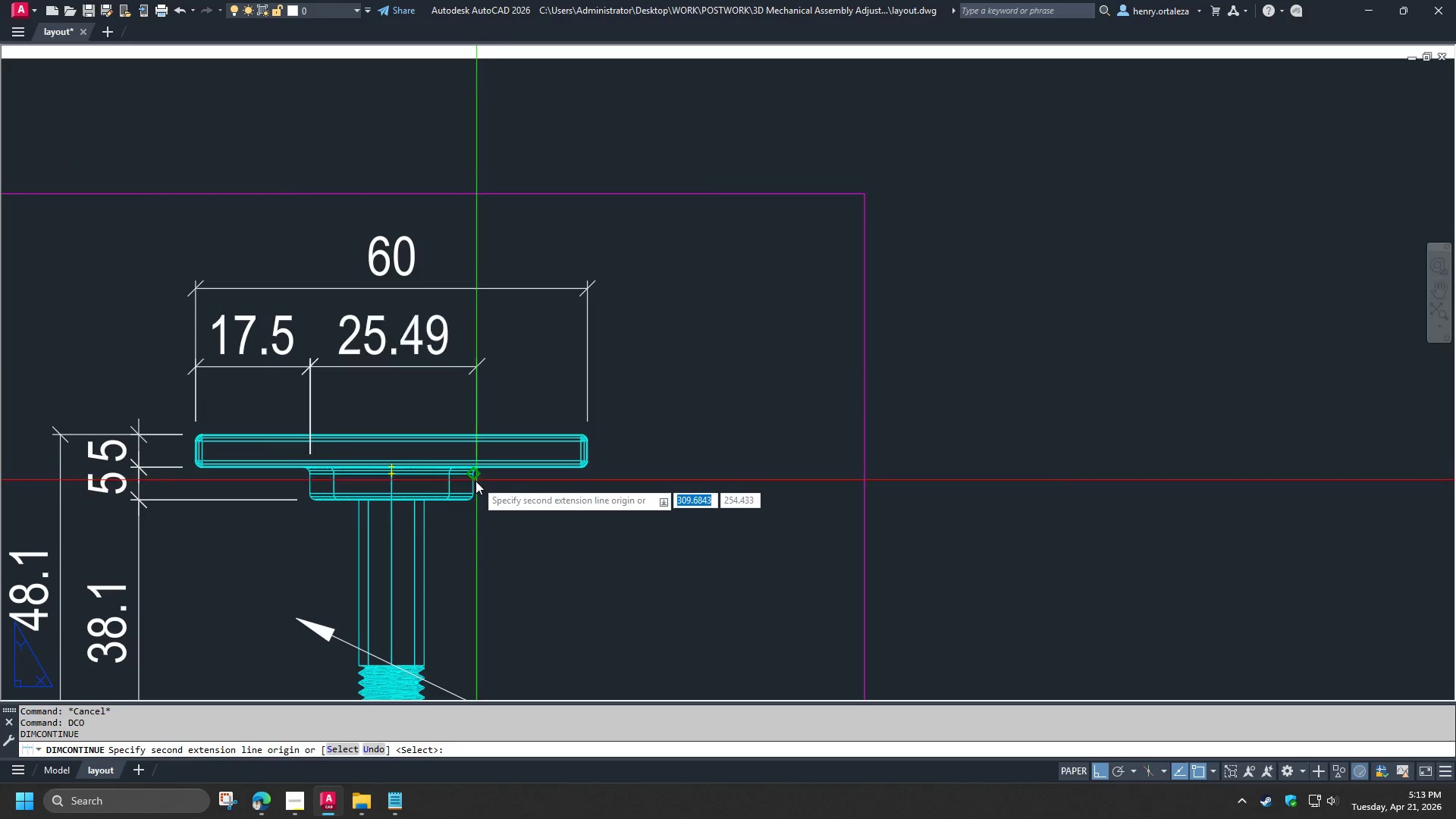 
left_click([473, 477])
 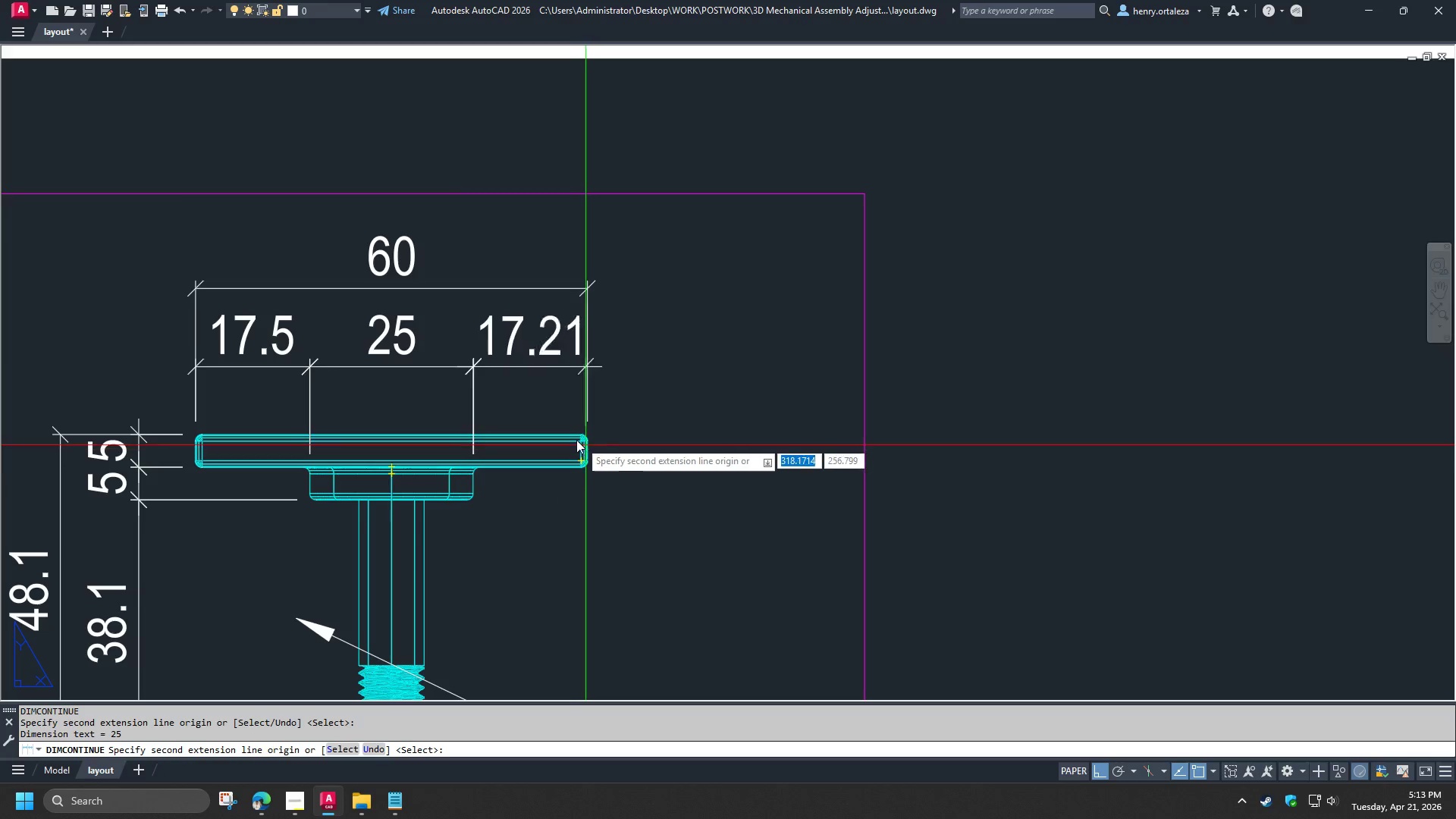 
type(end )
 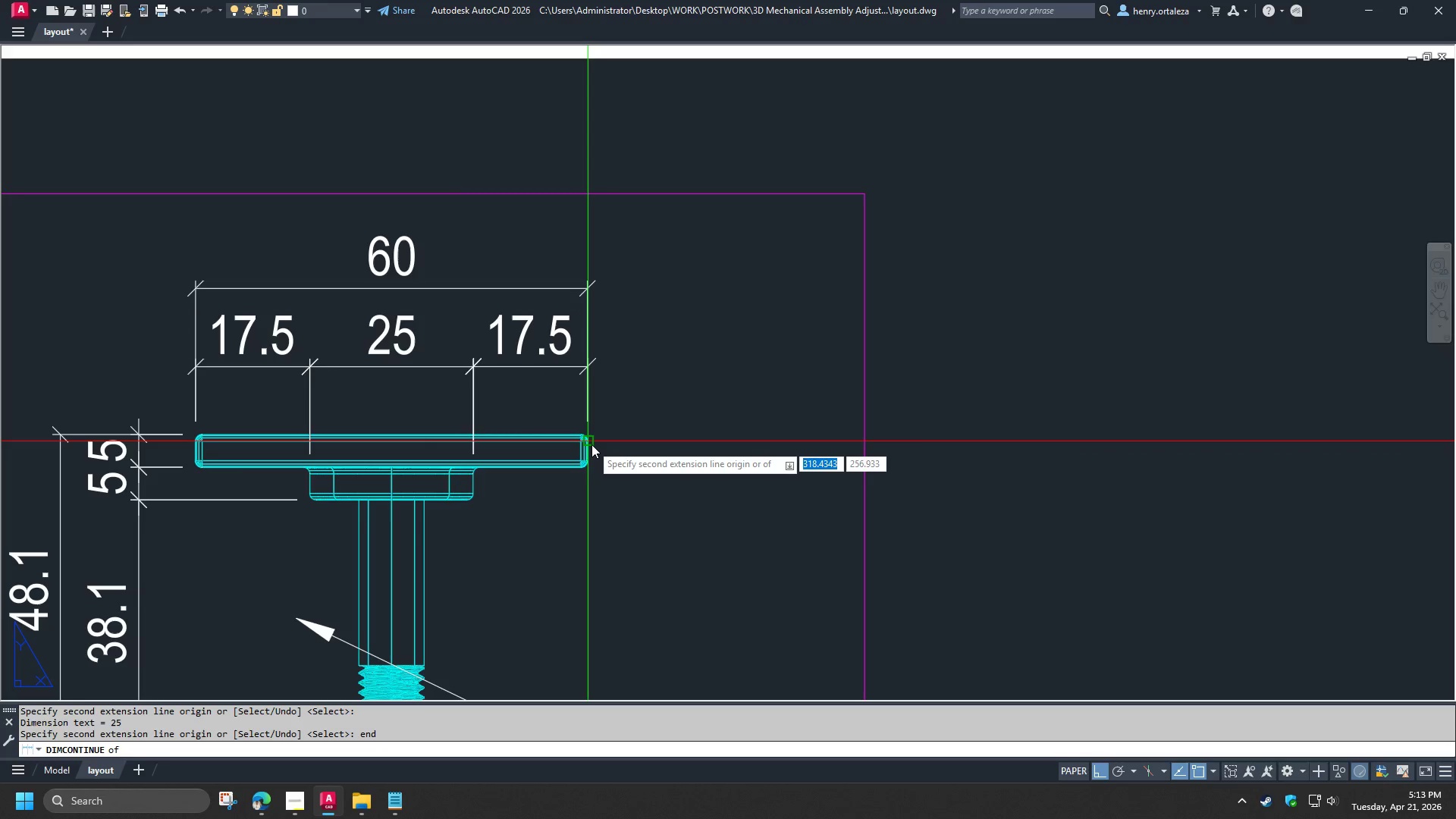 
left_click([592, 444])
 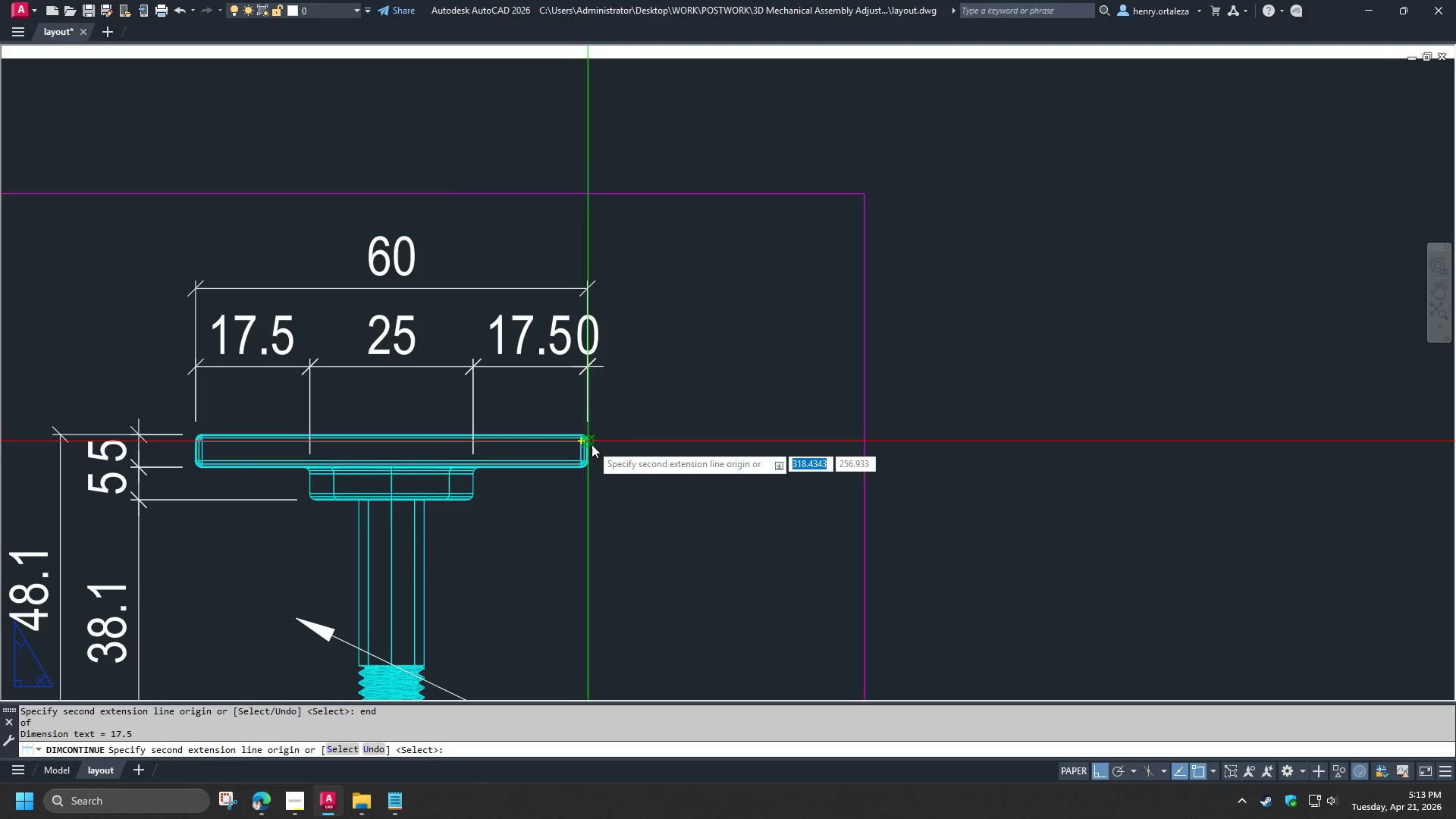 
key(Space)
 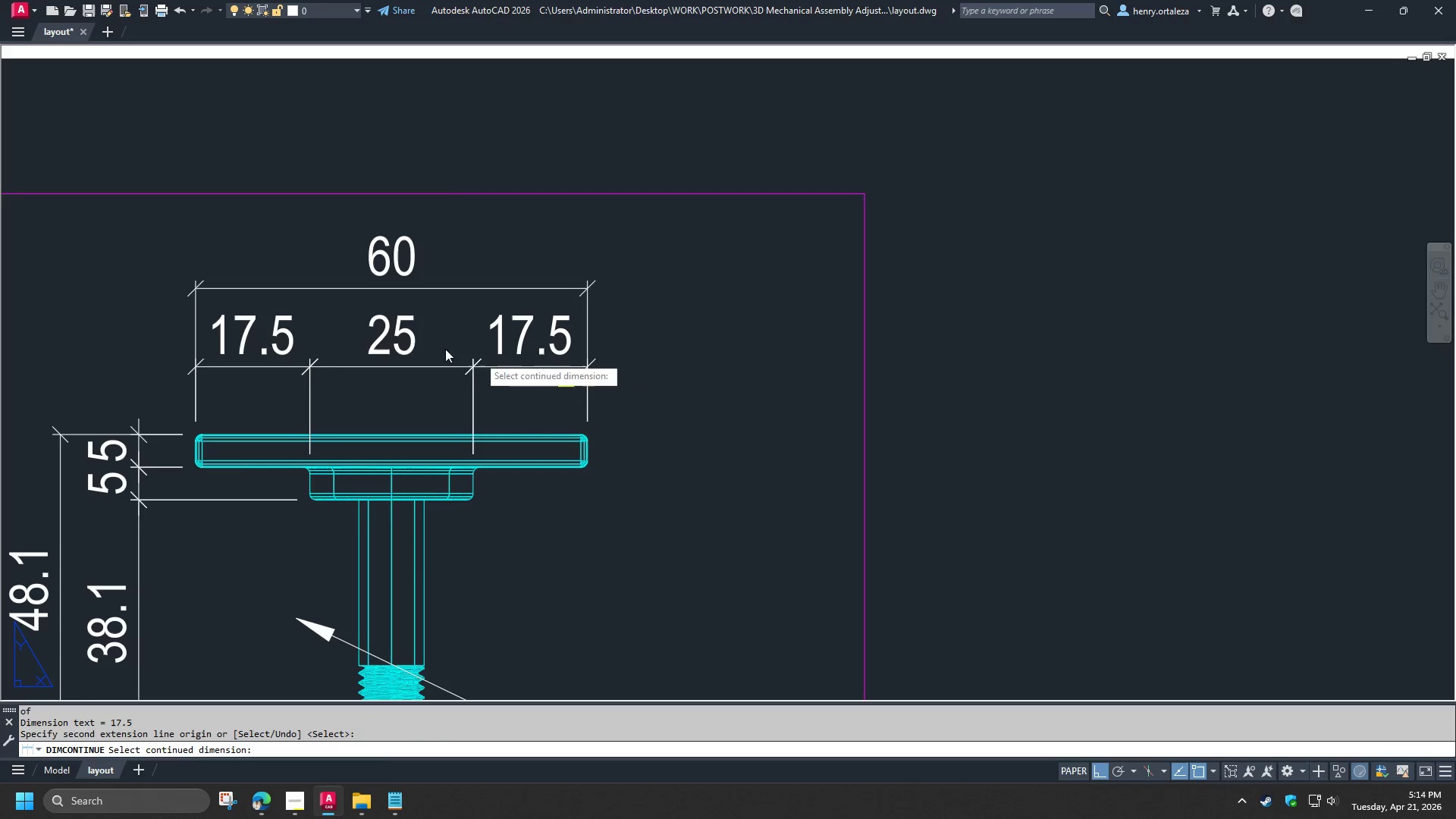 
key(Space)
 